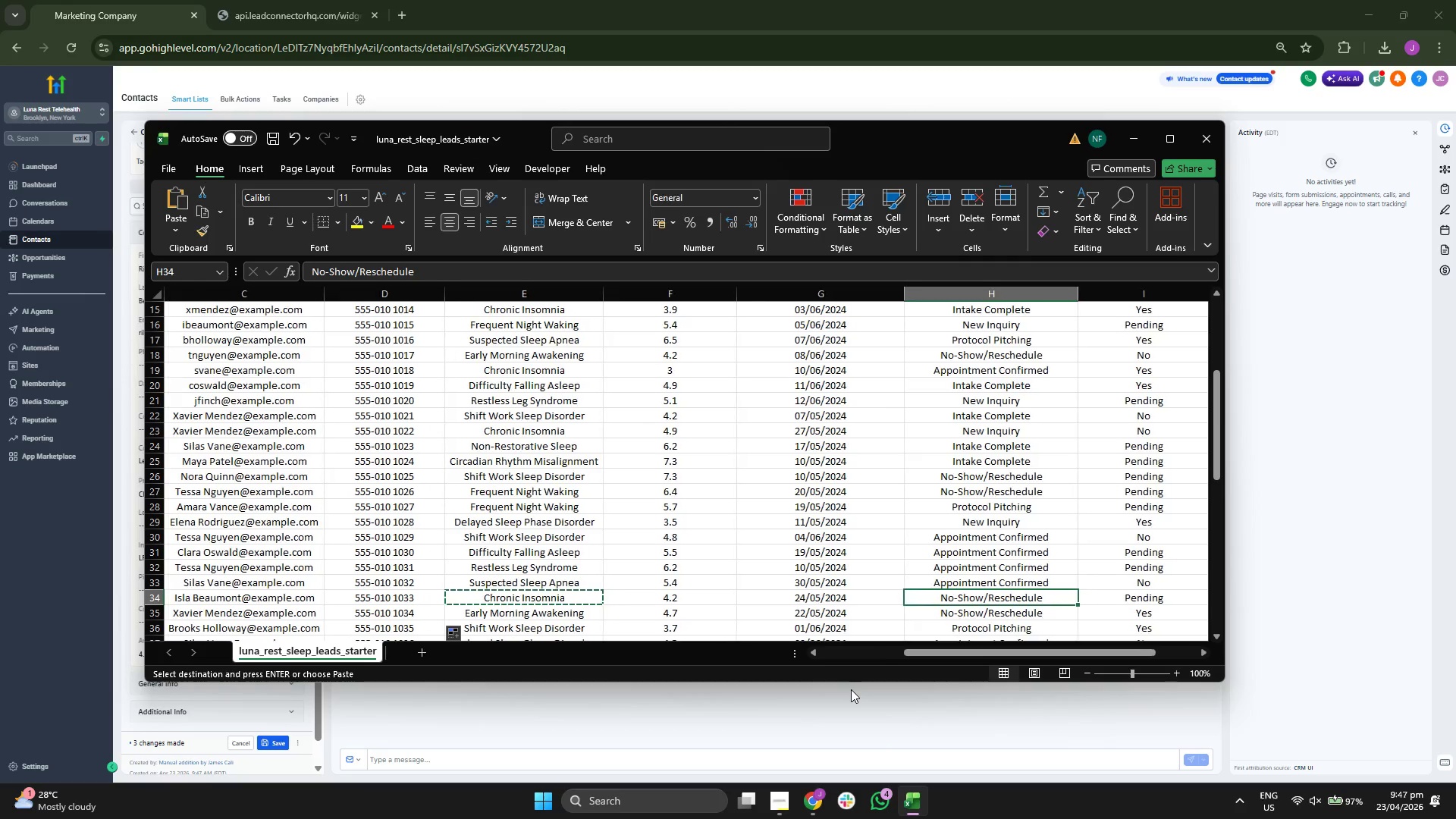 
key(ArrowLeft)
 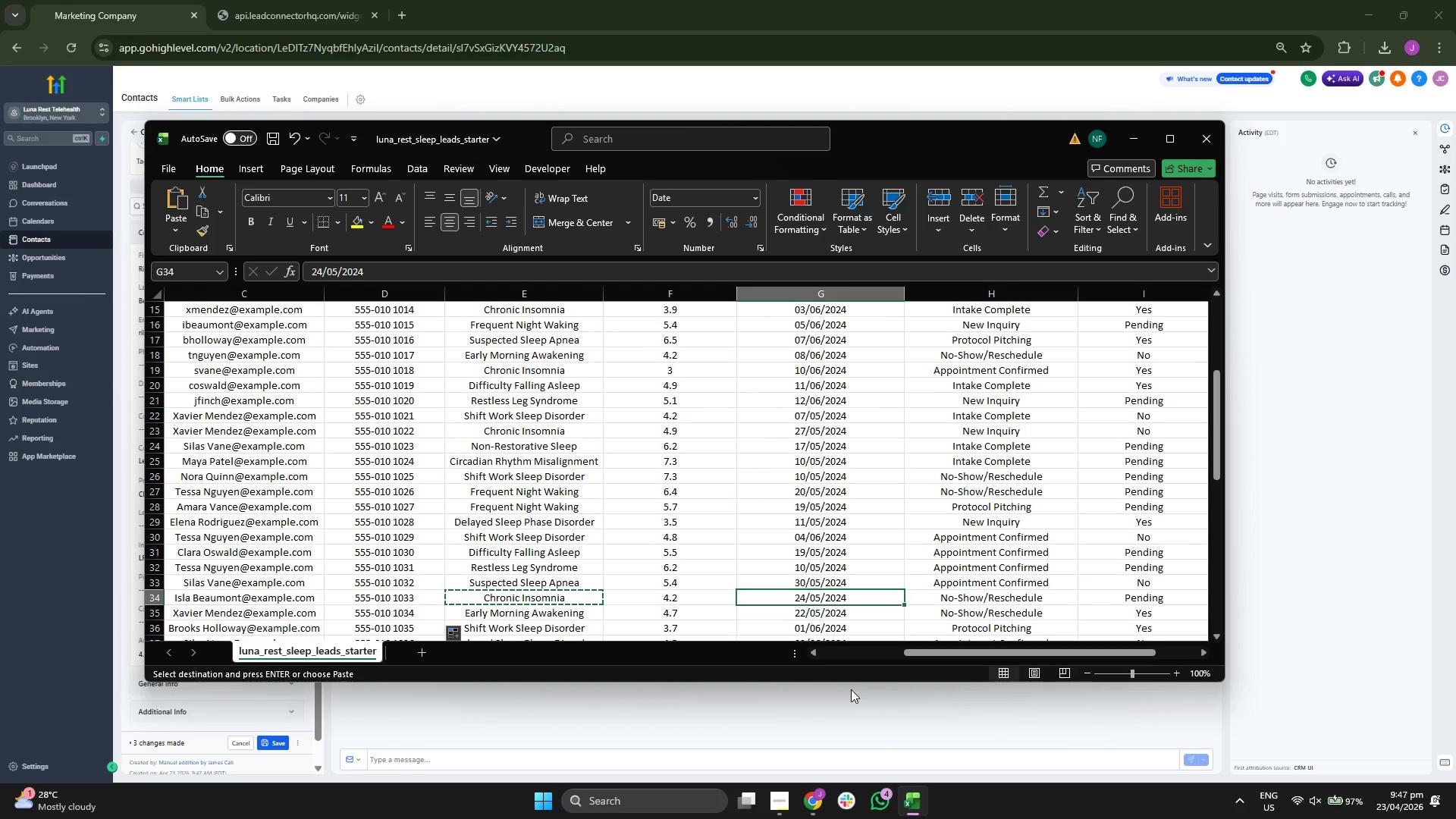 
key(Control+ControlLeft)
 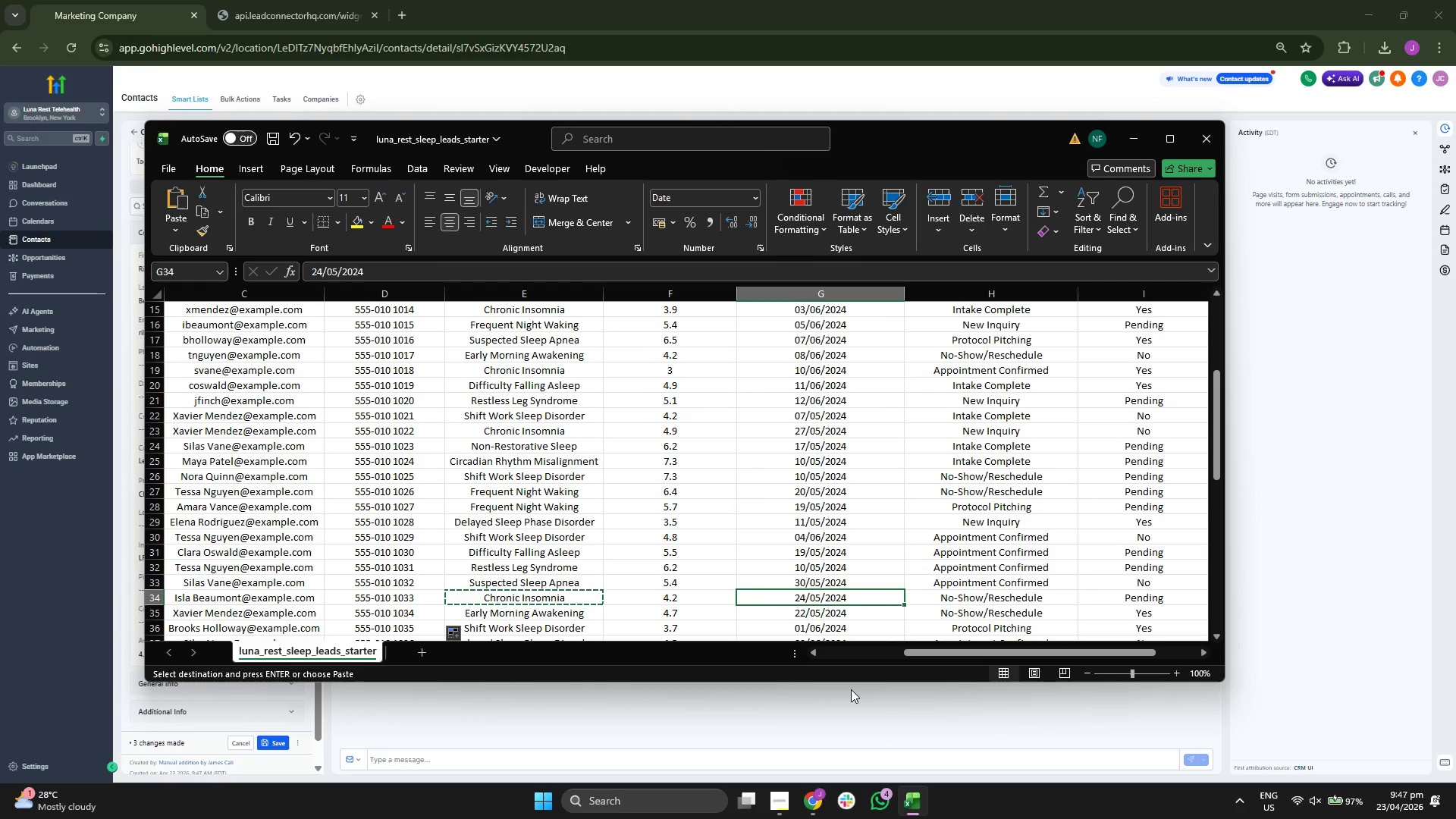 
key(Control+C)
 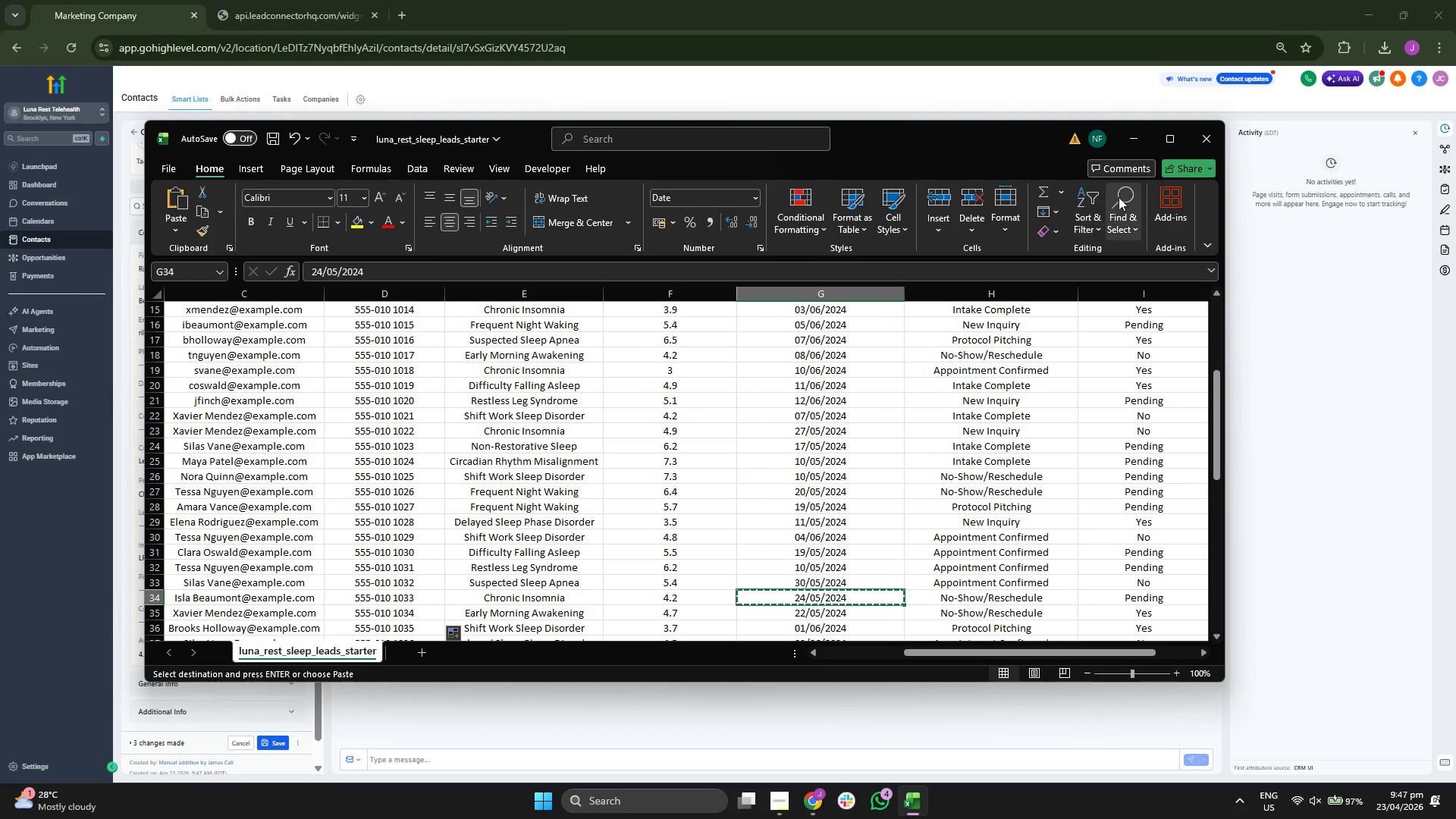 
left_click([1139, 145])
 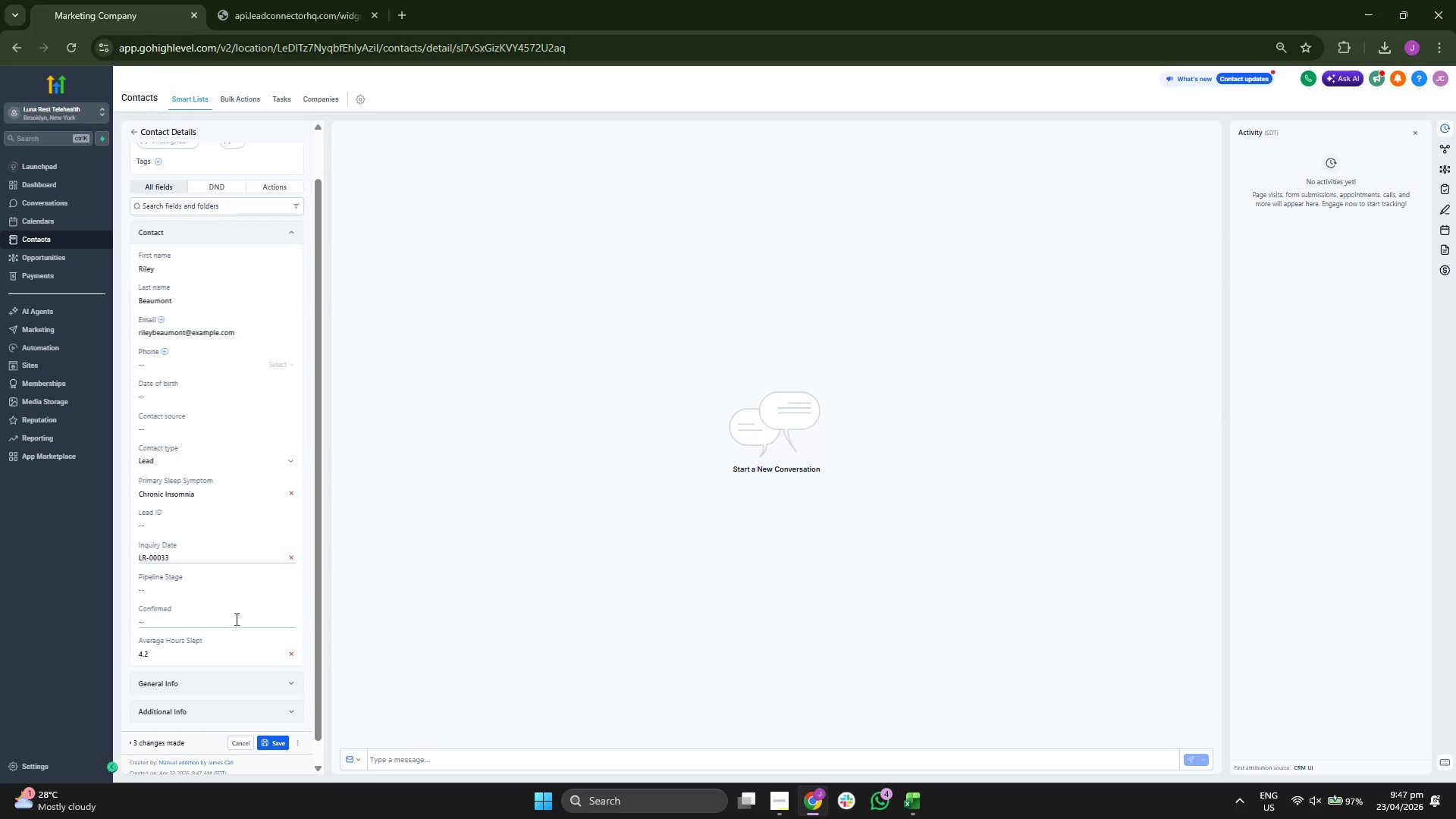 
left_click([227, 587])
 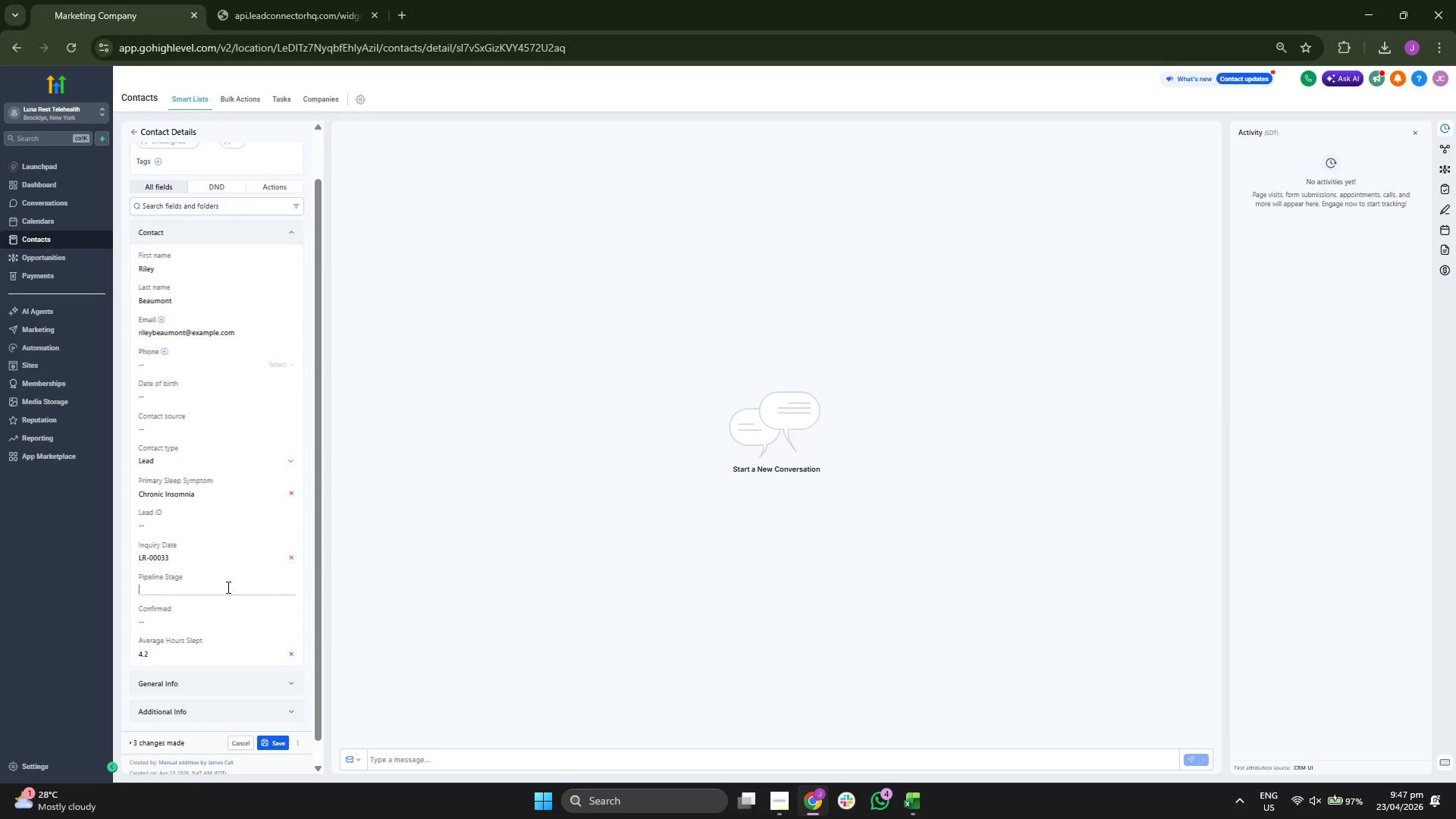 
key(Control+ControlLeft)
 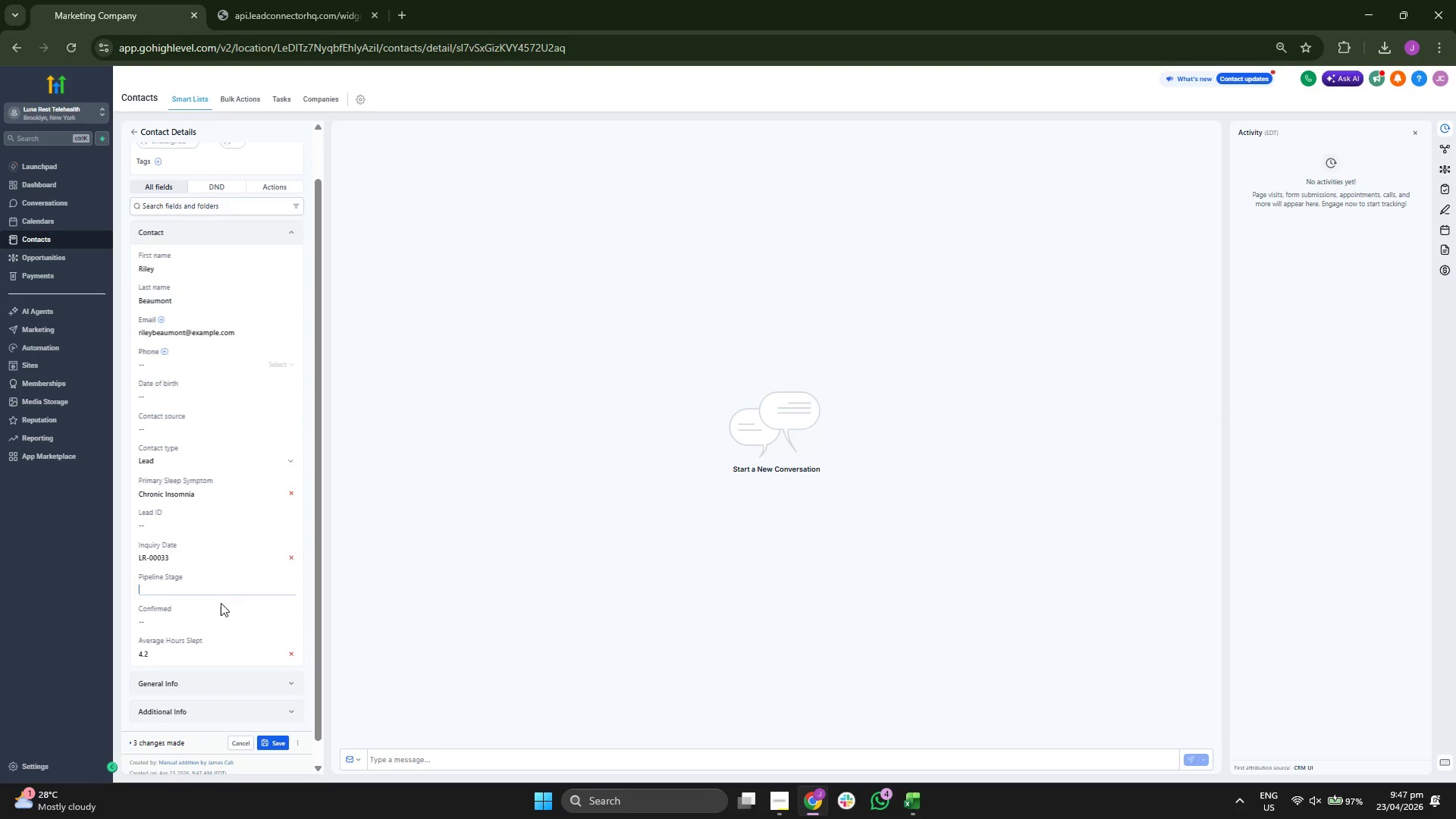 
key(Control+V)
 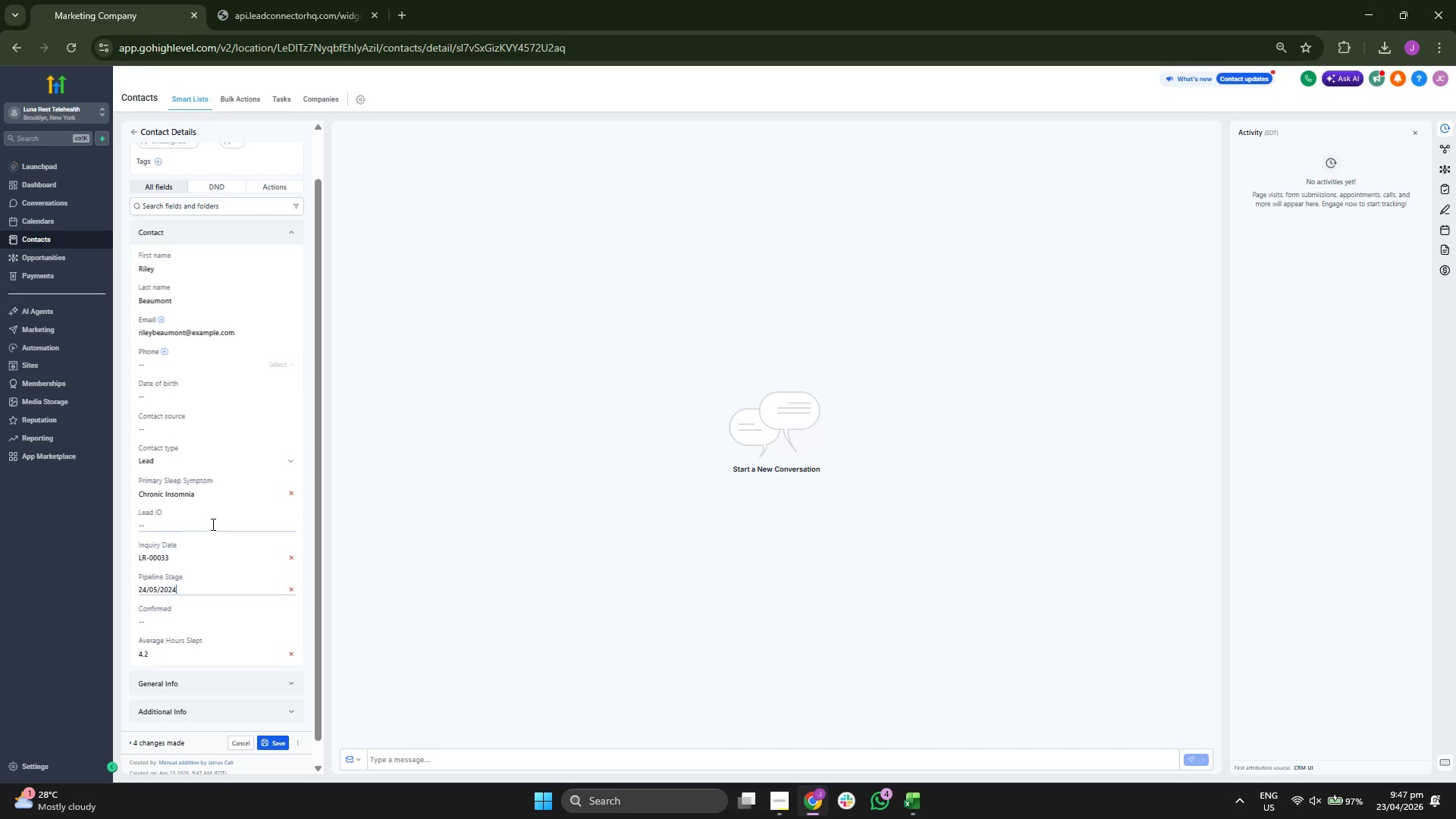 
double_click([199, 560])
 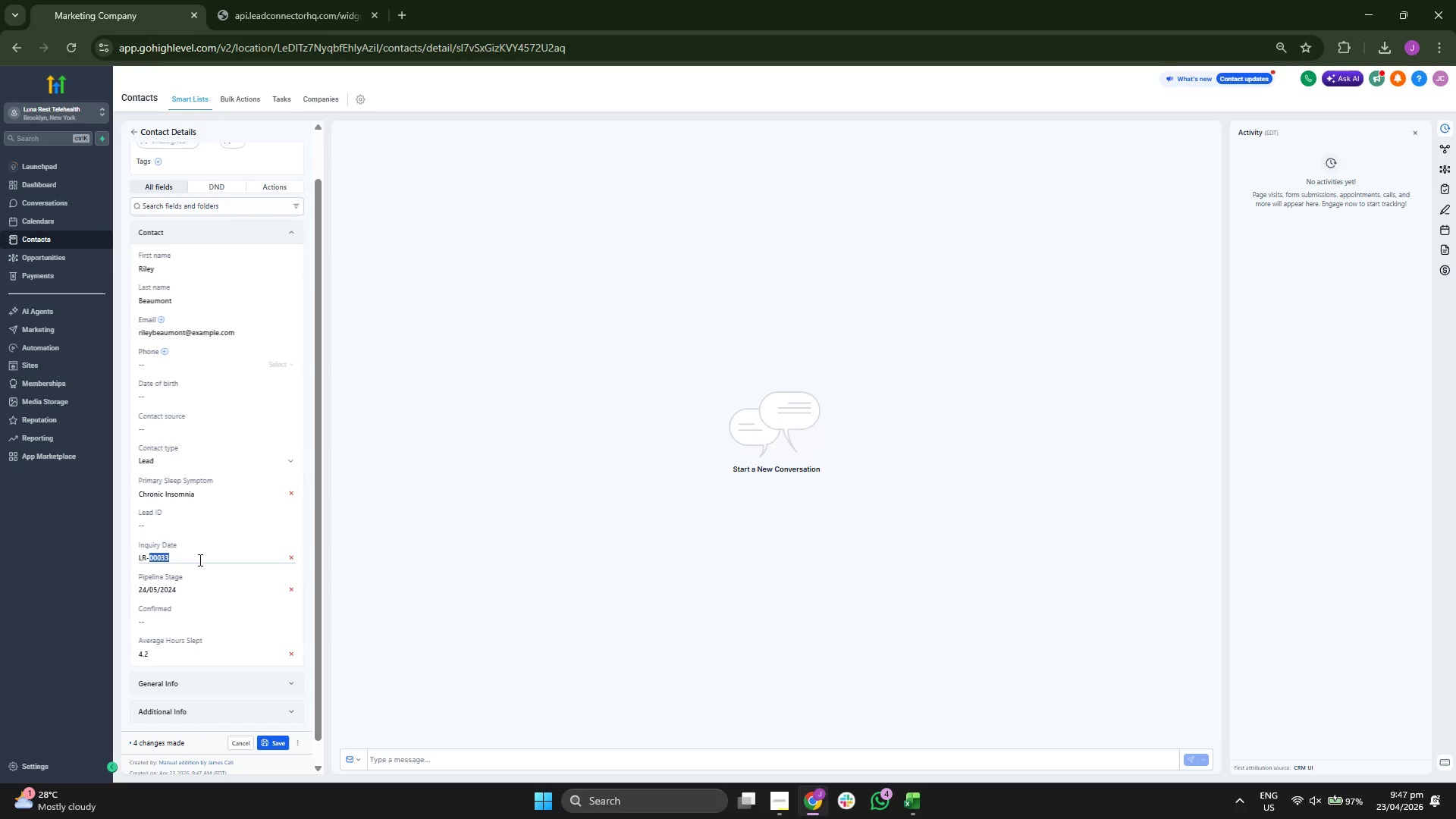 
triple_click([199, 560])
 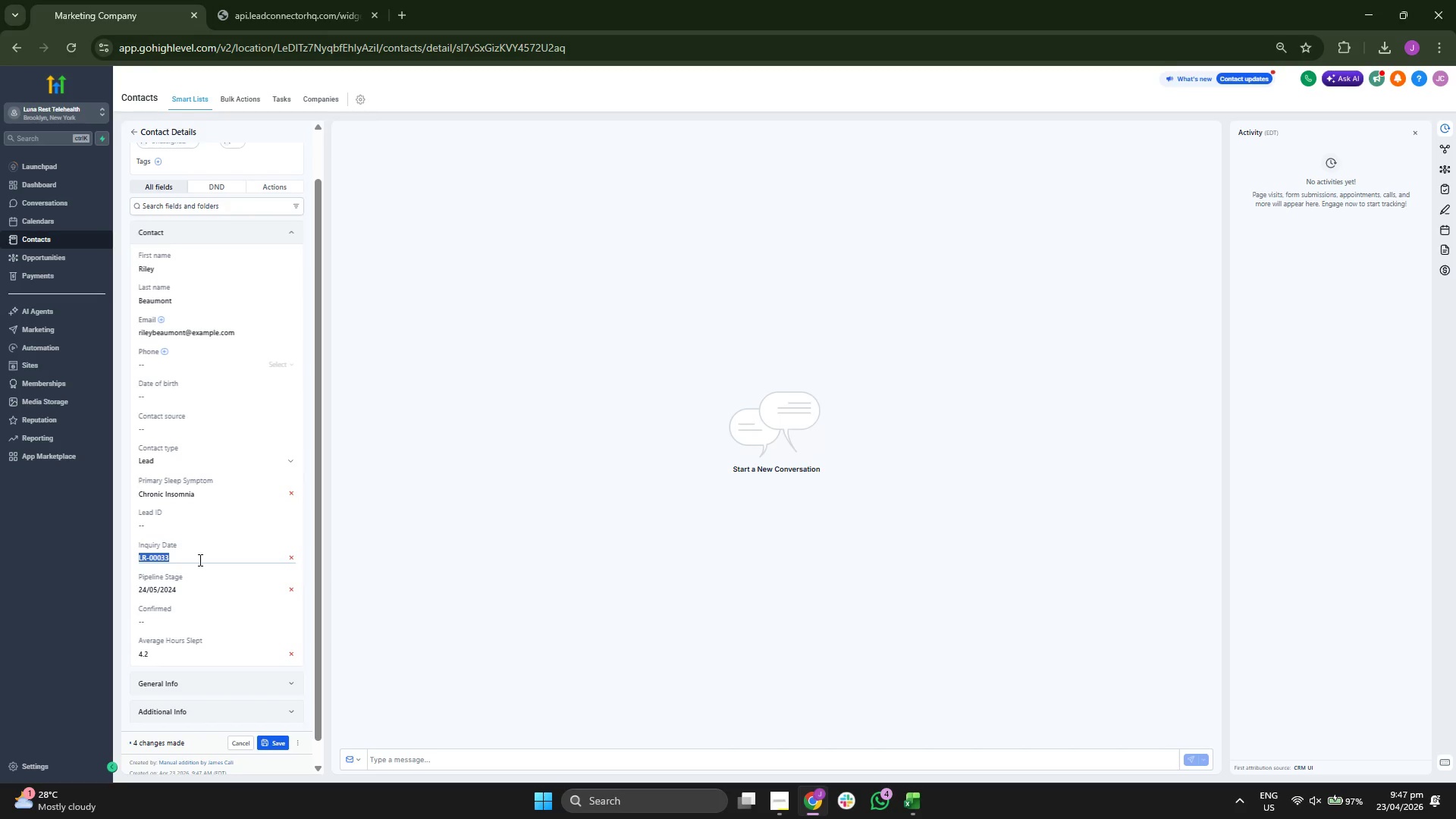 
key(Control+V)
 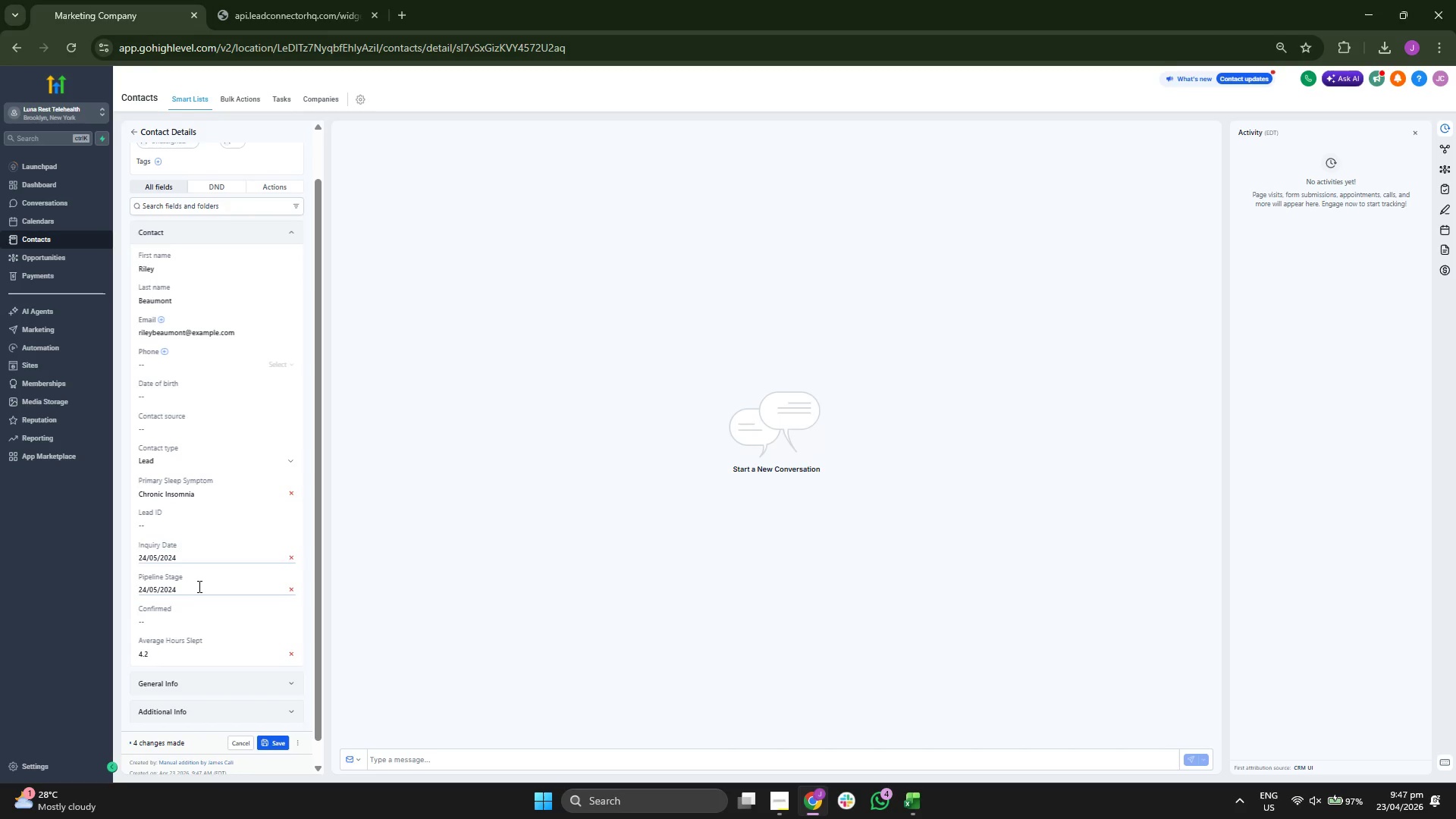 
double_click([197, 587])
 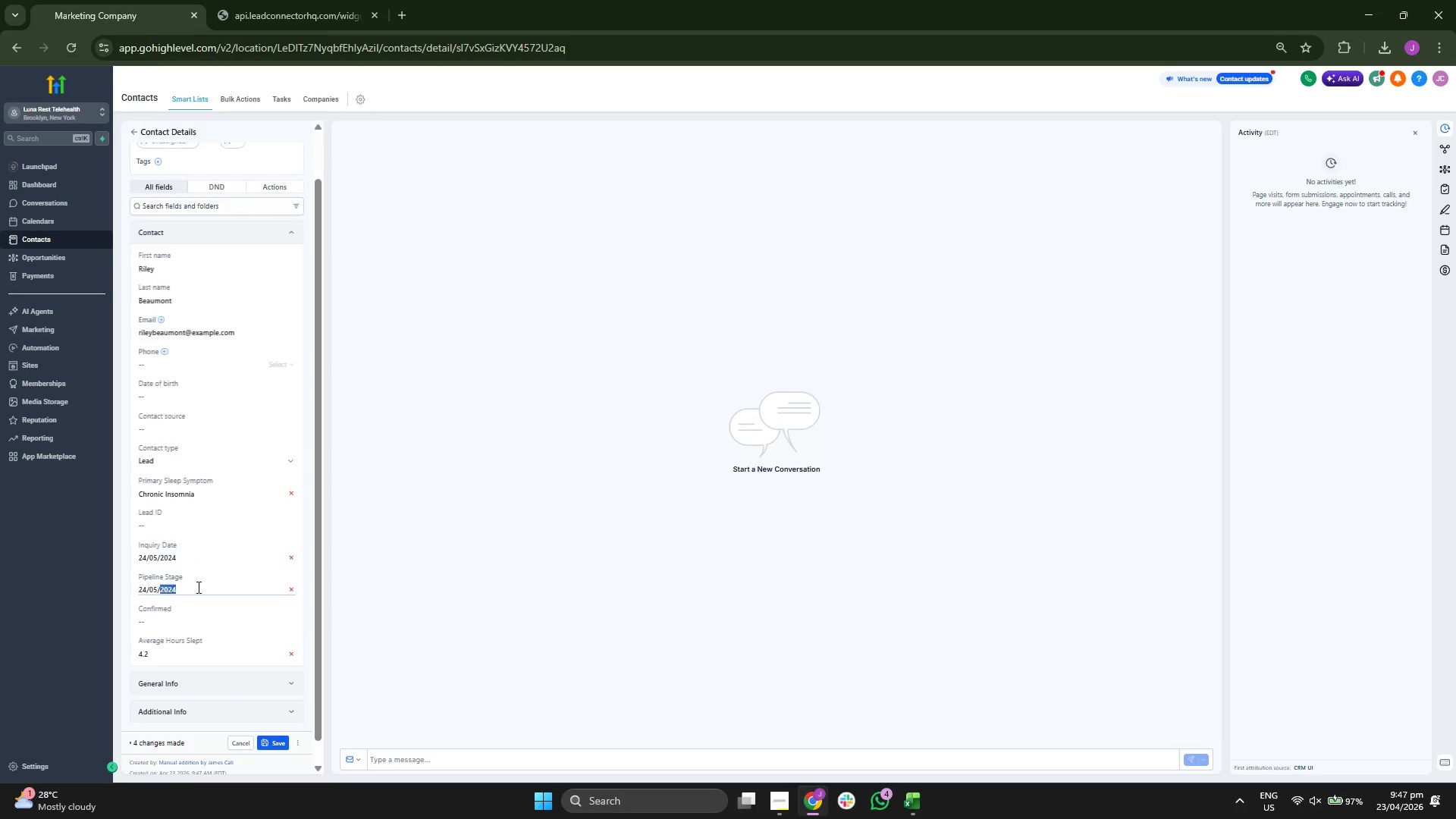 
triple_click([197, 587])
 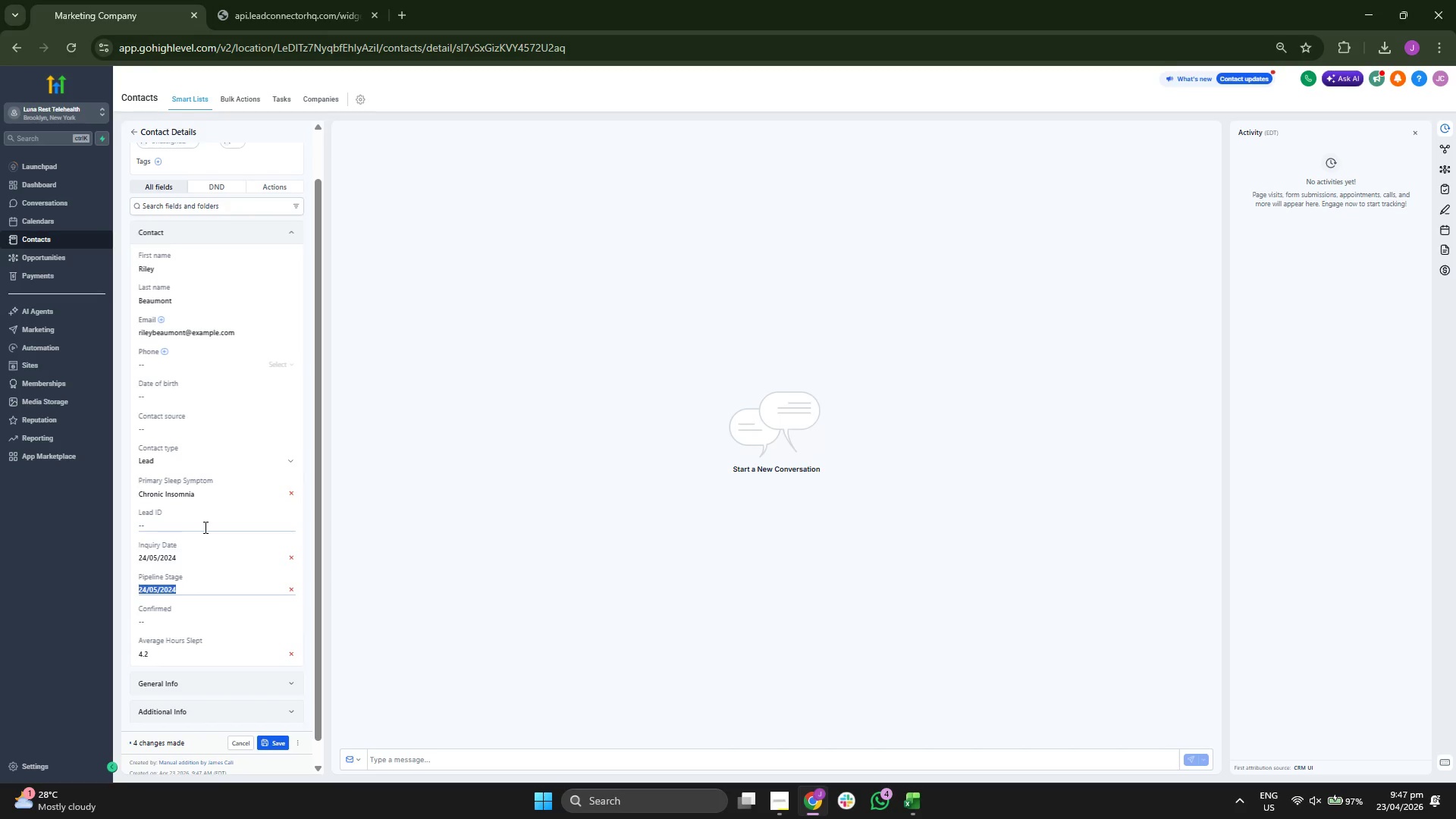 
key(Backspace)
 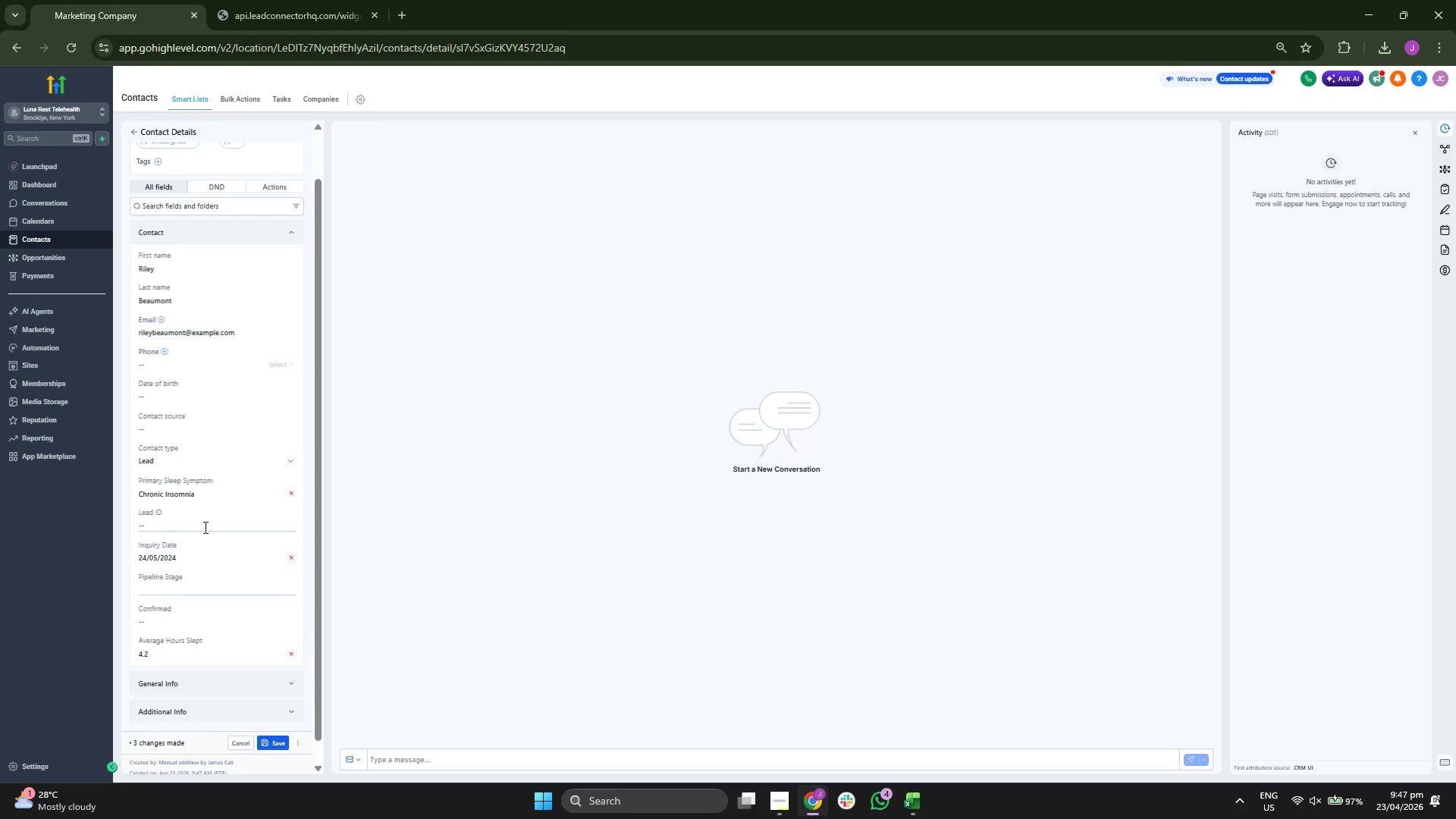 
left_click([204, 527])
 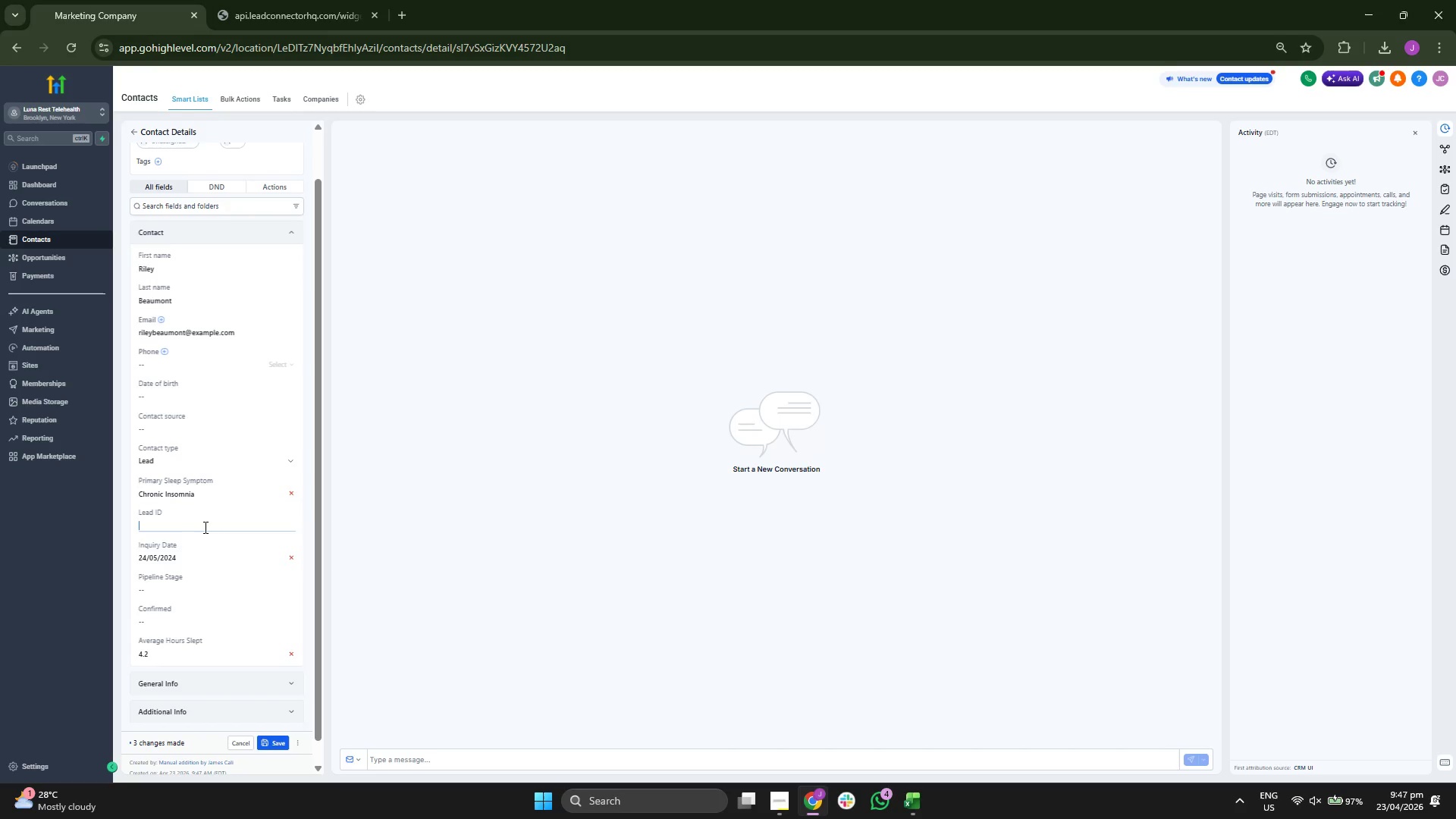 
type(lr-)
key(Backspace)
key(Backspace)
key(Backspace)
type(LR--)
key(Backspace)
type(00033)
key(Tab)
key(Tab)
type(n)
key(Backspace)
type(No-S)
key(Backspace)
type( )
key(Backspace)
key(Backspace)
type( SHOW)
key(Backspace)
key(Backspace)
key(Backspace)
type(o)
key(Backspace)
type(how/Rescedu)
key(Backspace)
key(Backspace)
key(Backspace)
type(d)
key(Backspace)
key(Backspace)
type(chedule)
key(Tab)
type(Pending)
 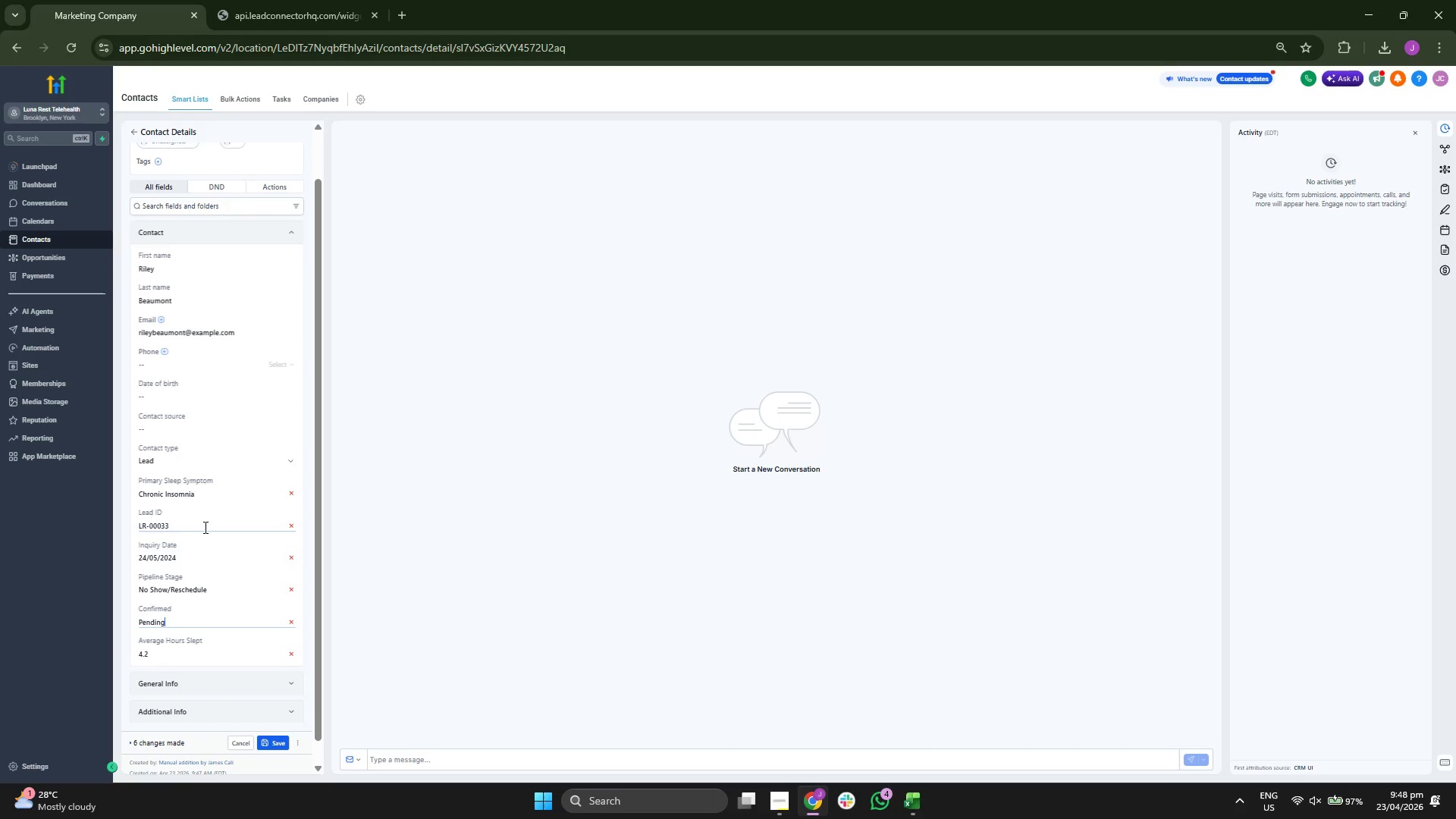 
scroll: coordinate [206, 527], scroll_direction: up, amount: 2.0
 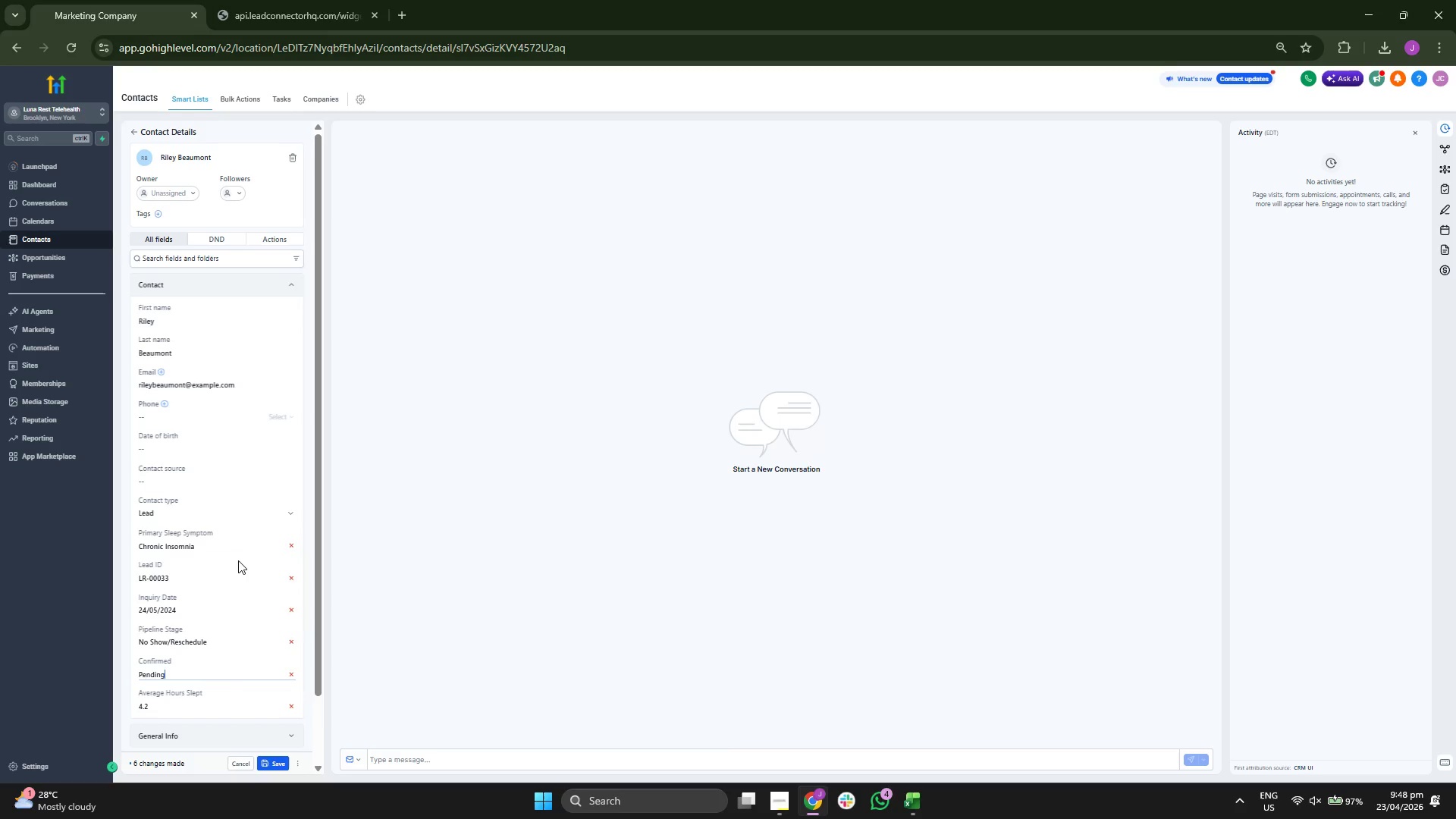 
scroll: coordinate [237, 560], scroll_direction: down, amount: 2.0
 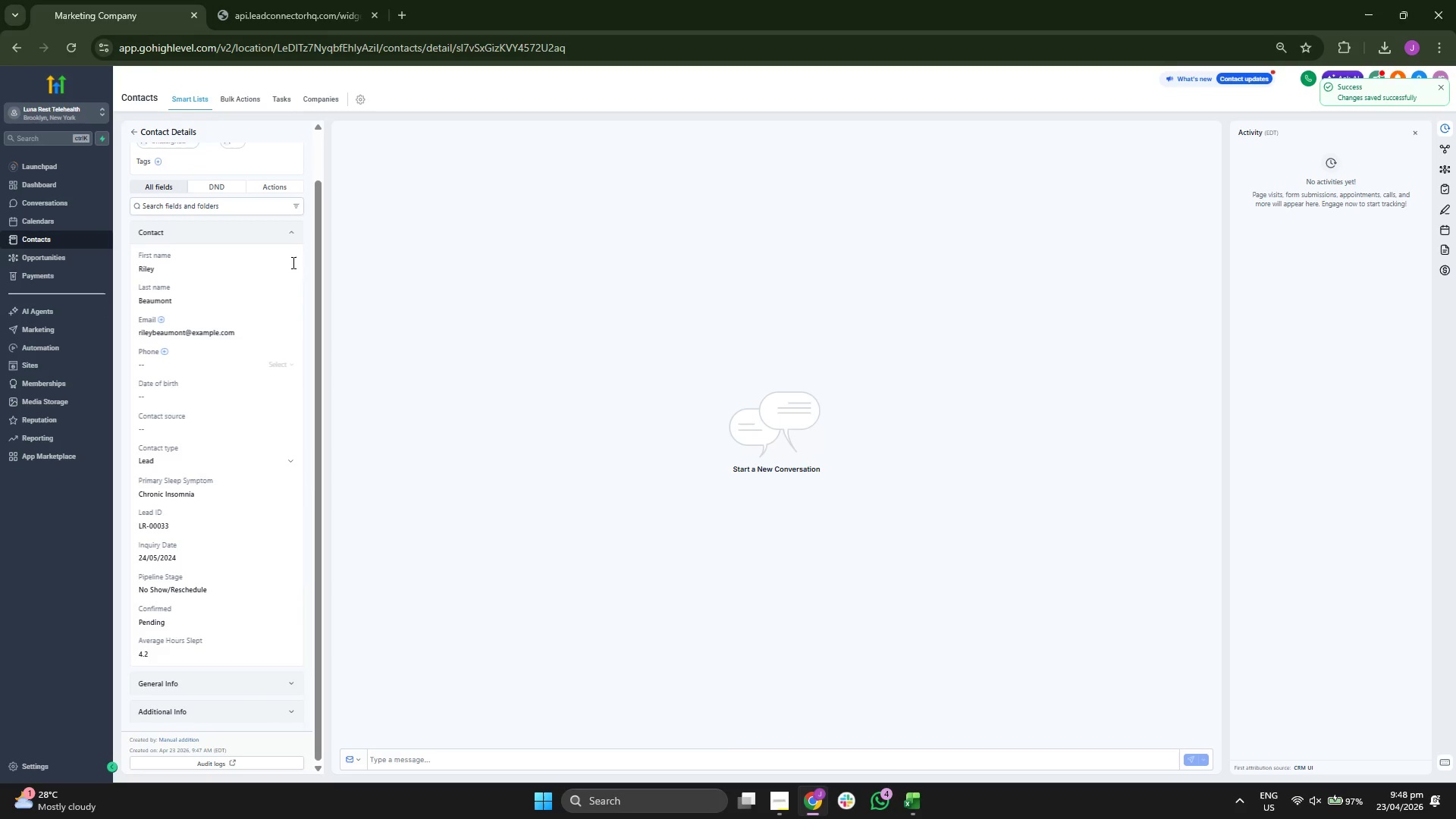 
left_click([136, 135])
 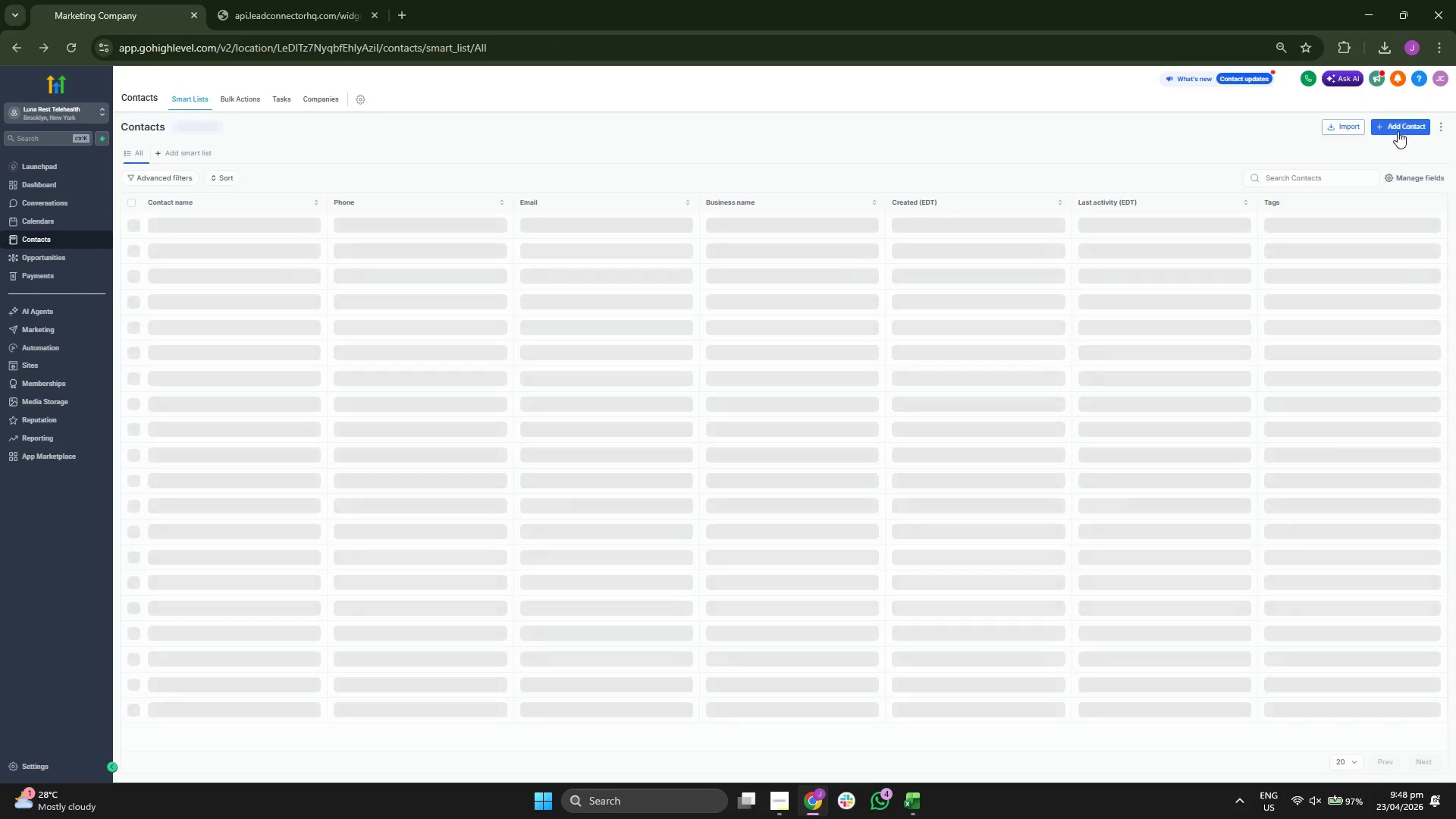 
wait(5.14)
 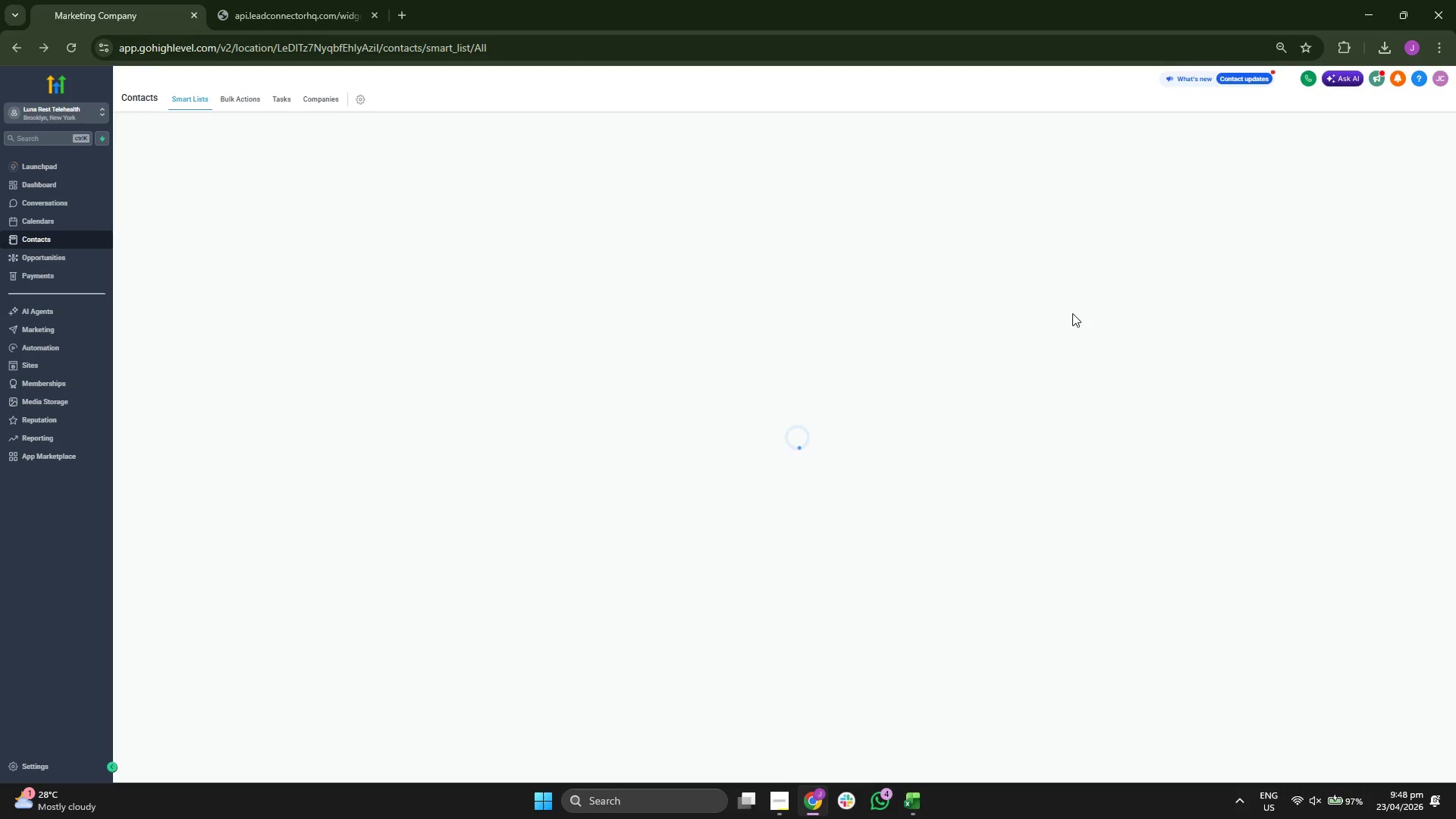 
left_click([1399, 128])
 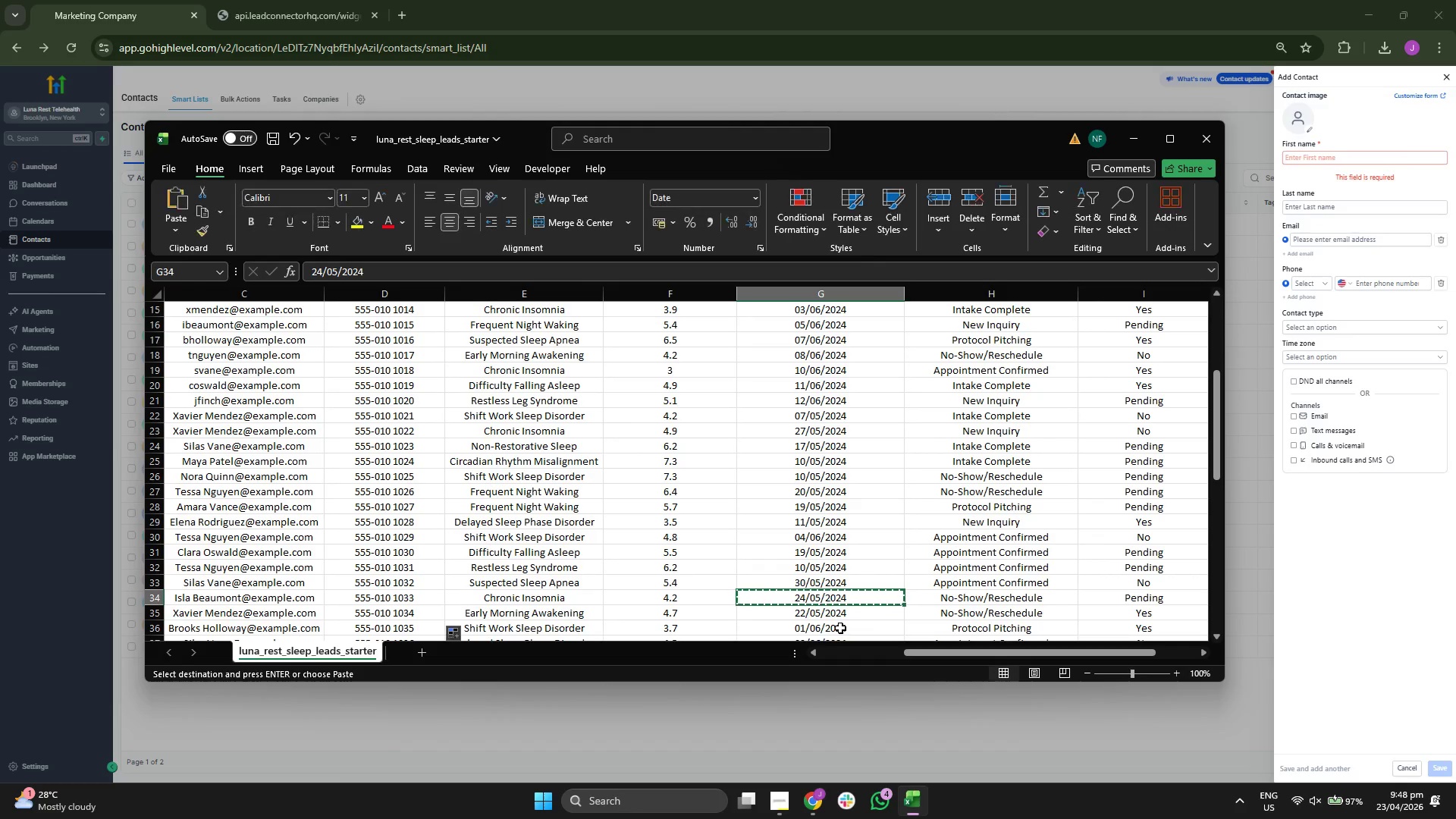 
key(ArrowDown)
 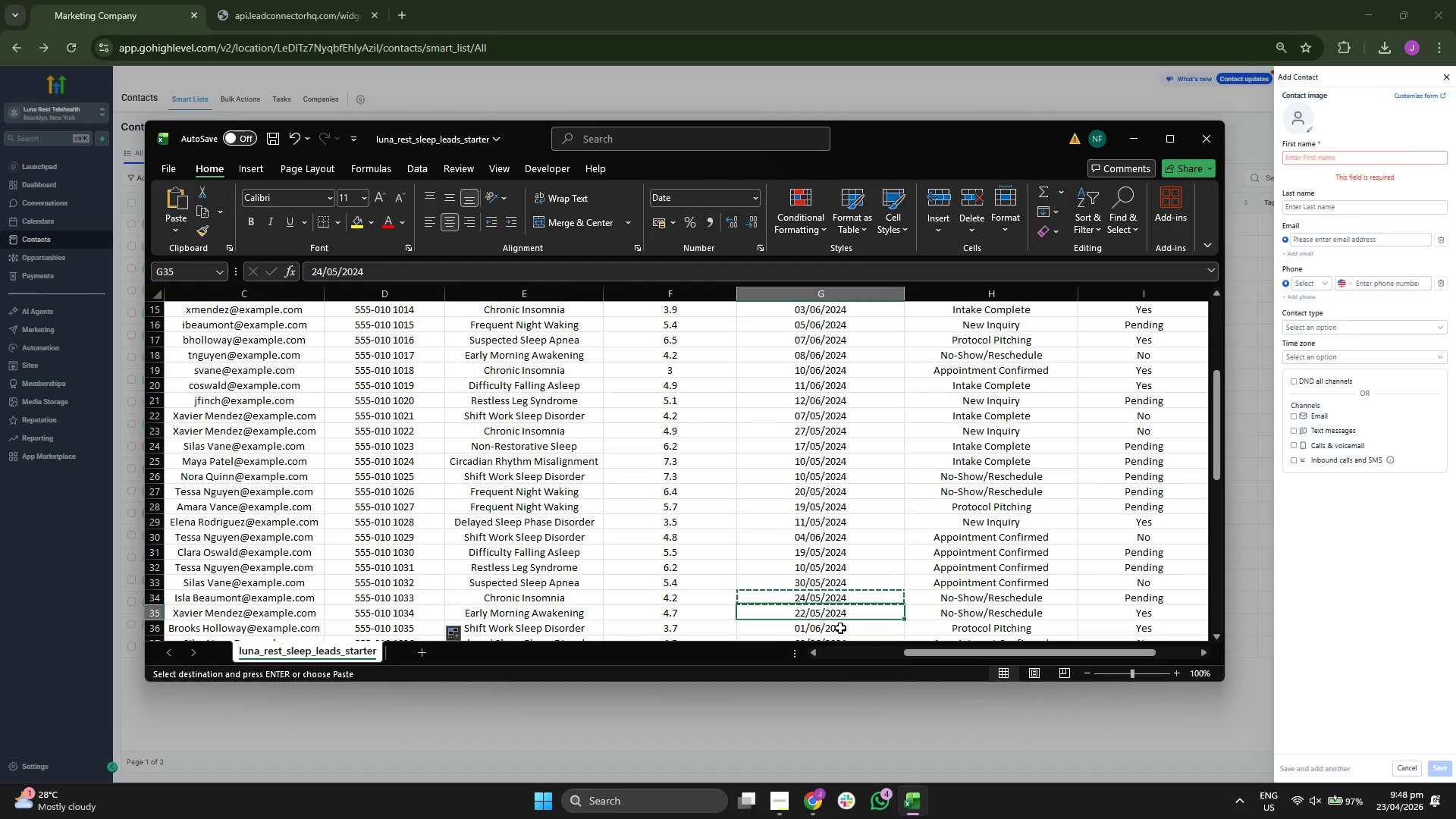 
key(ArrowLeft)
 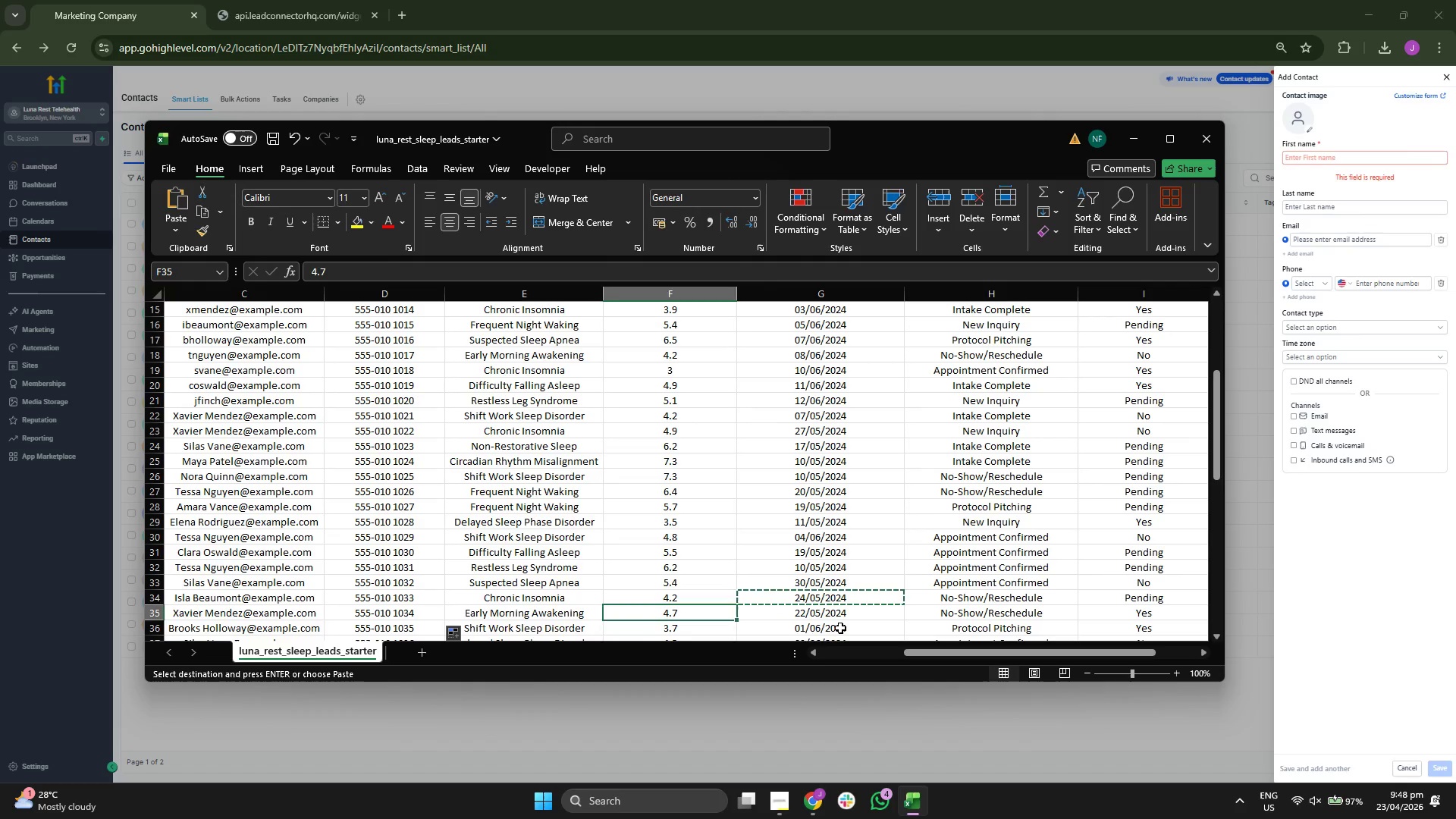 
key(ArrowLeft)
 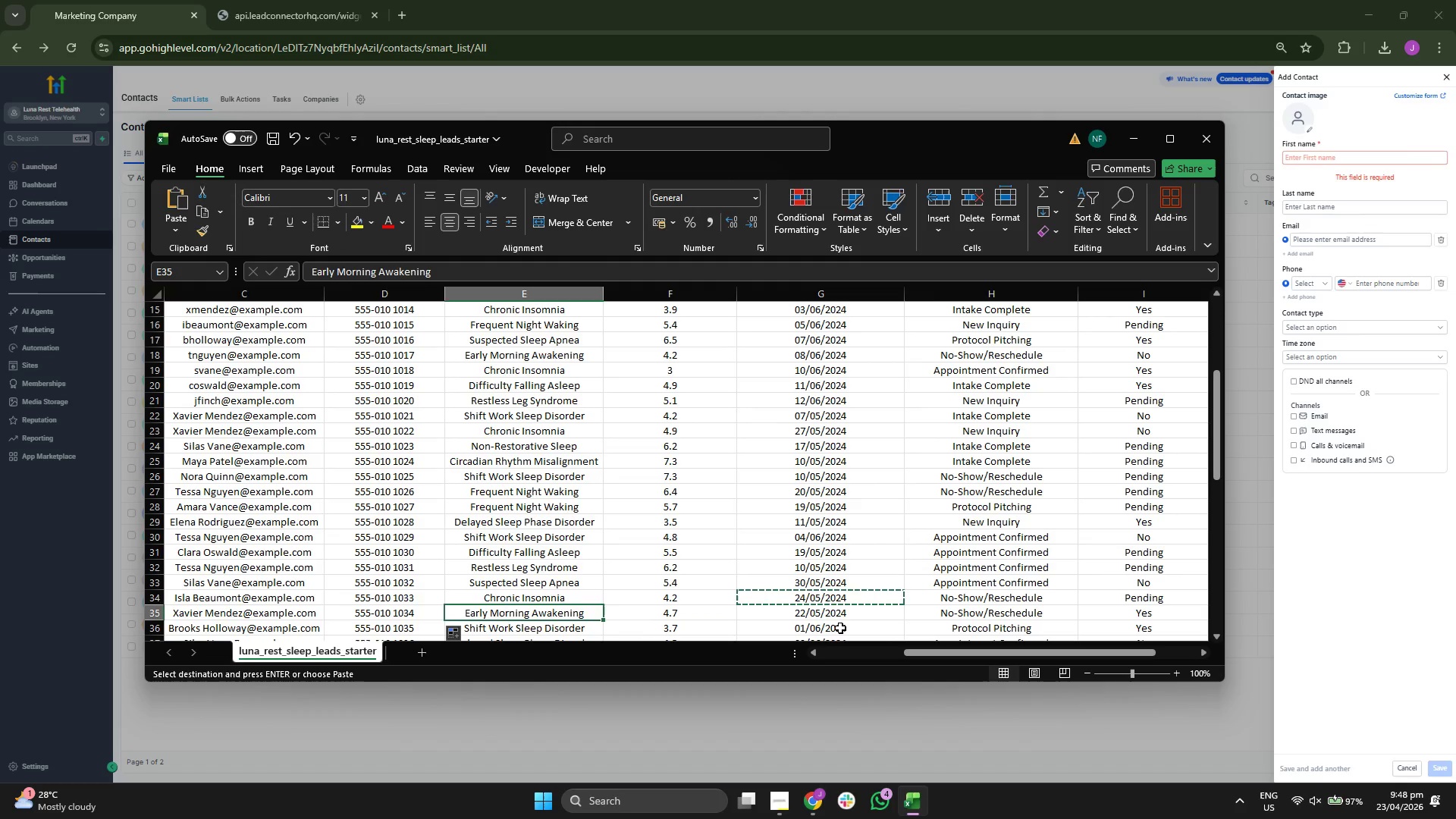 
key(ArrowLeft)
 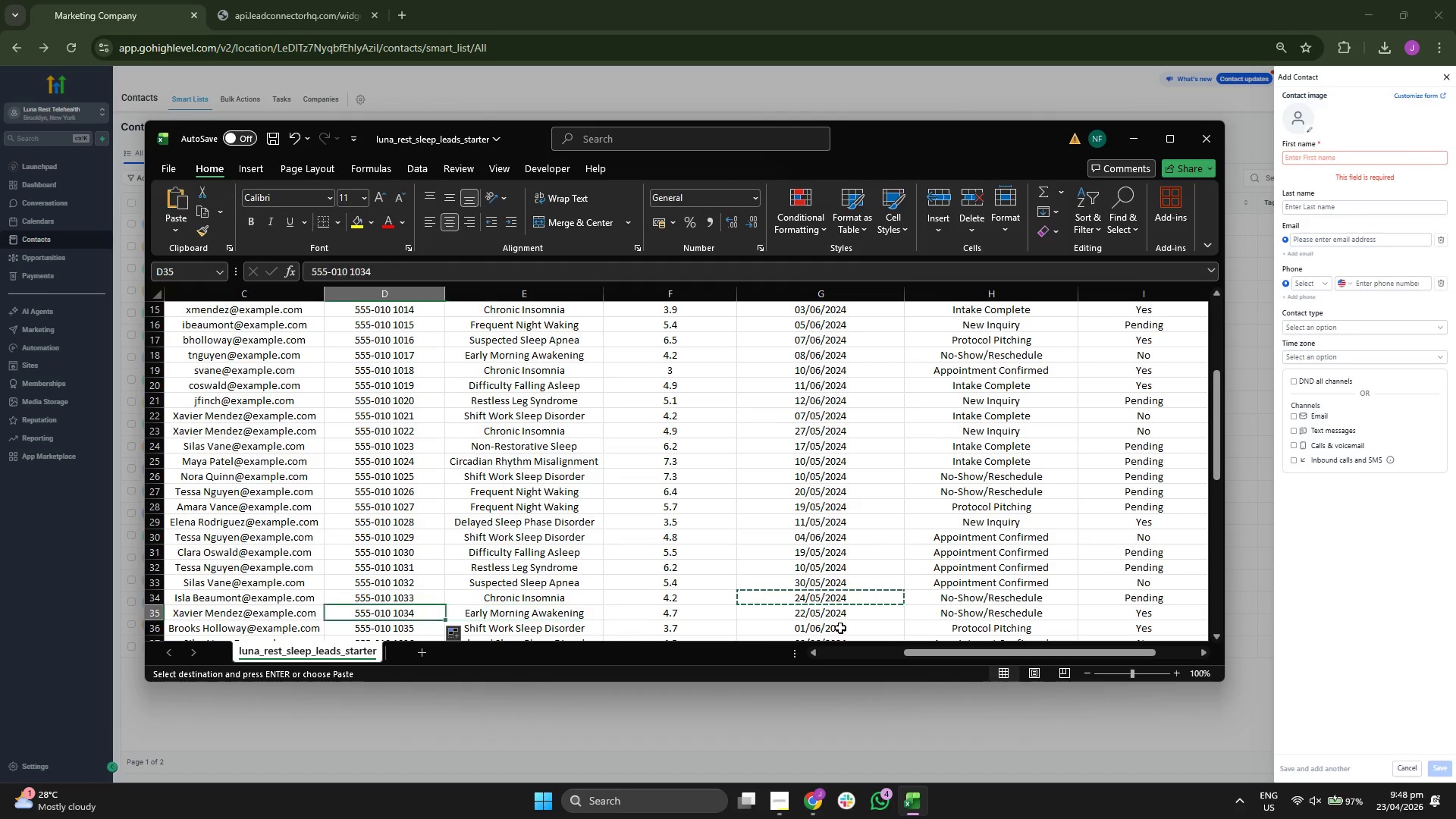 
key(ArrowLeft)
 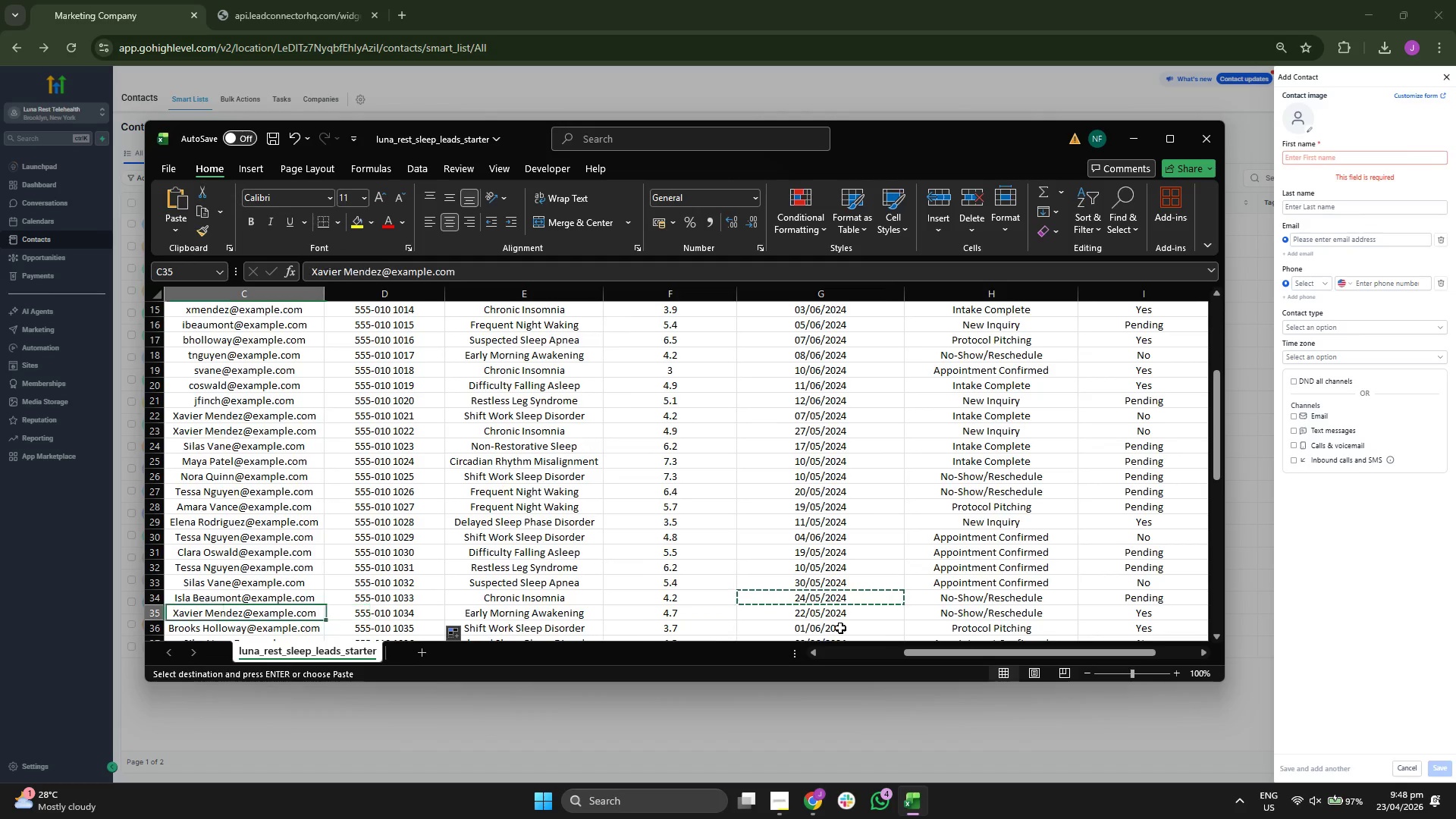 
key(ArrowLeft)
 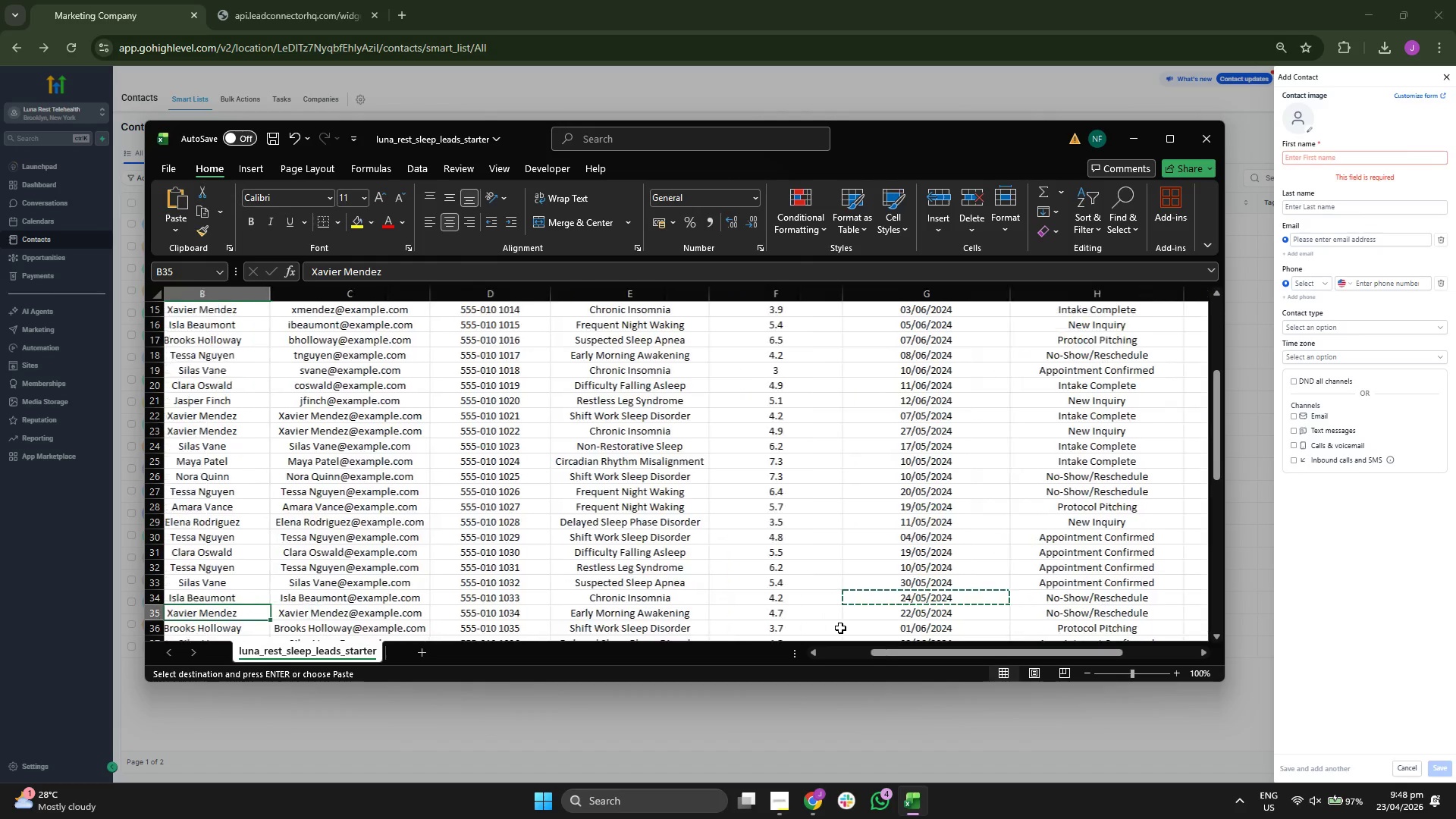 
key(ArrowLeft)
 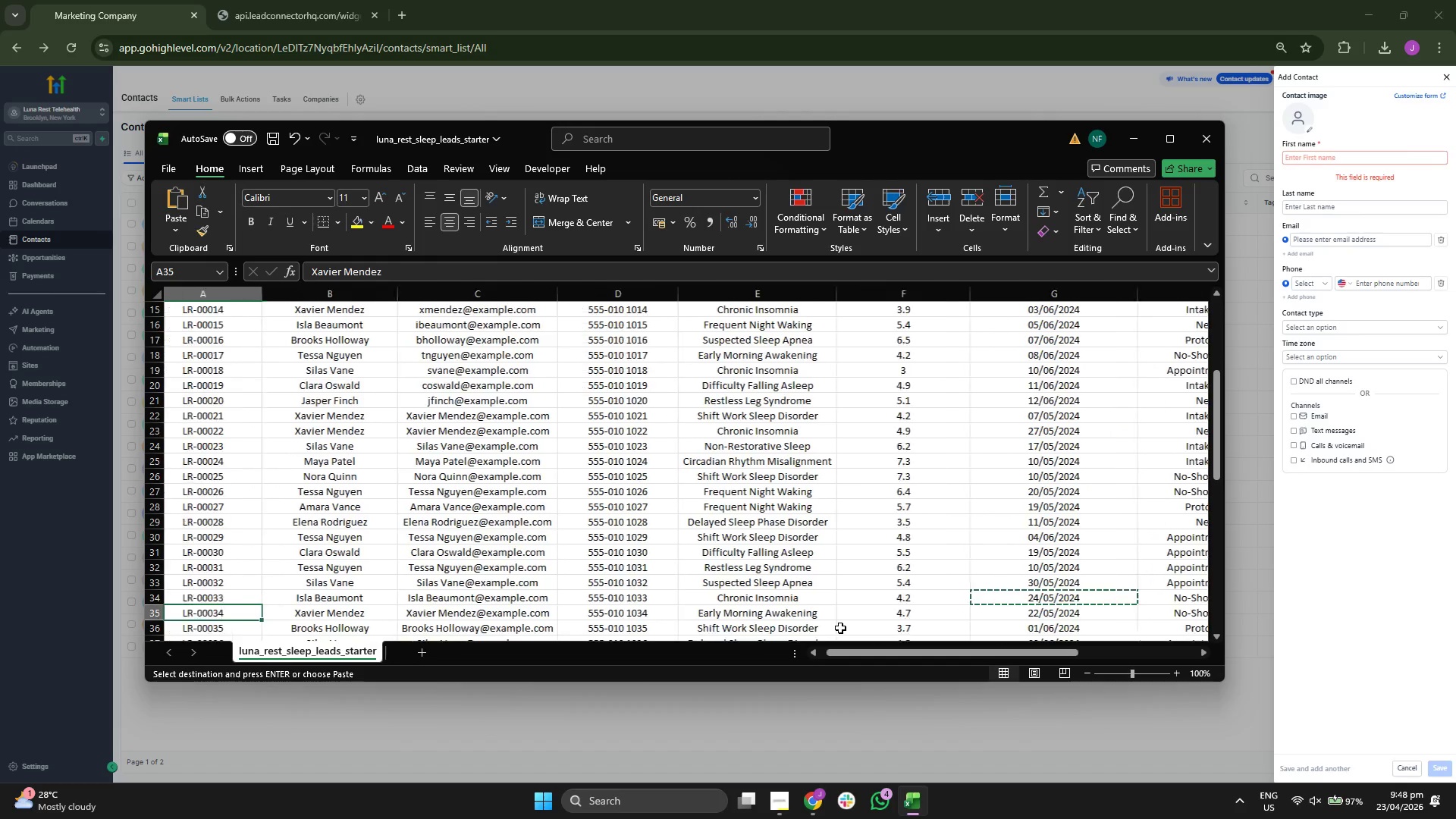 
key(ArrowRight)
 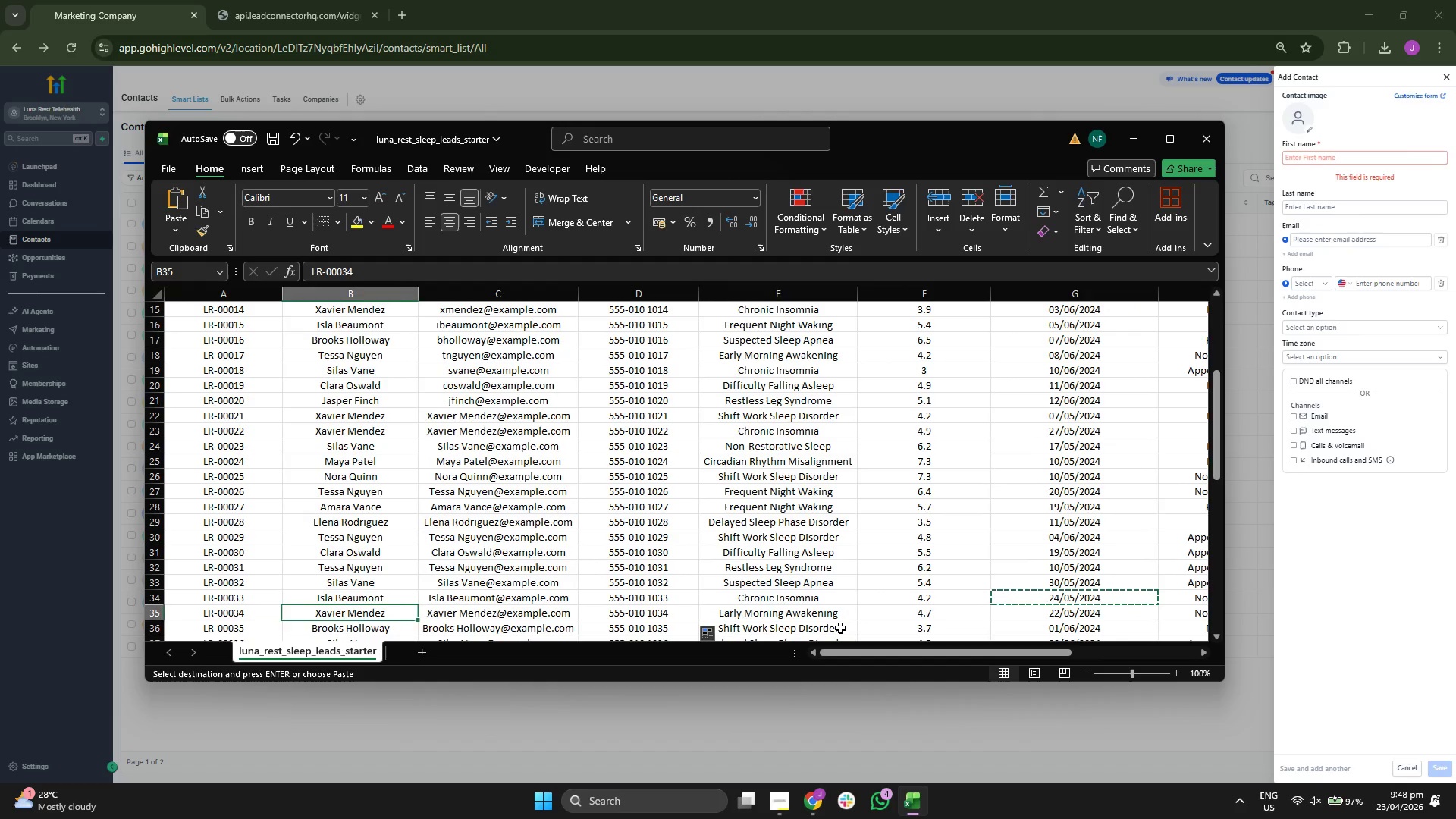 
key(ArrowRight)
 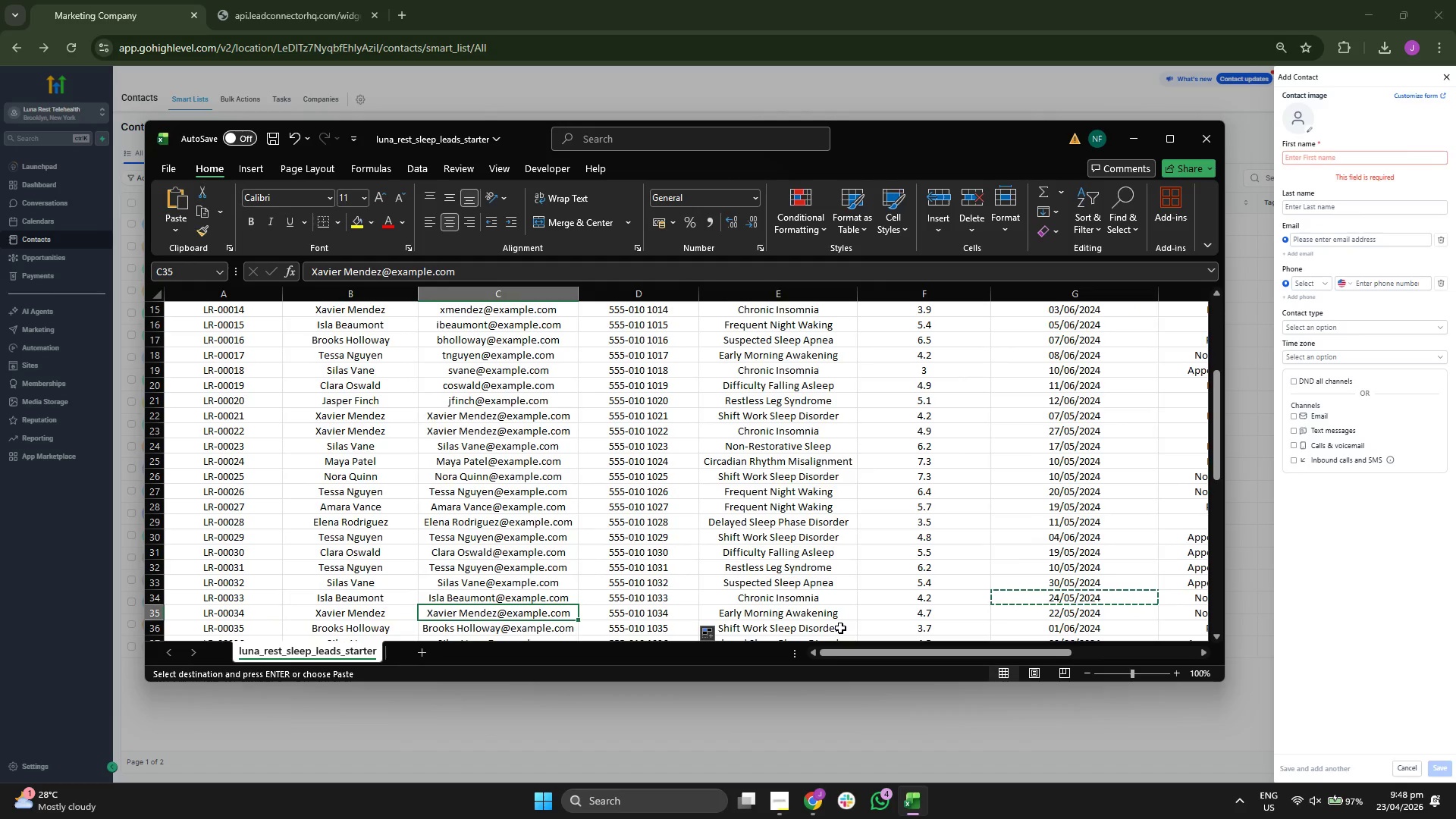 
key(Control+ControlLeft)
 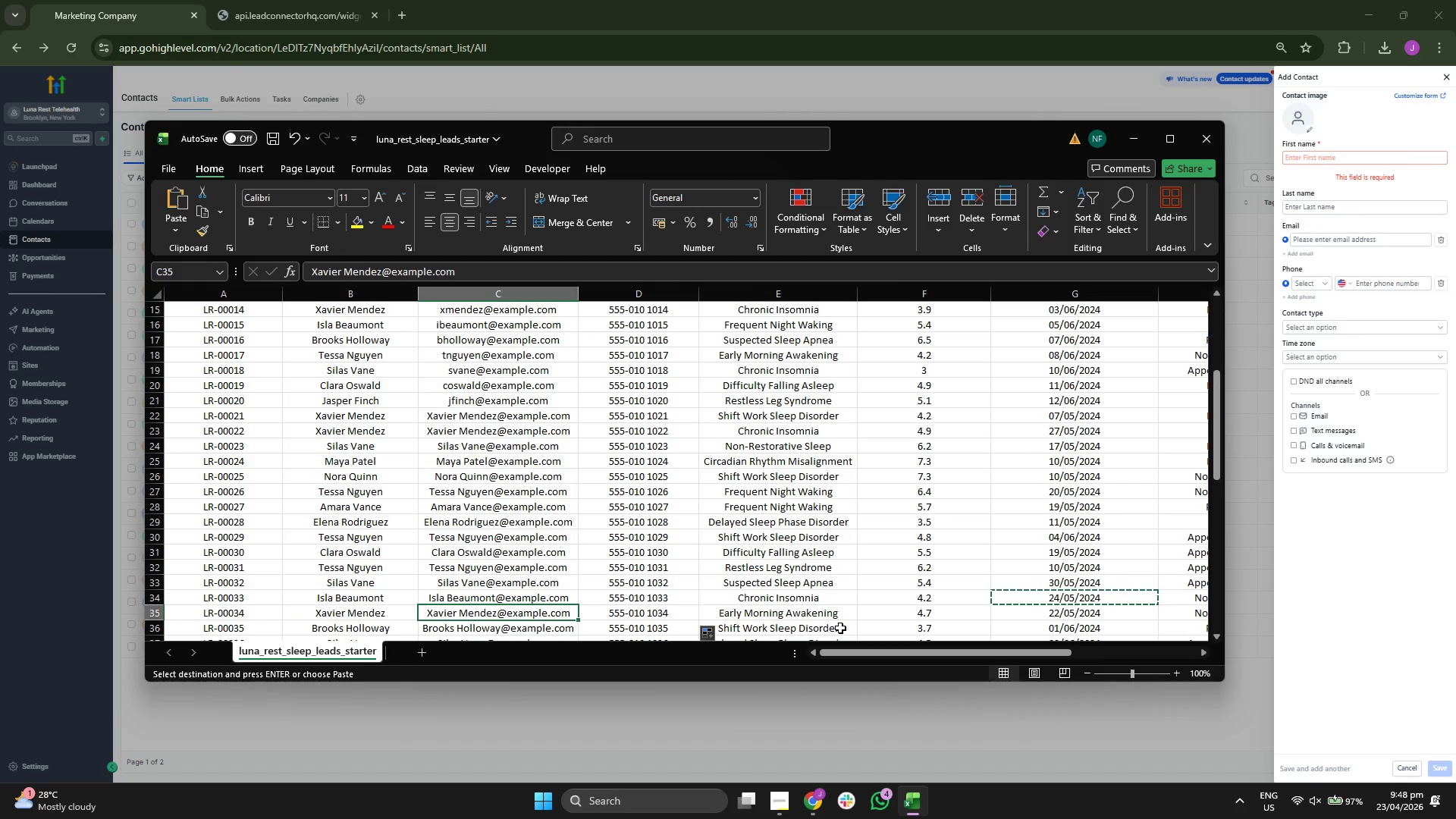 
key(Control+C)
 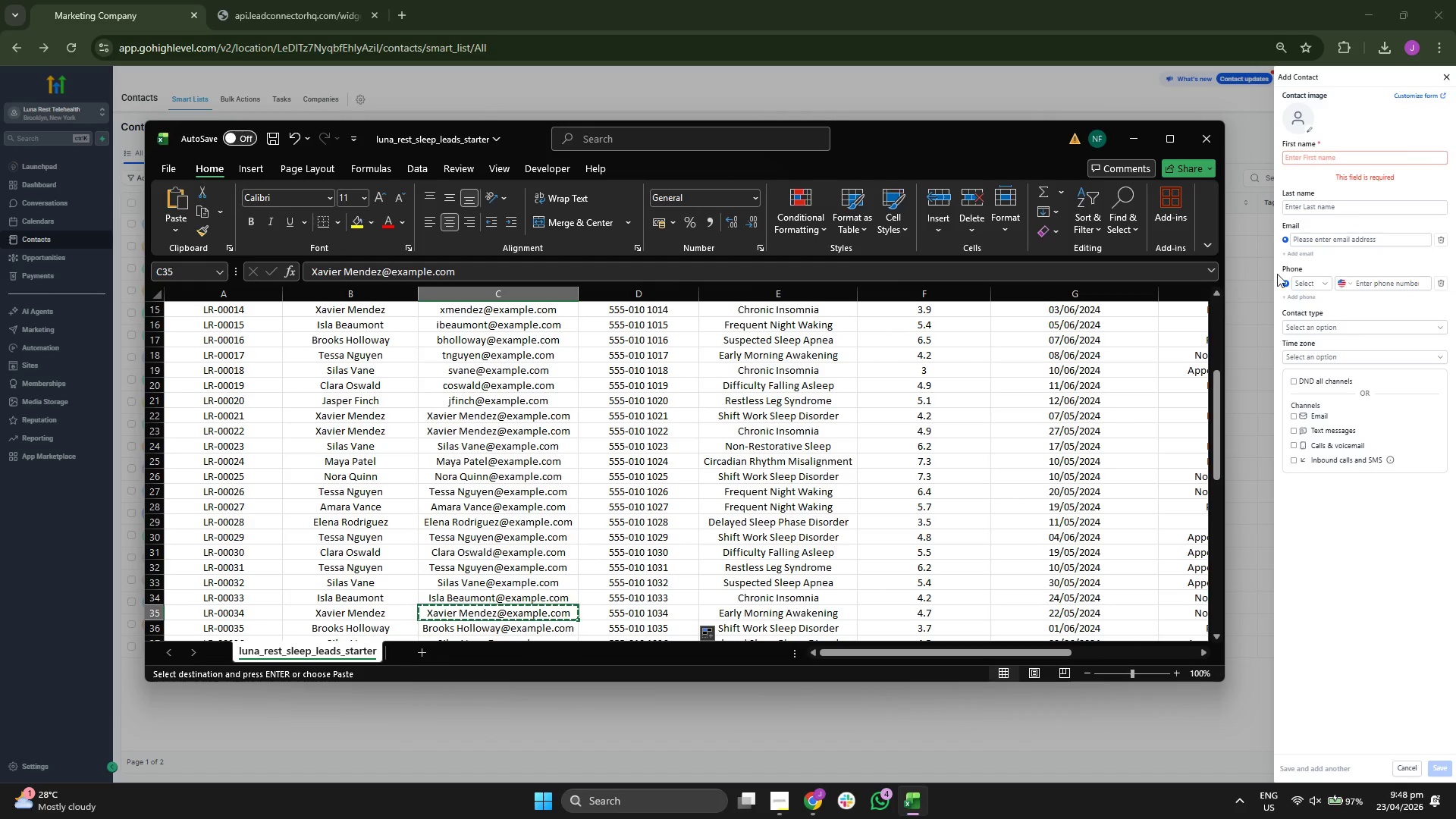 
left_click([1357, 234])
 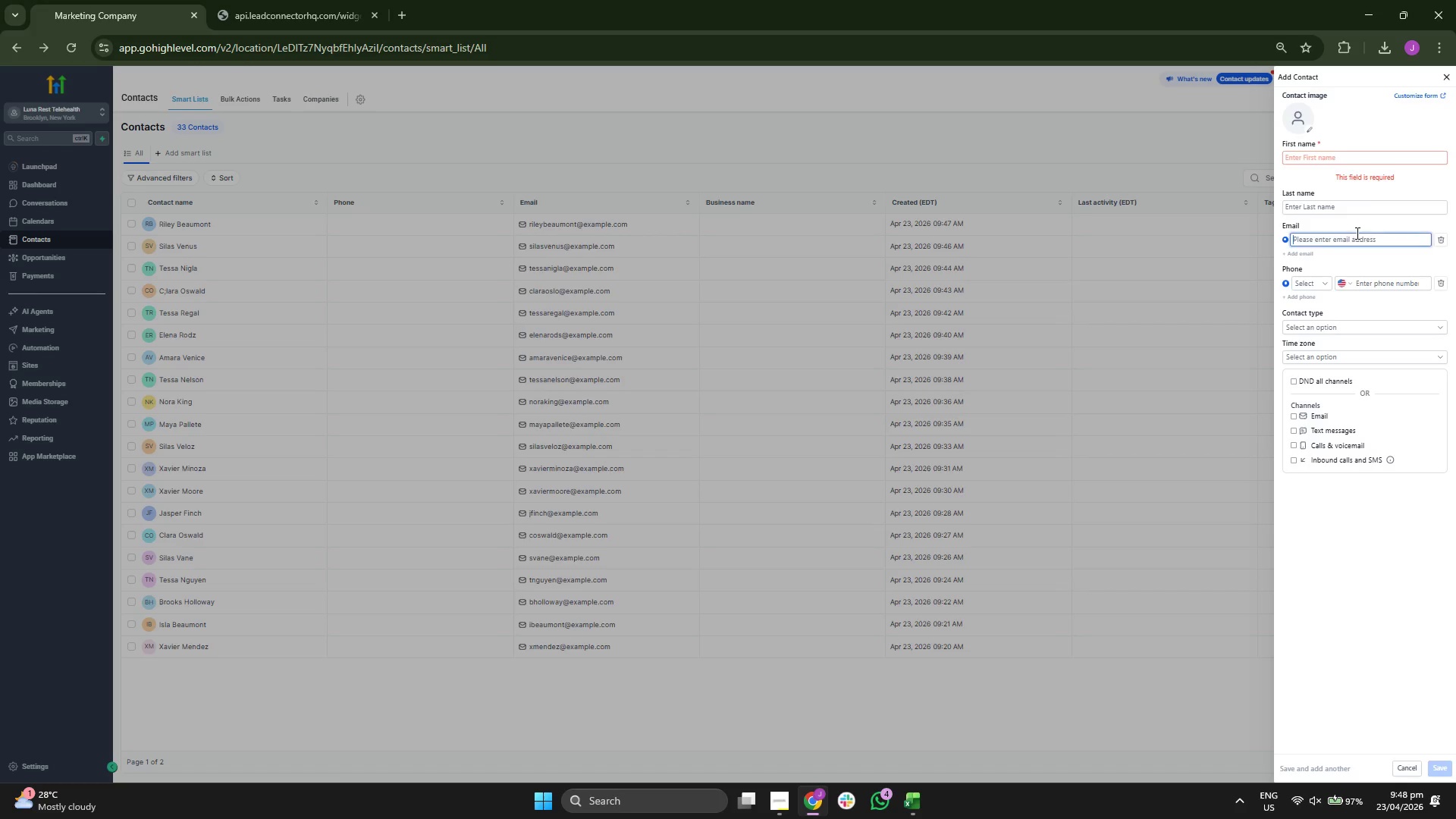 
key(Control+ControlLeft)
 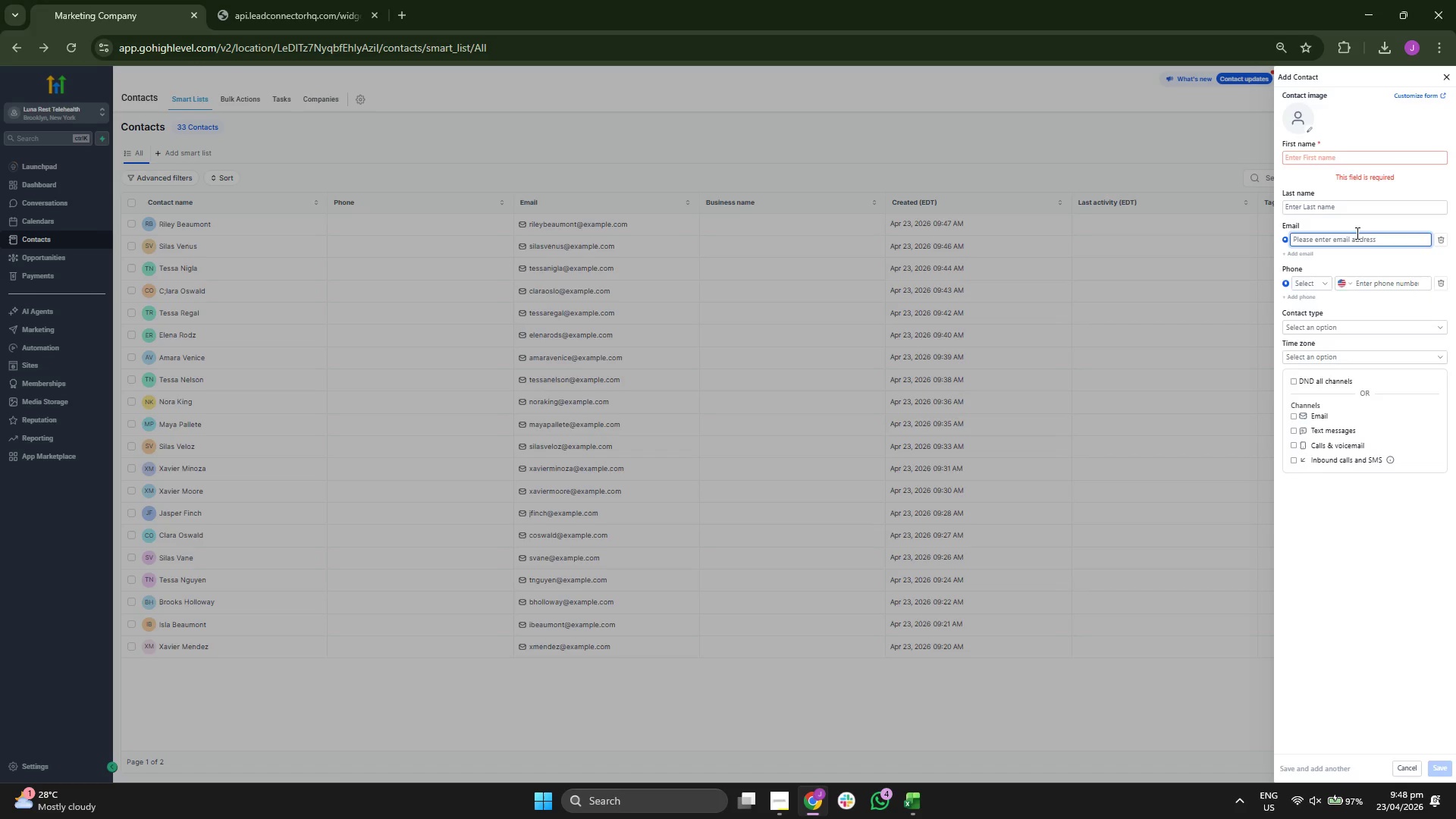 
key(Control+V)
 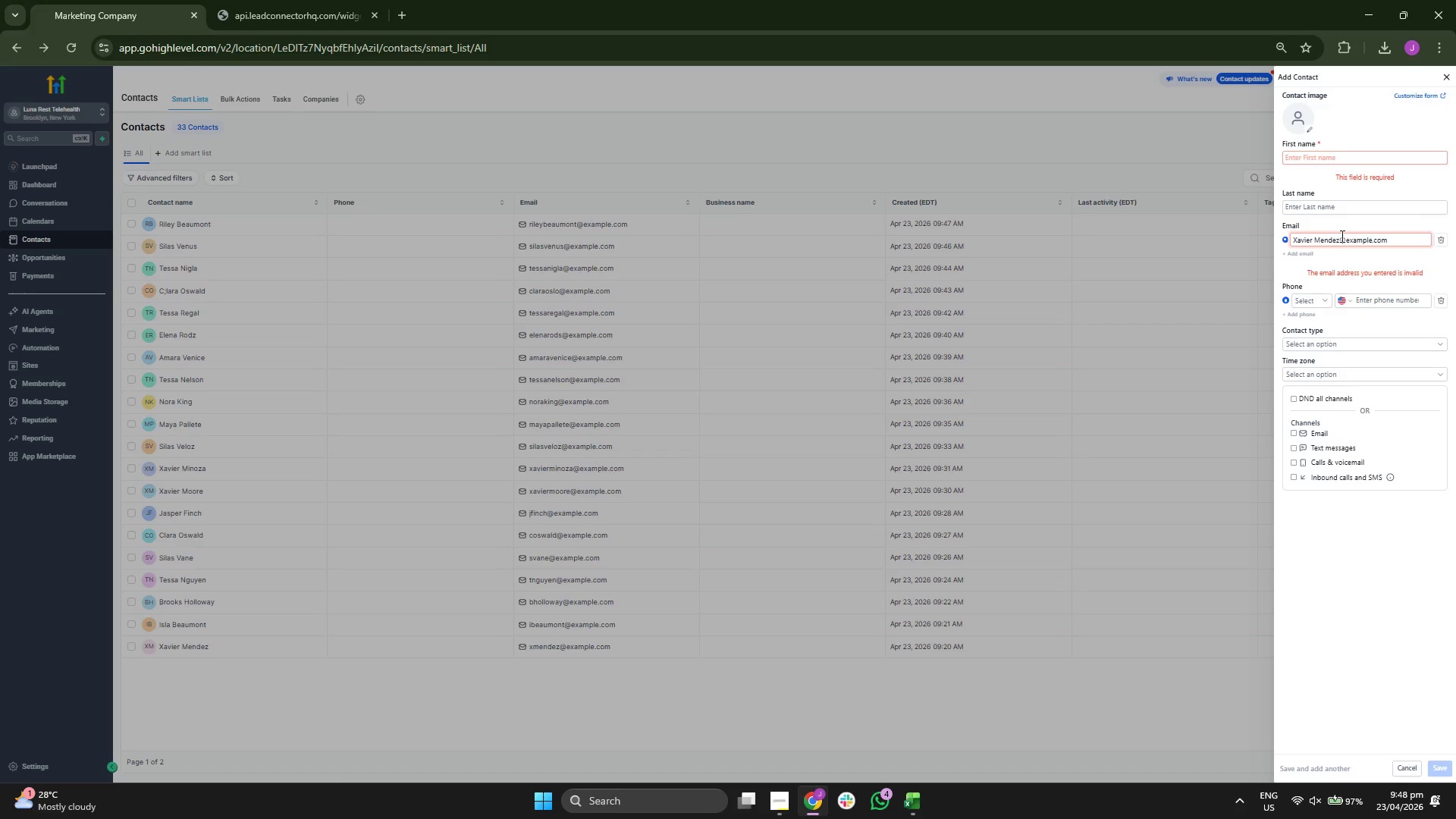 
key(Backspace)
key(Backspace)
key(Backspace)
key(Backspace)
key(Backspace)
key(Backspace)
key(Backspace)
type(Jc)
key(Backspace)
type(acob)
 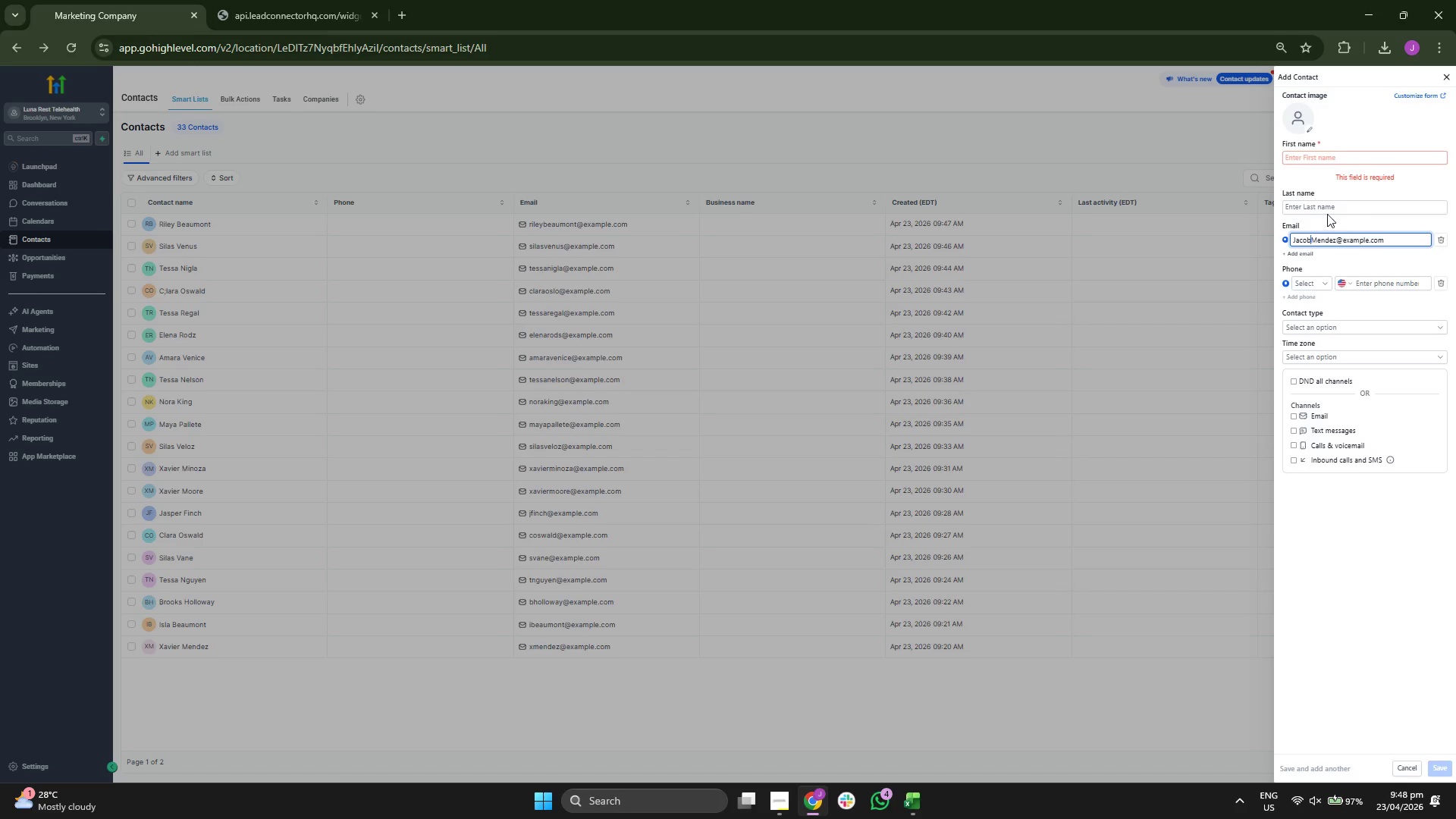 
left_click([1329, 161])
 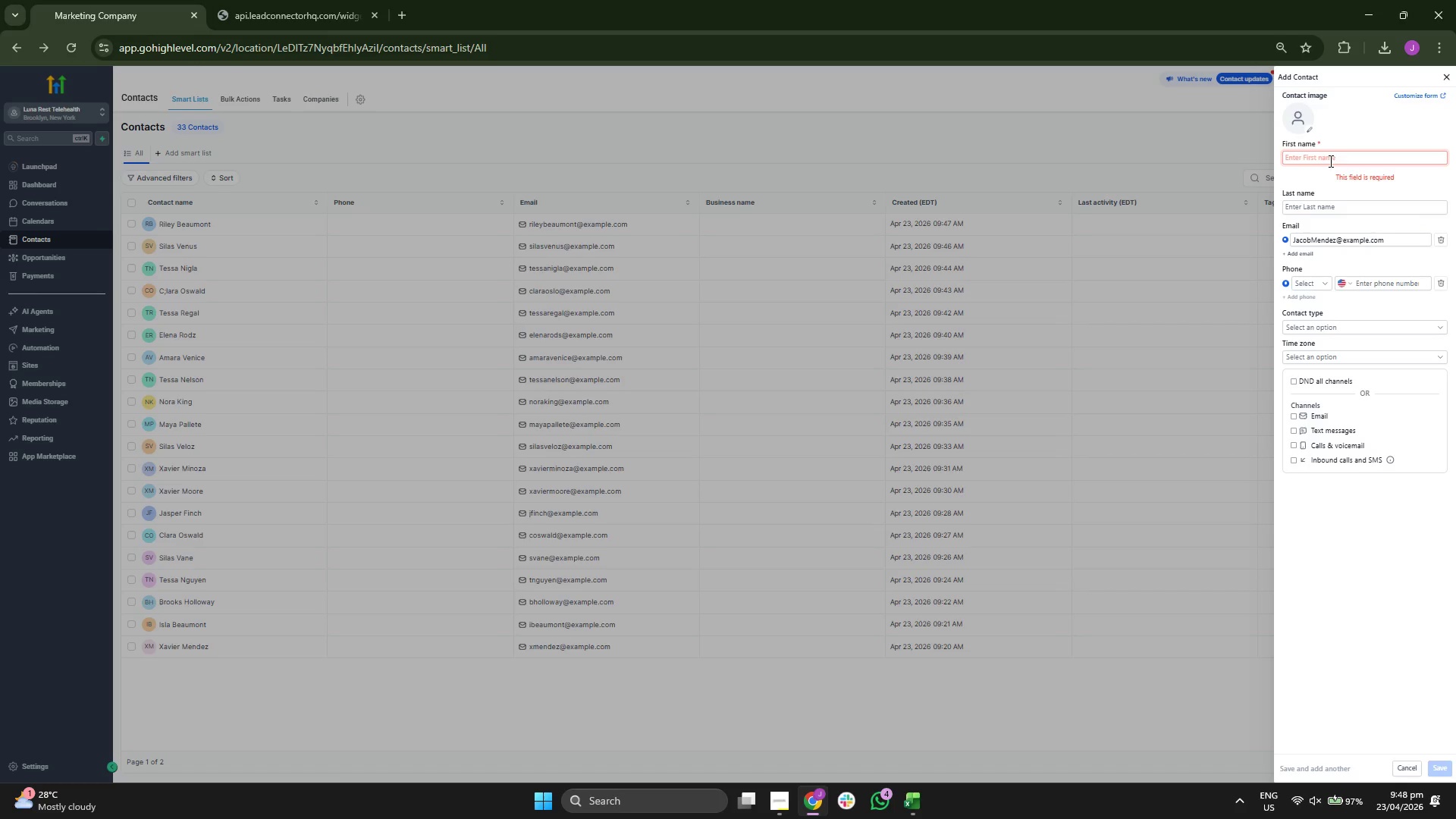 
type(Jacon)
key(Tab)
type(Mendez)
 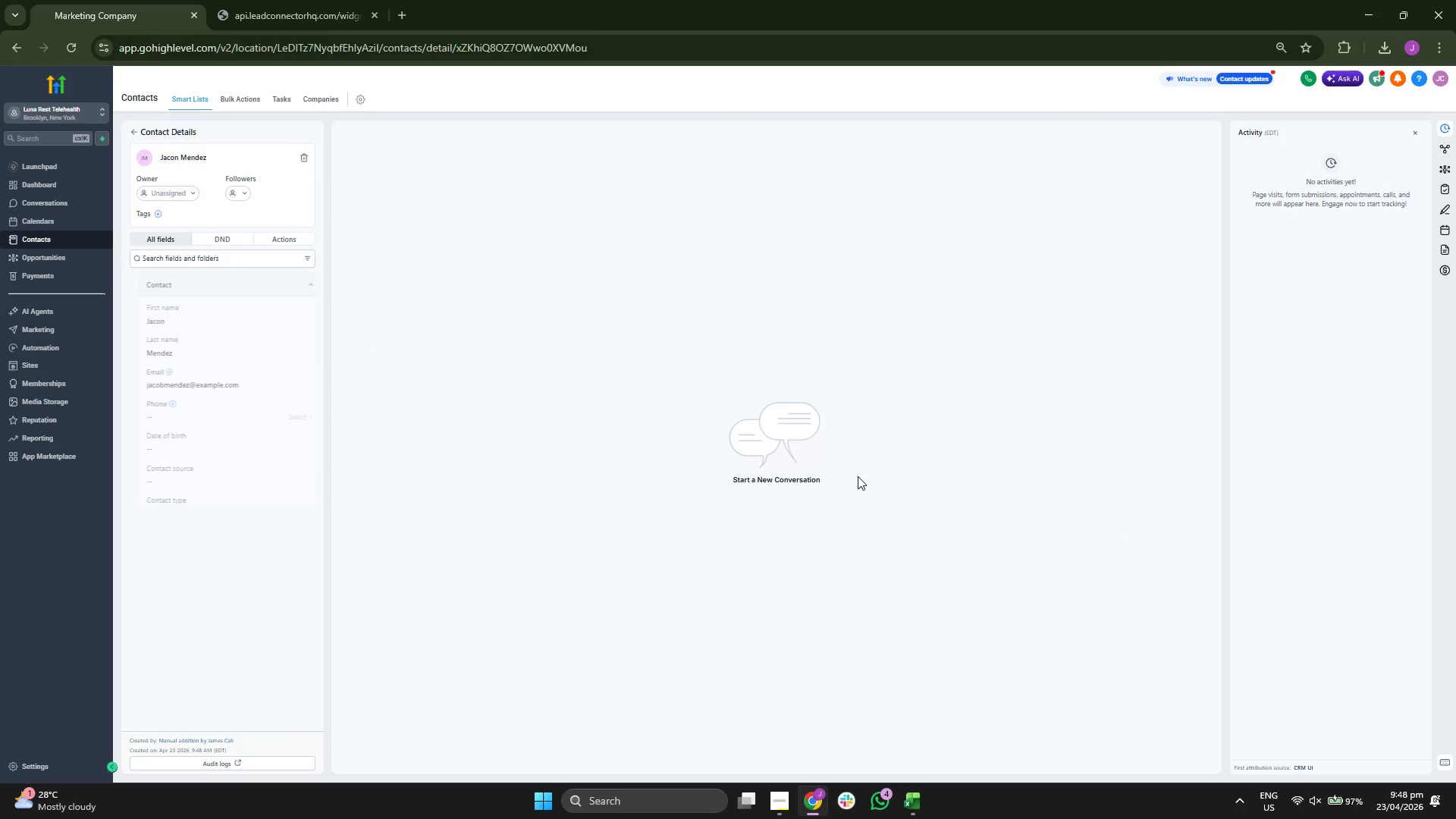 
wait(6.83)
 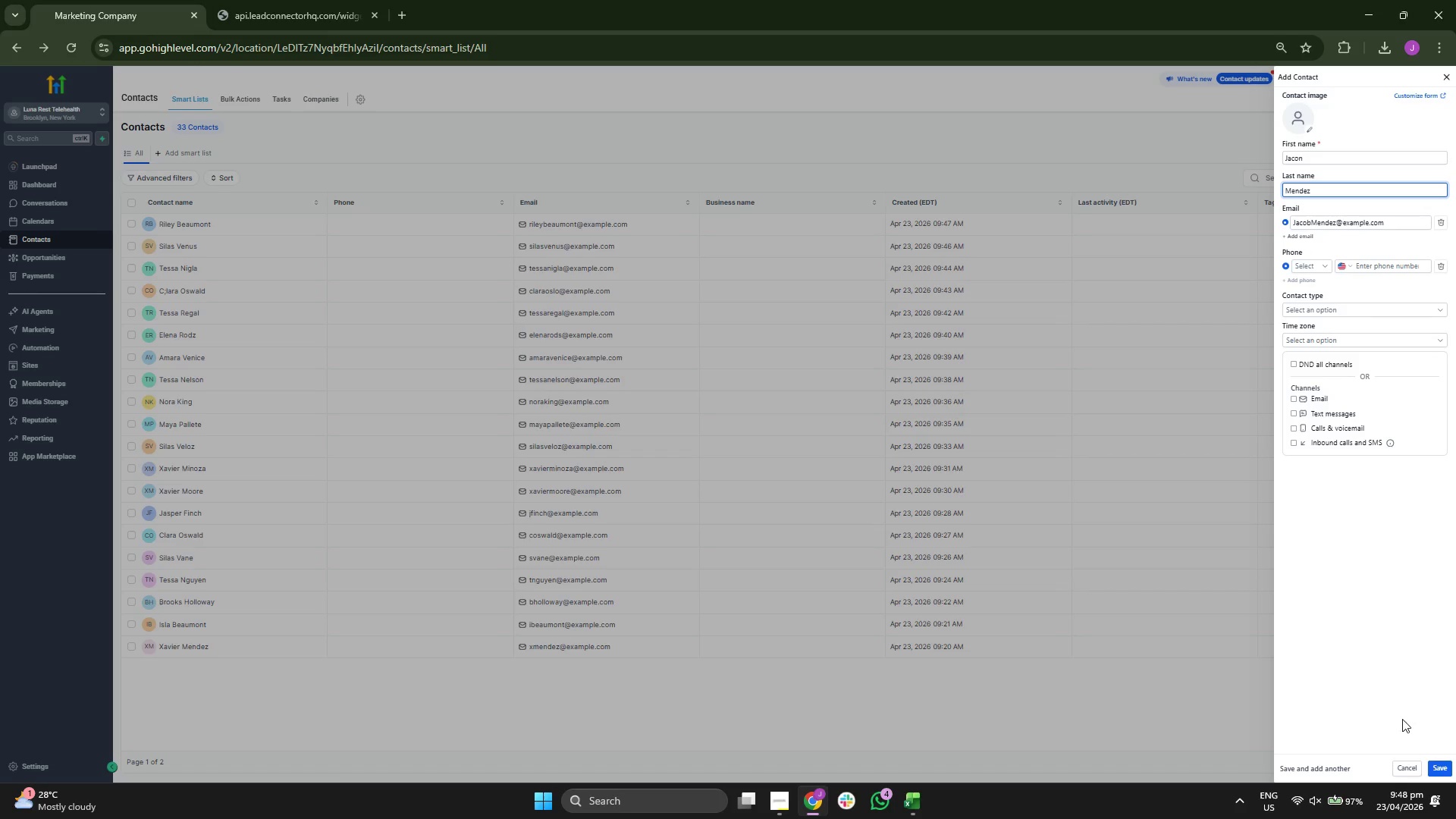 
scroll: coordinate [234, 372], scroll_direction: down, amount: 1.0
 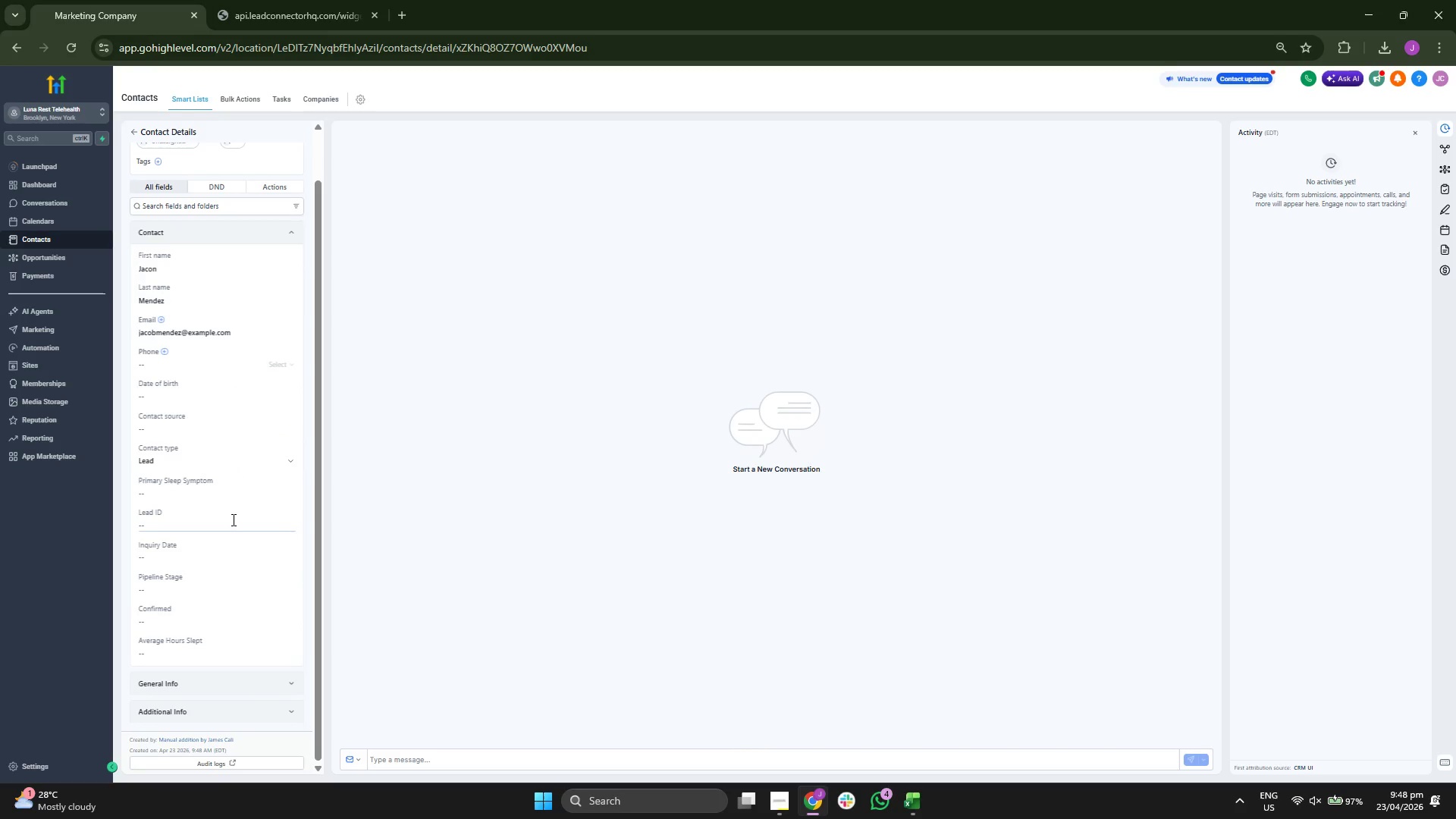 
left_click([232, 523])
 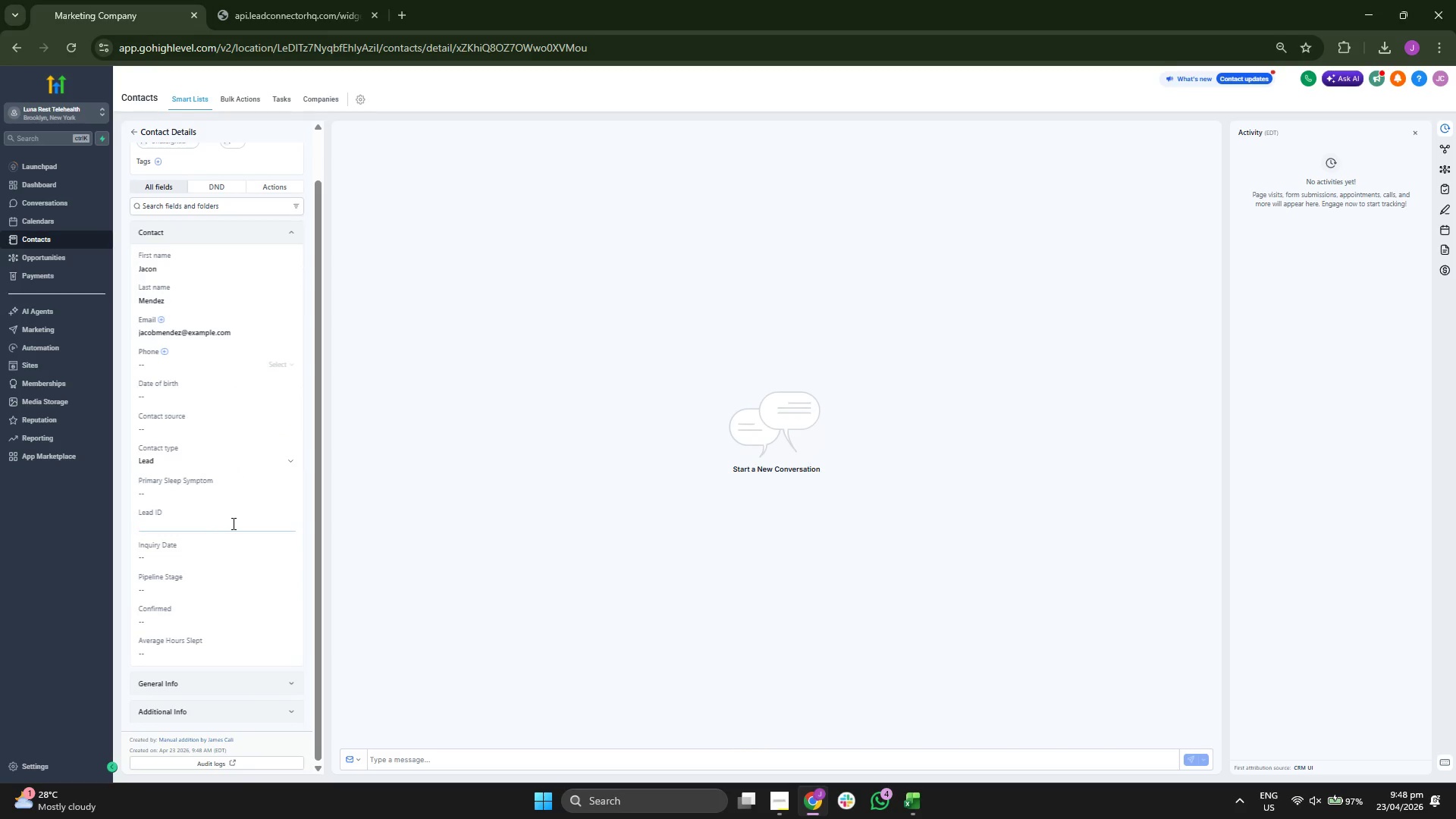 
type(LR--)
key(Backspace)
type(00034)
 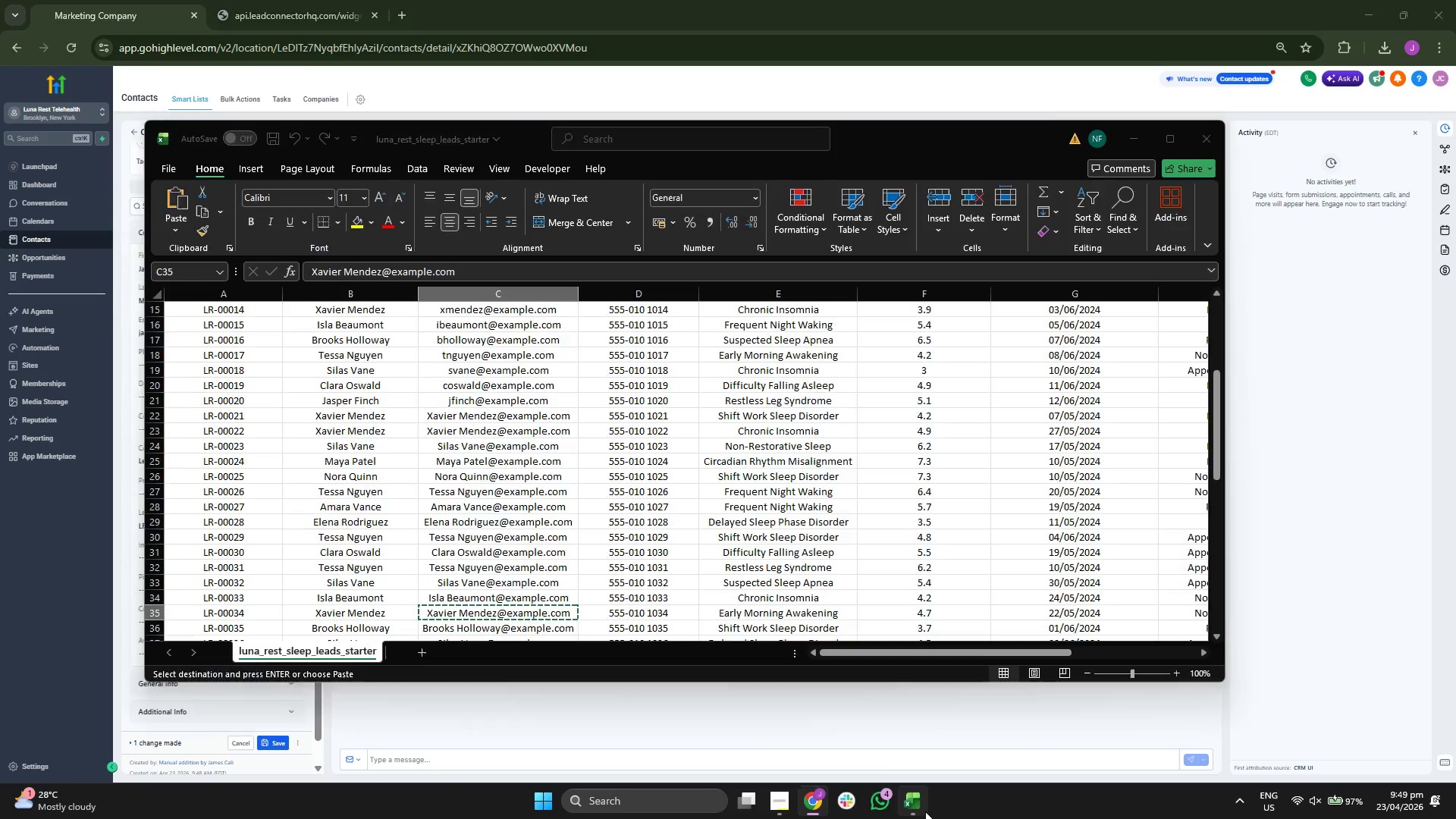 
key(ArrowRight)
 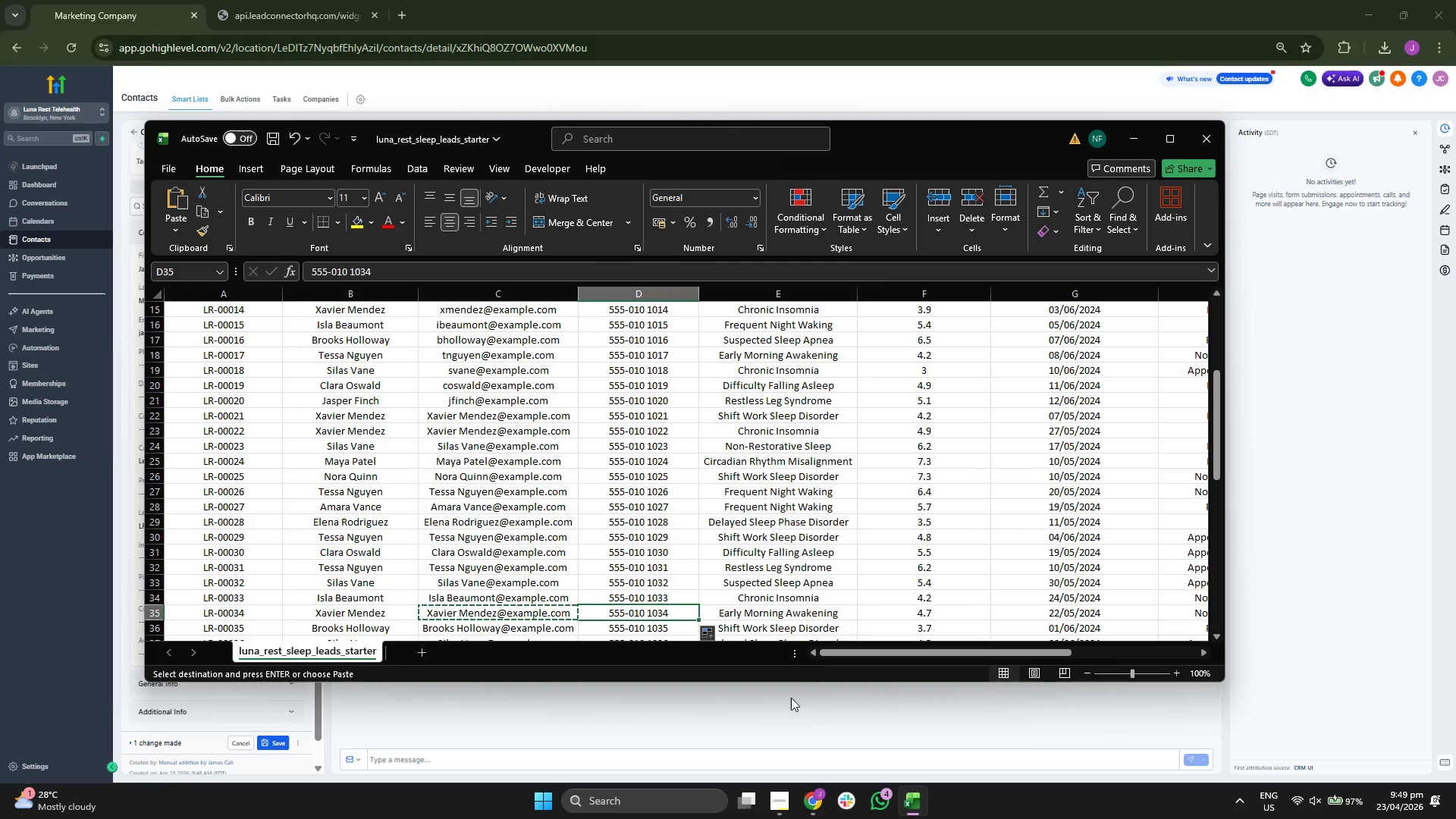 
key(ArrowRight)
 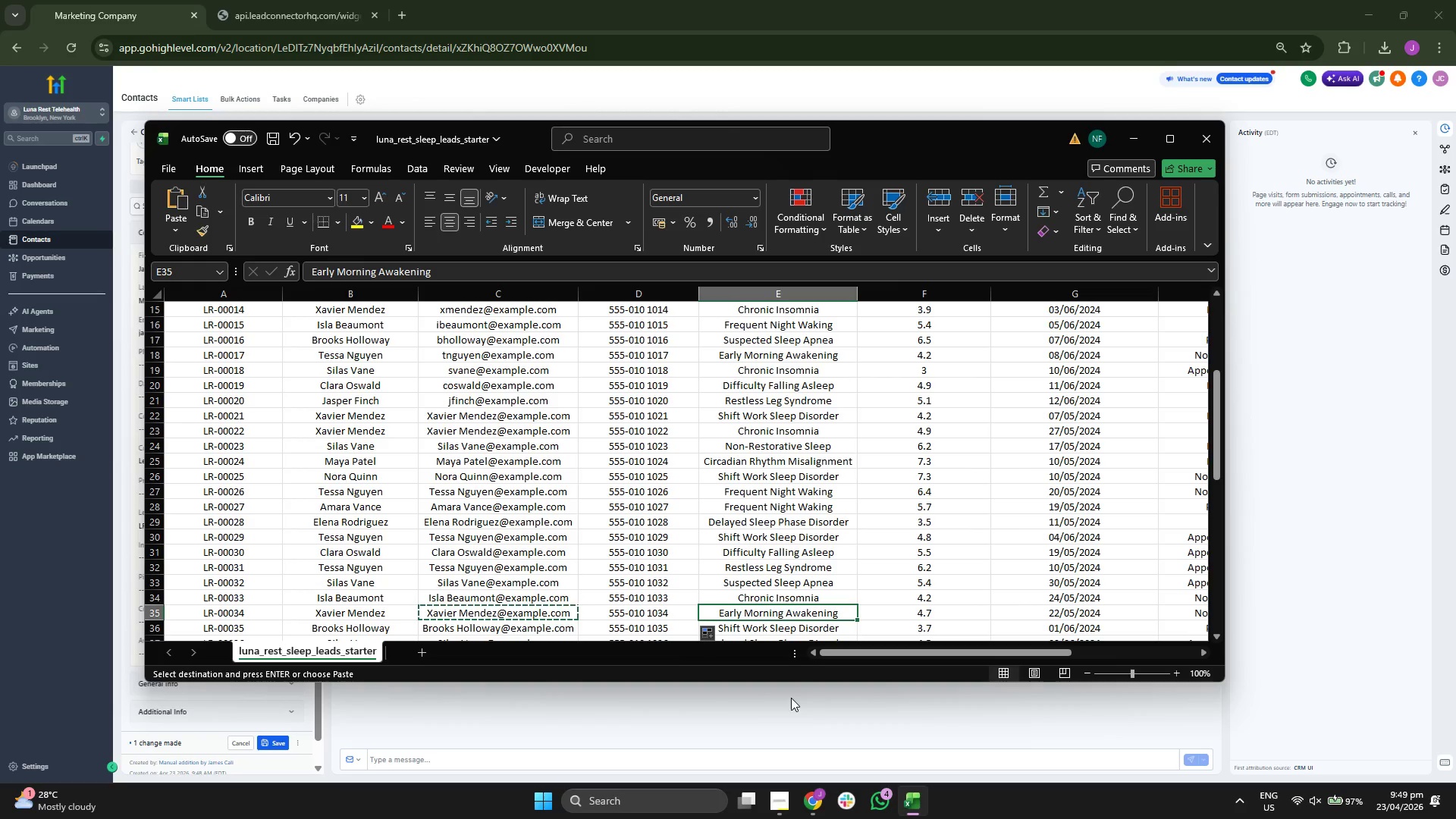 
key(Control+ControlLeft)
 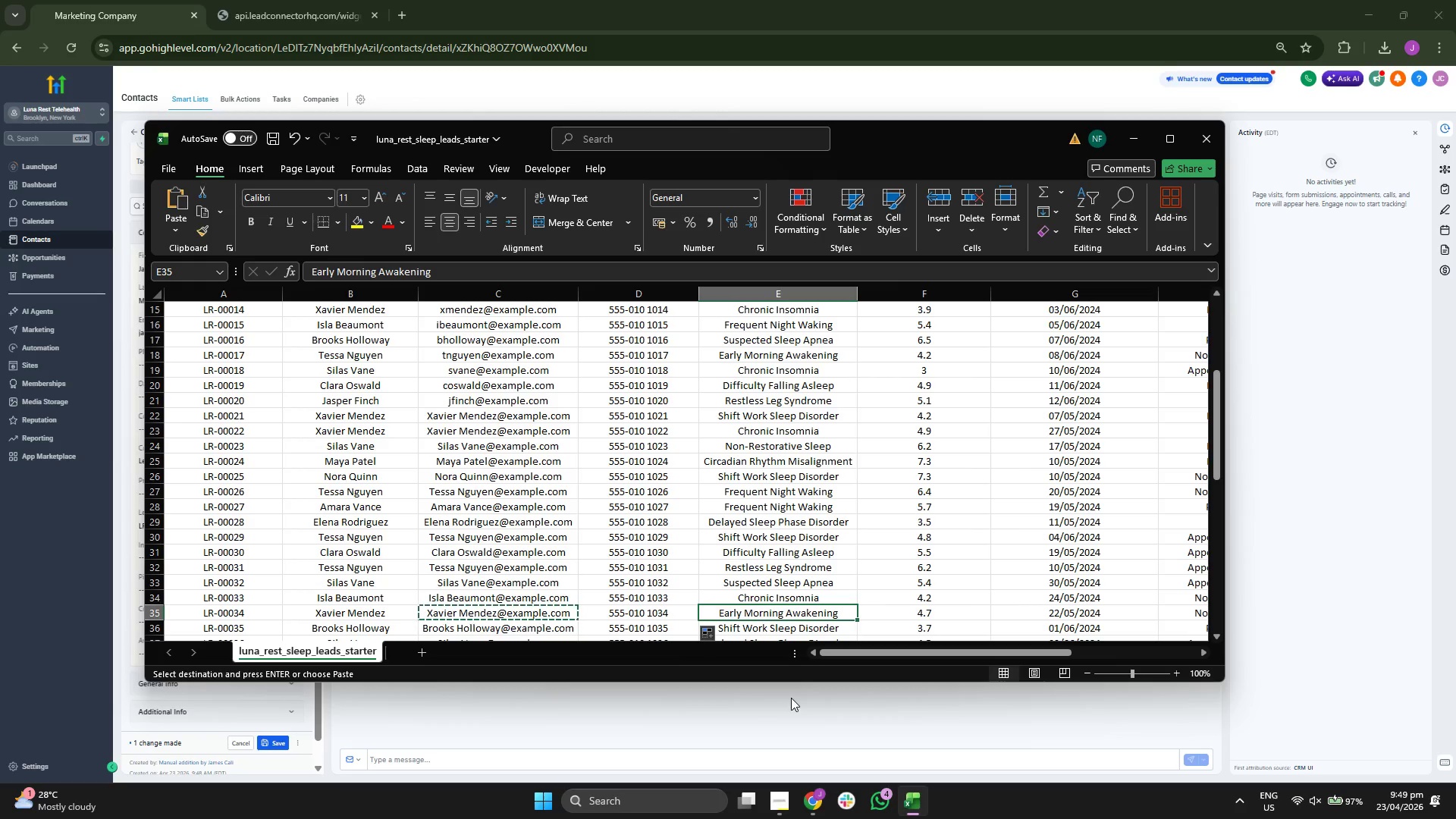 
key(Control+C)
 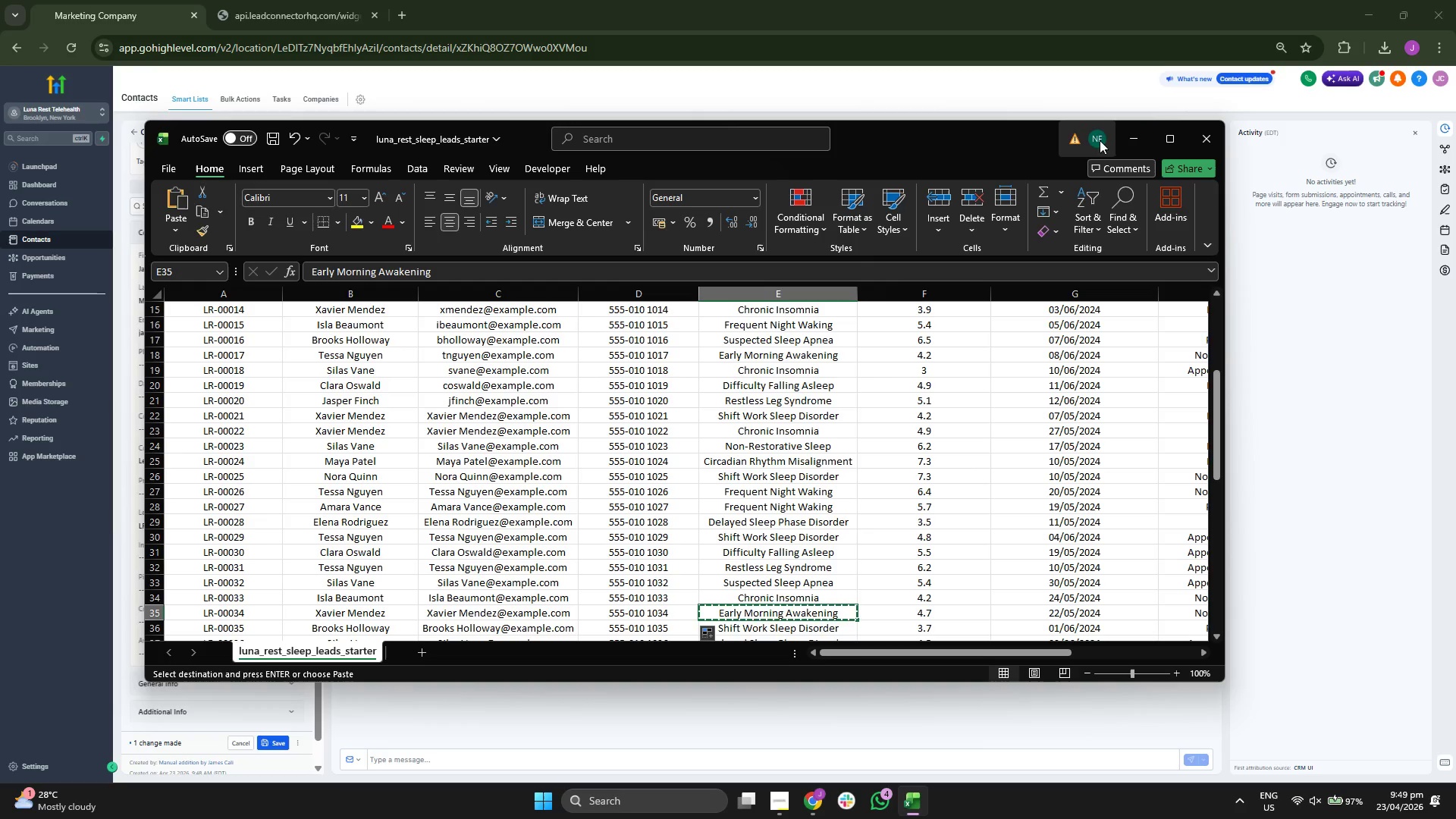 
left_click([1126, 132])
 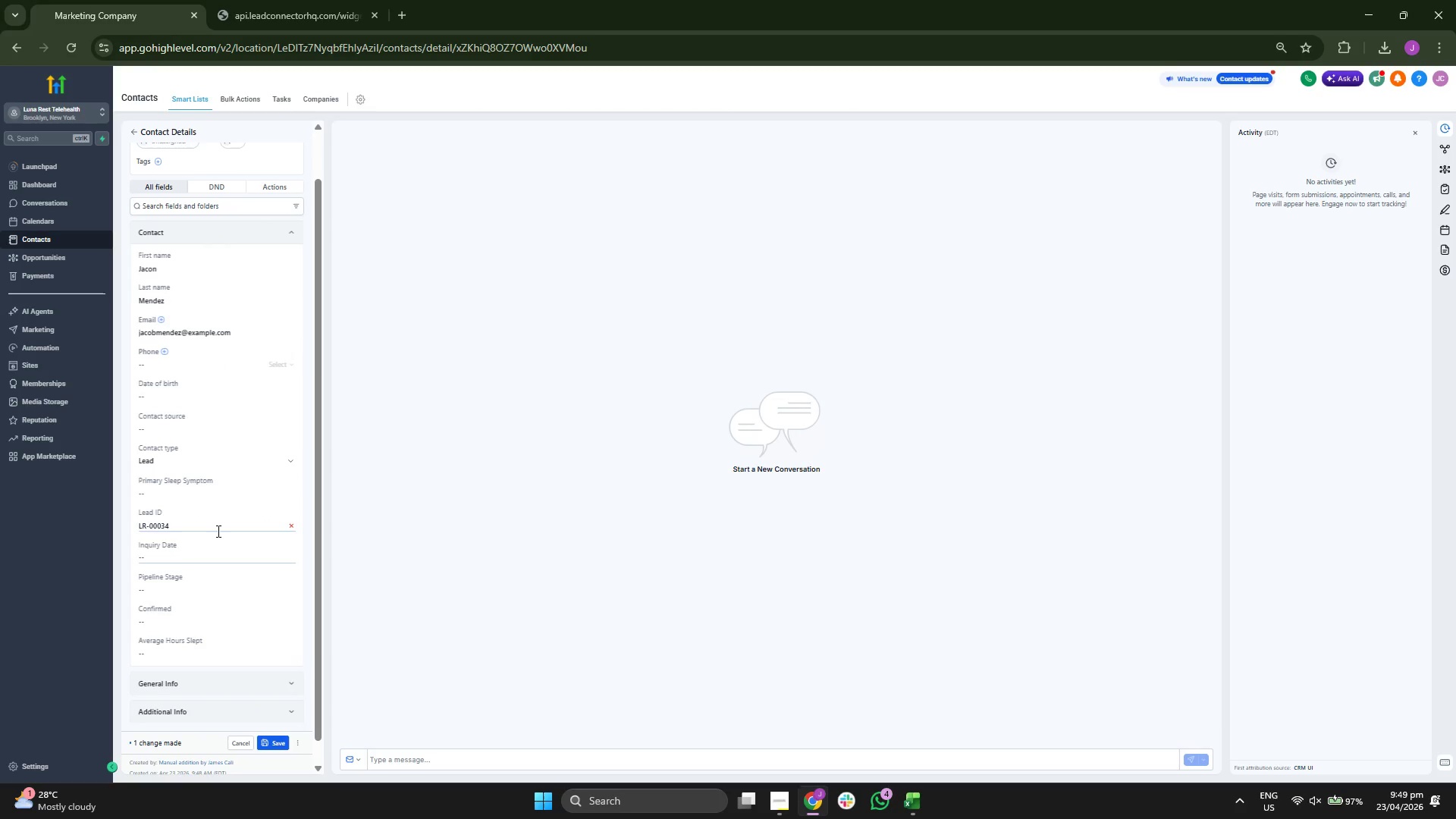 
left_click([230, 489])
 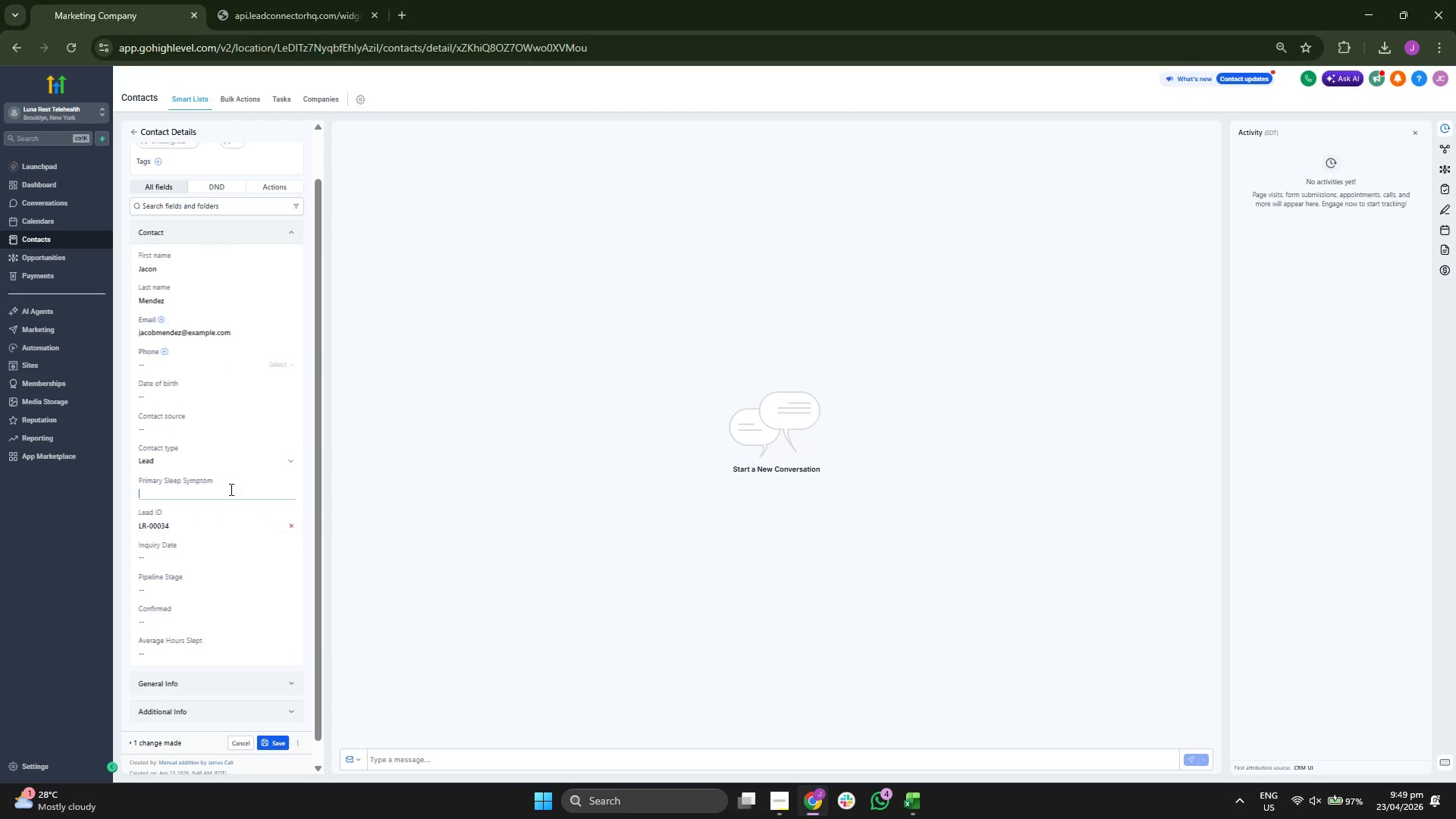 
key(Control+ControlLeft)
 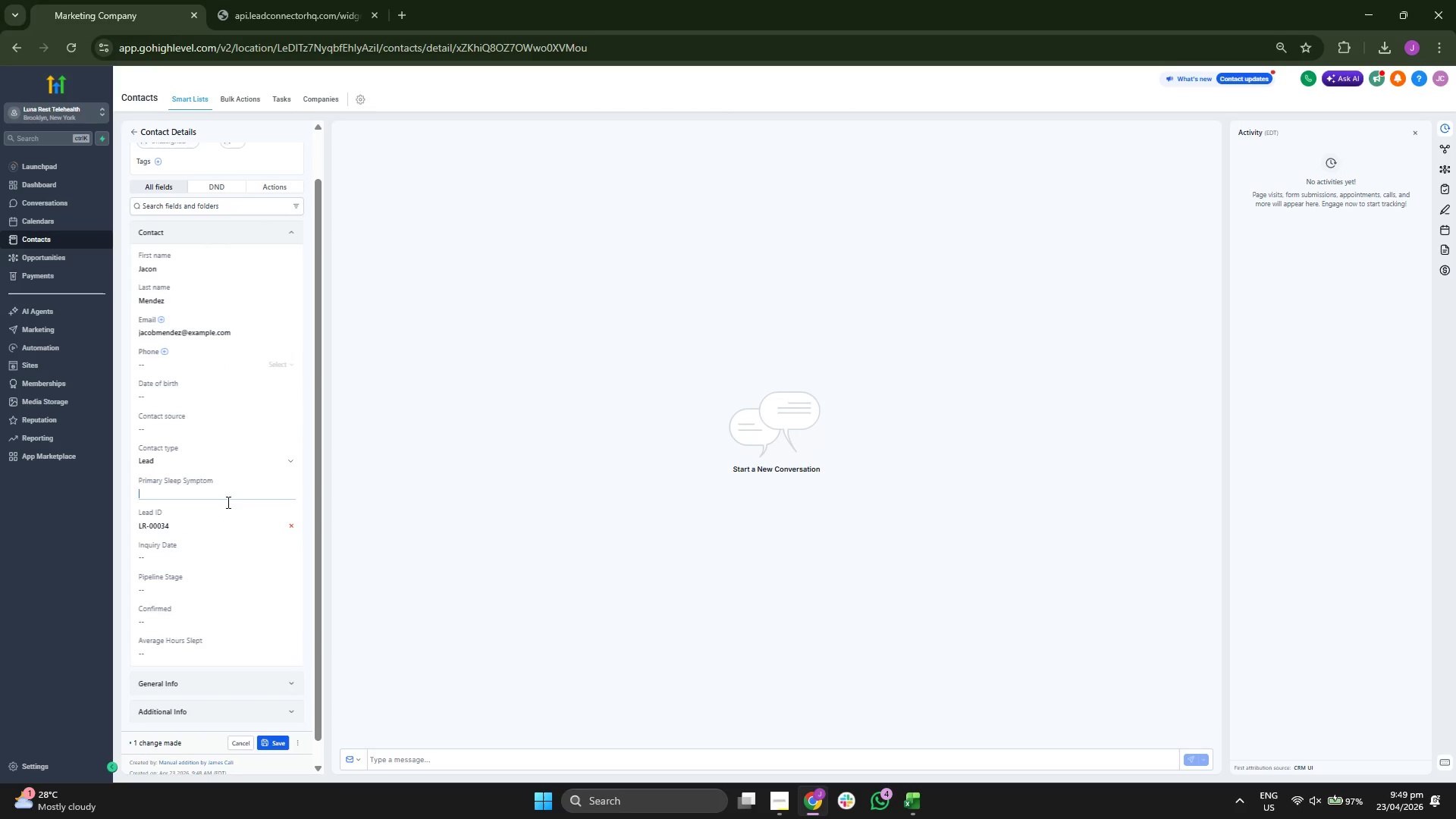 
key(Control+V)
 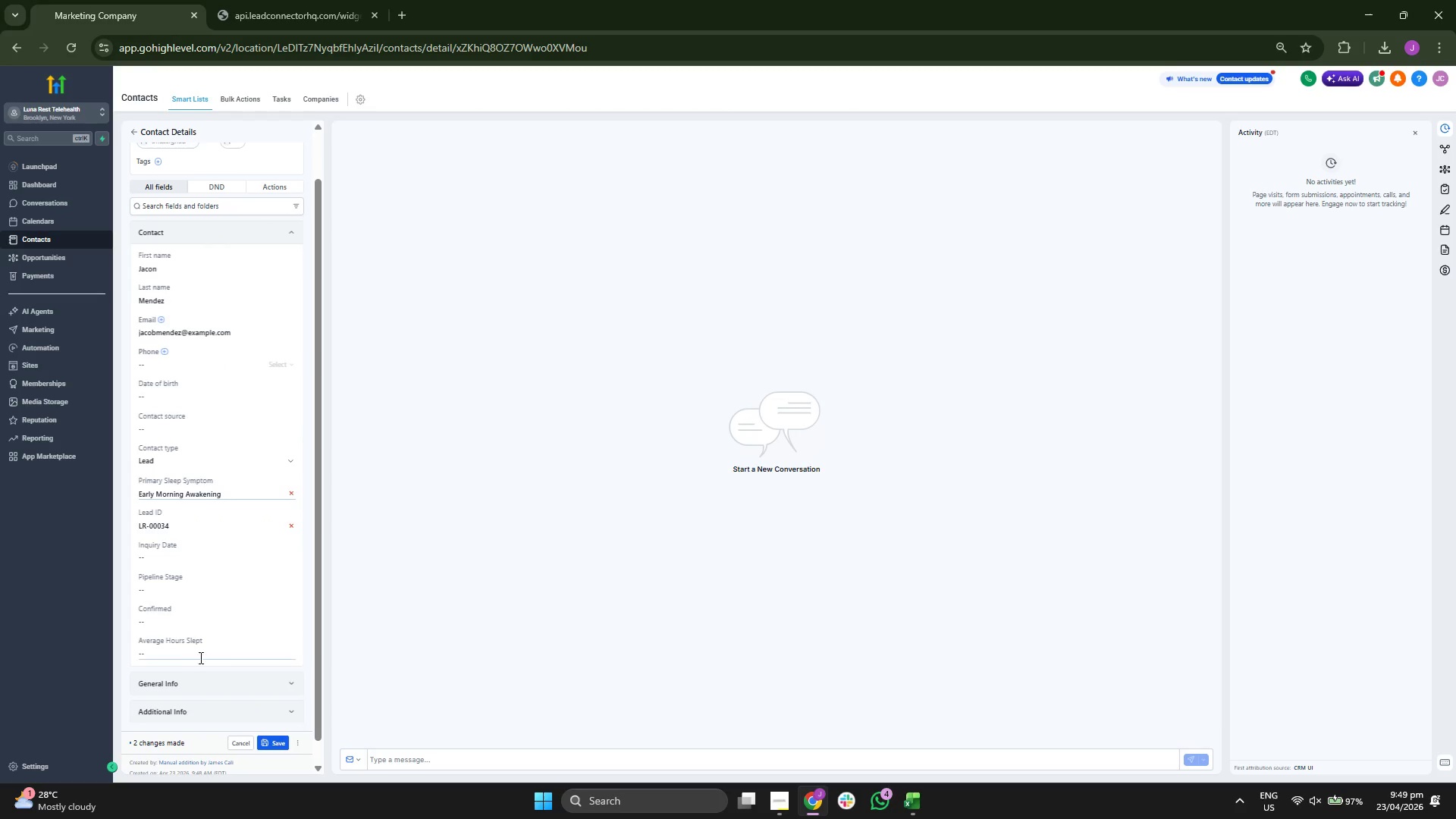 
key(4)
 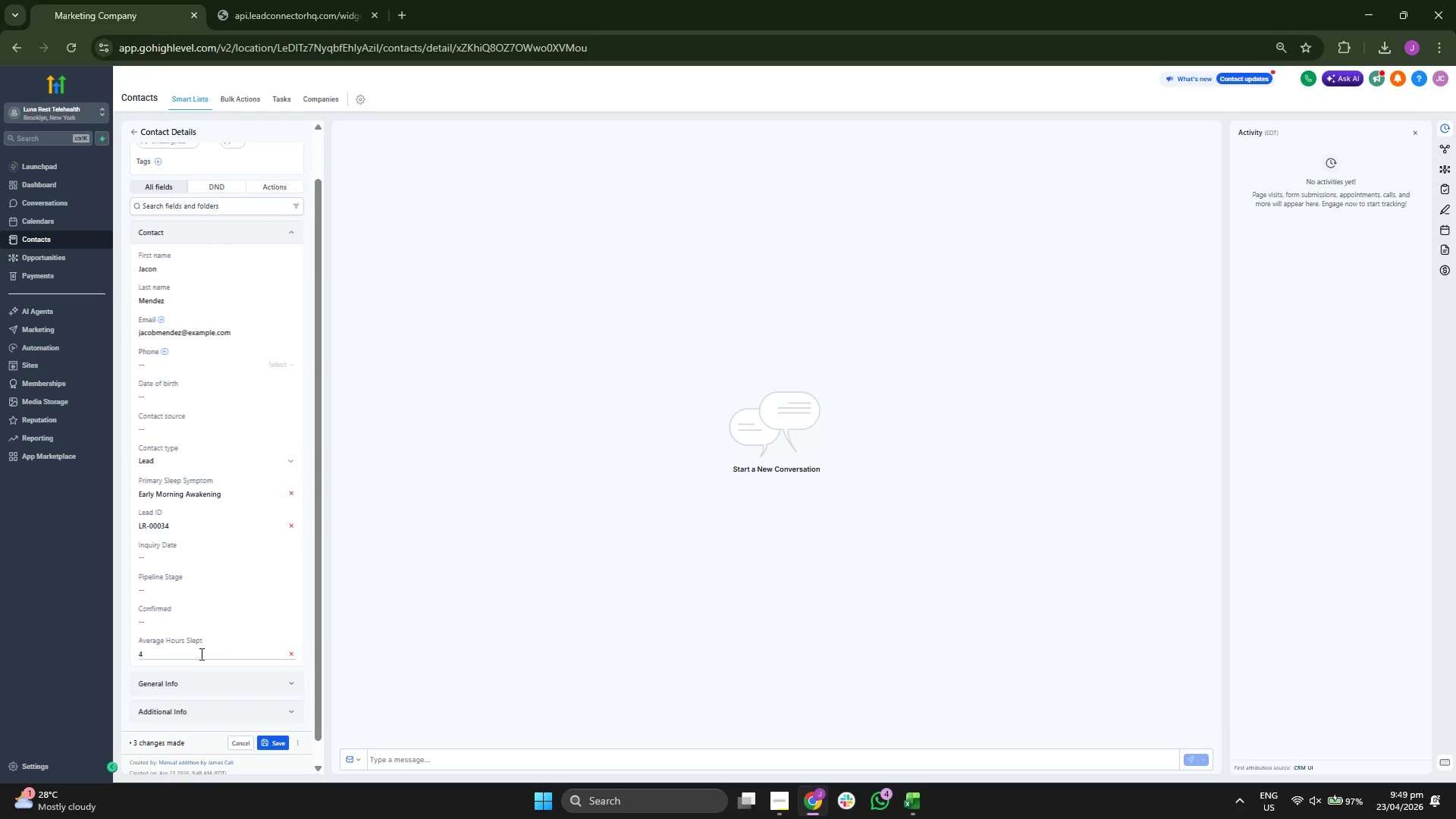 
key(Period)
 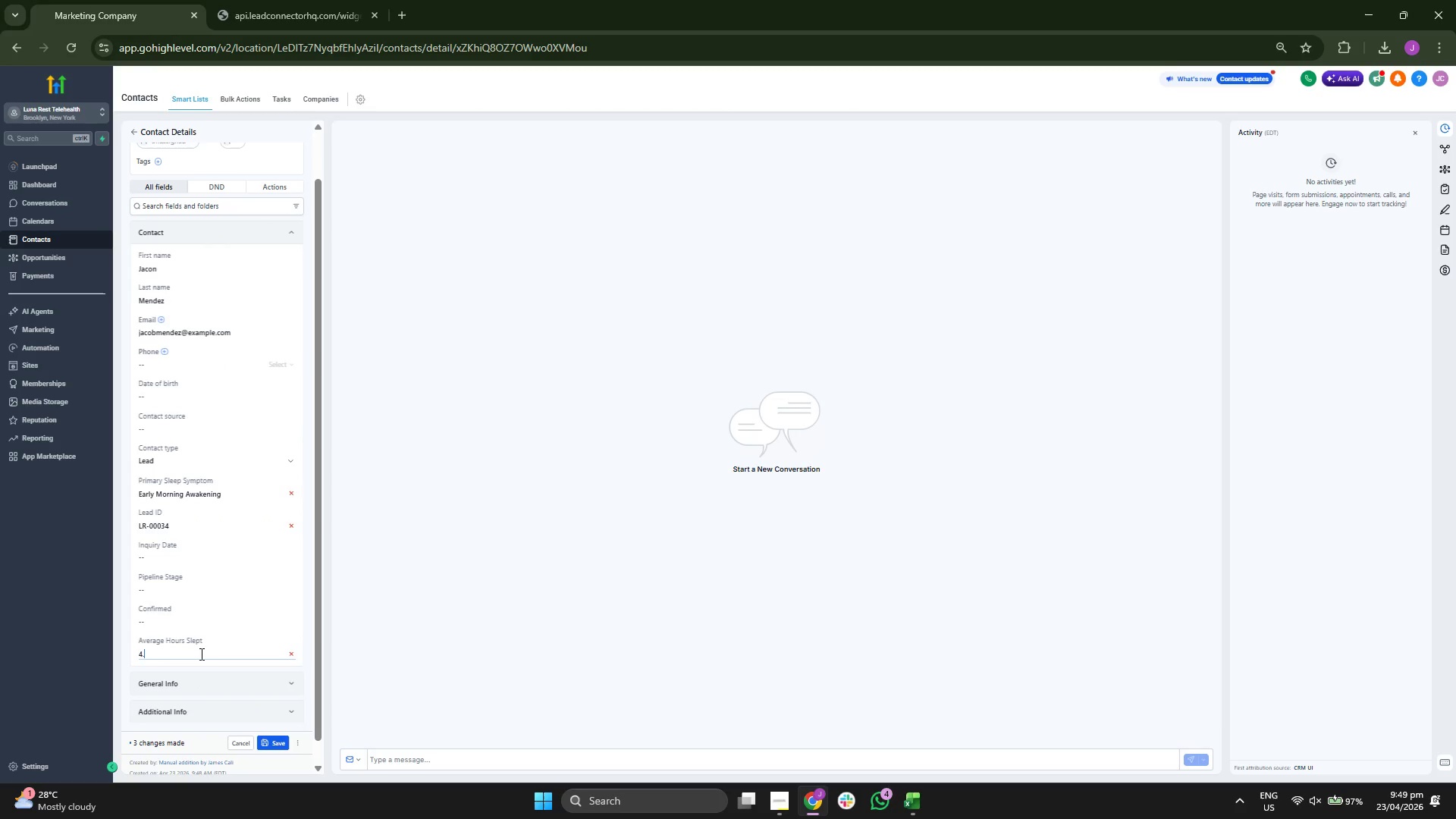 
key(7)
 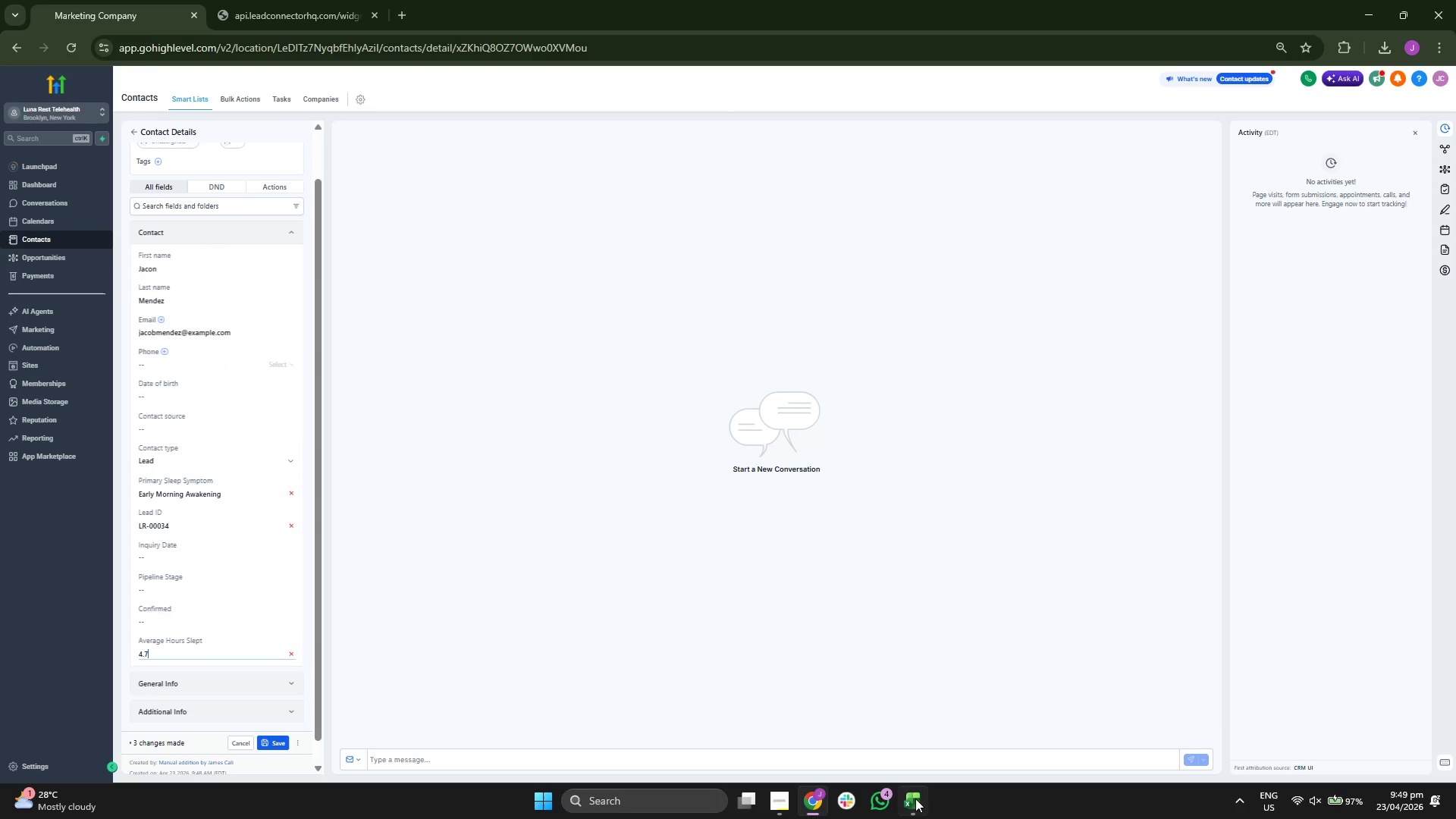 
key(ArrowRight)
 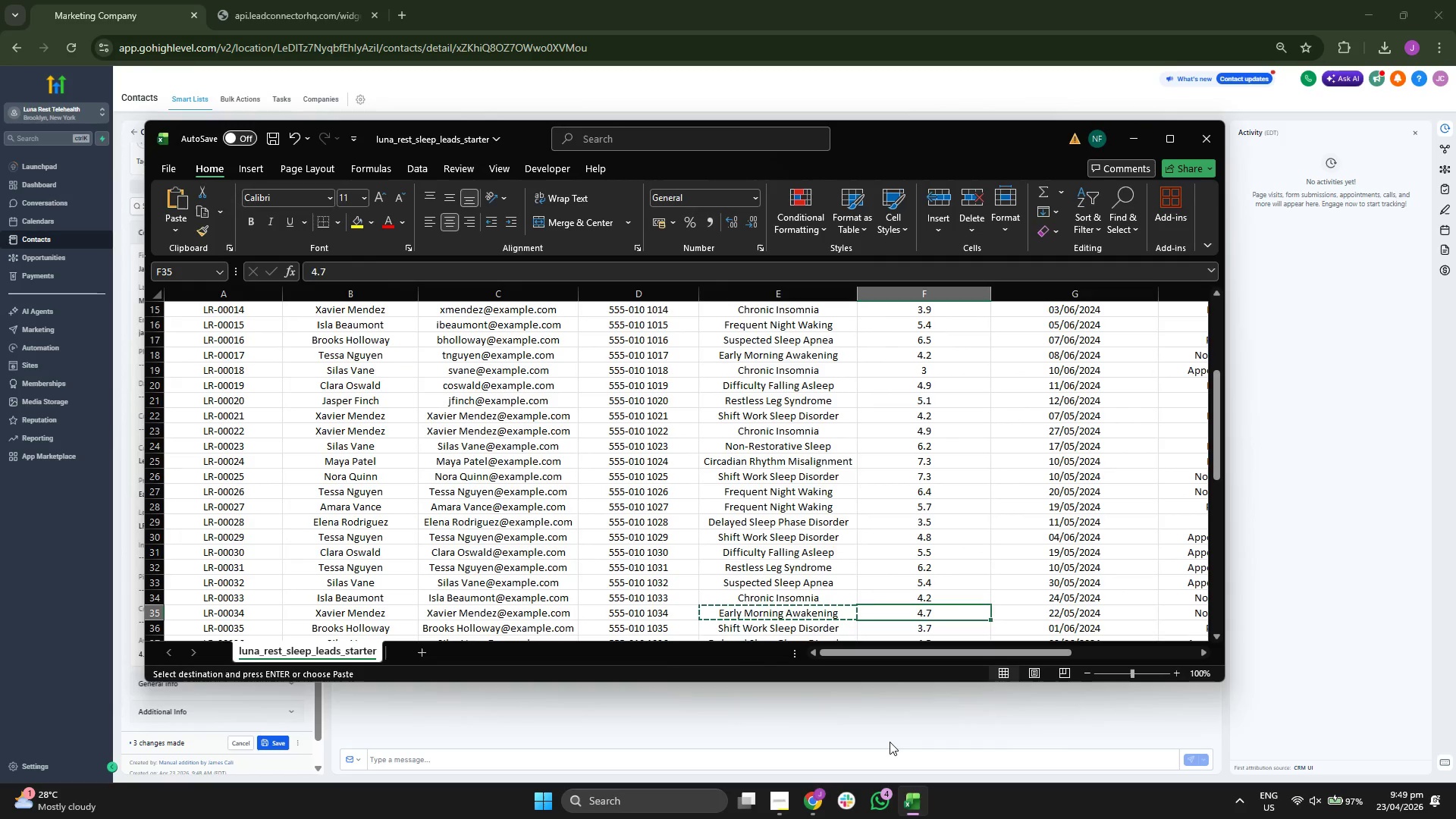 
key(ArrowRight)
 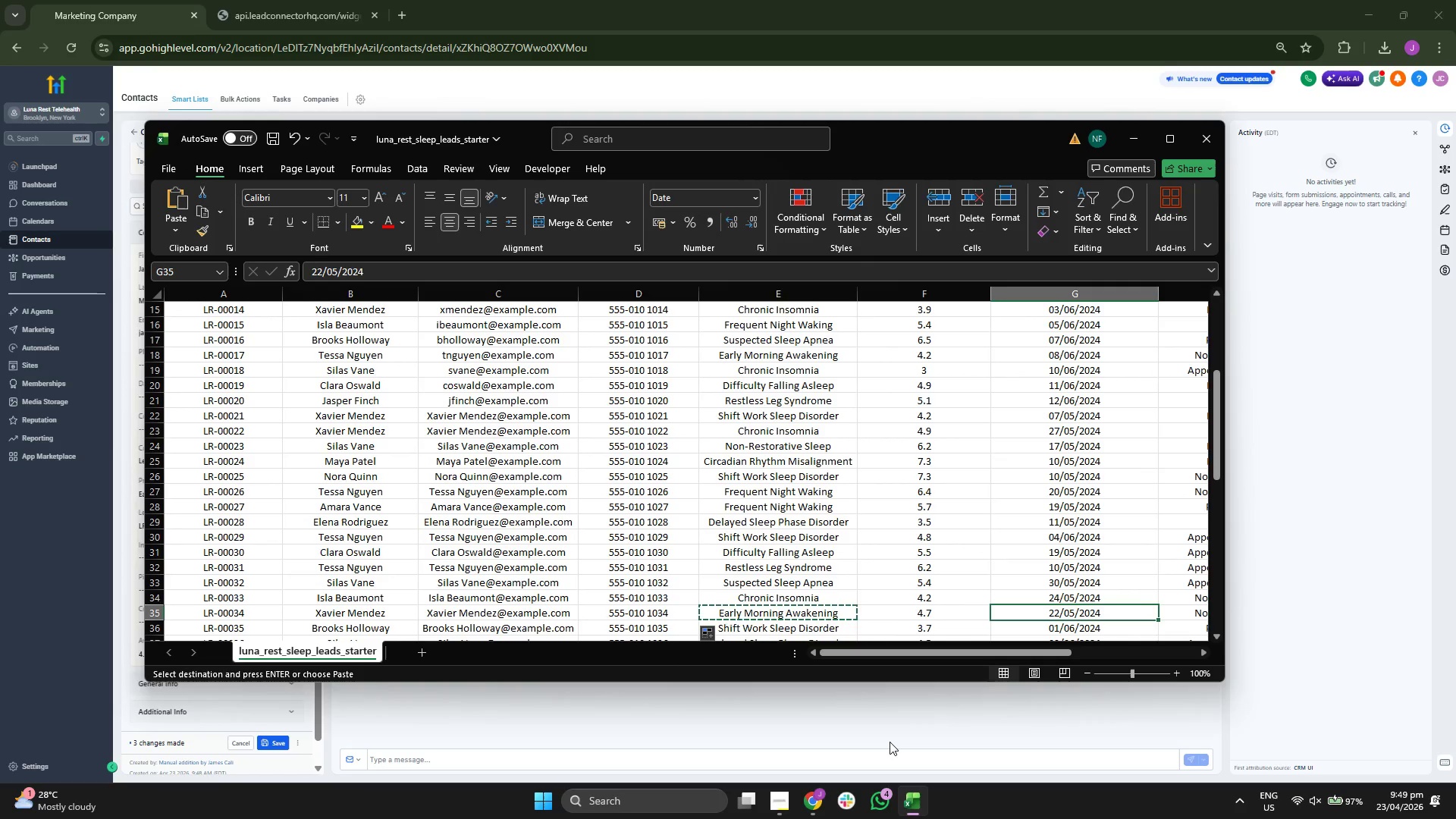 
key(Control+ControlLeft)
 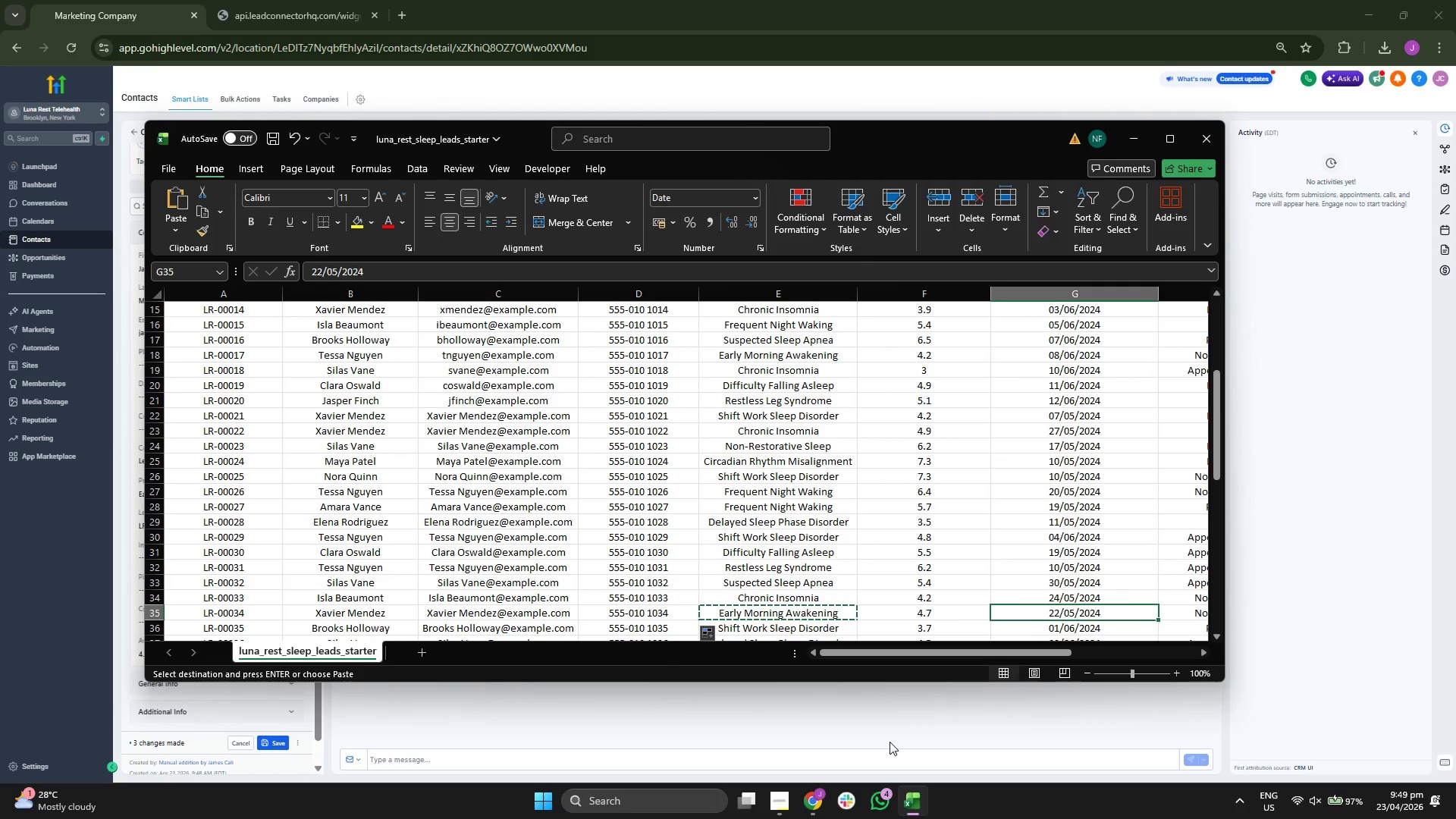 
key(Control+C)
 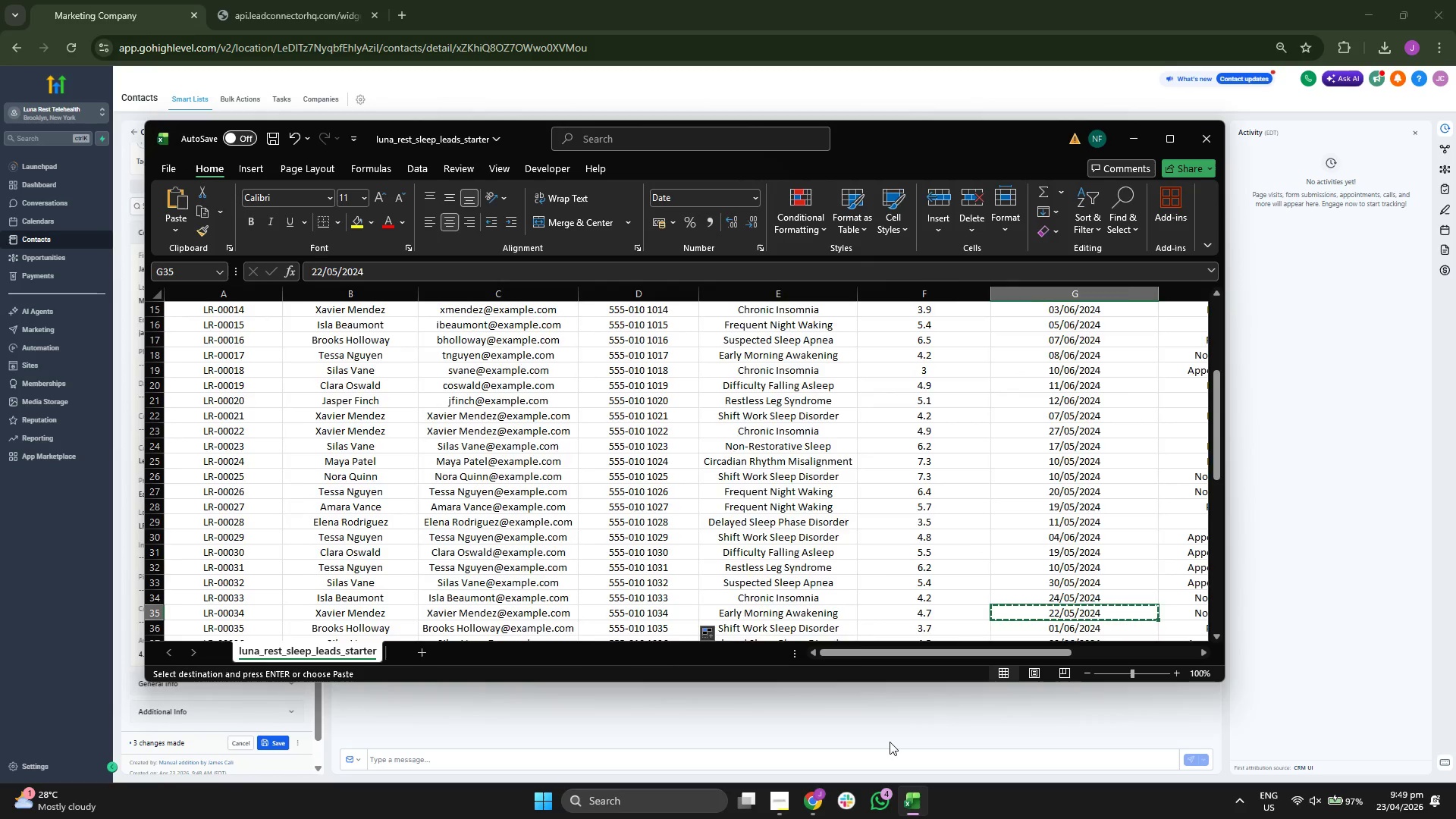 
key(ArrowRight)
 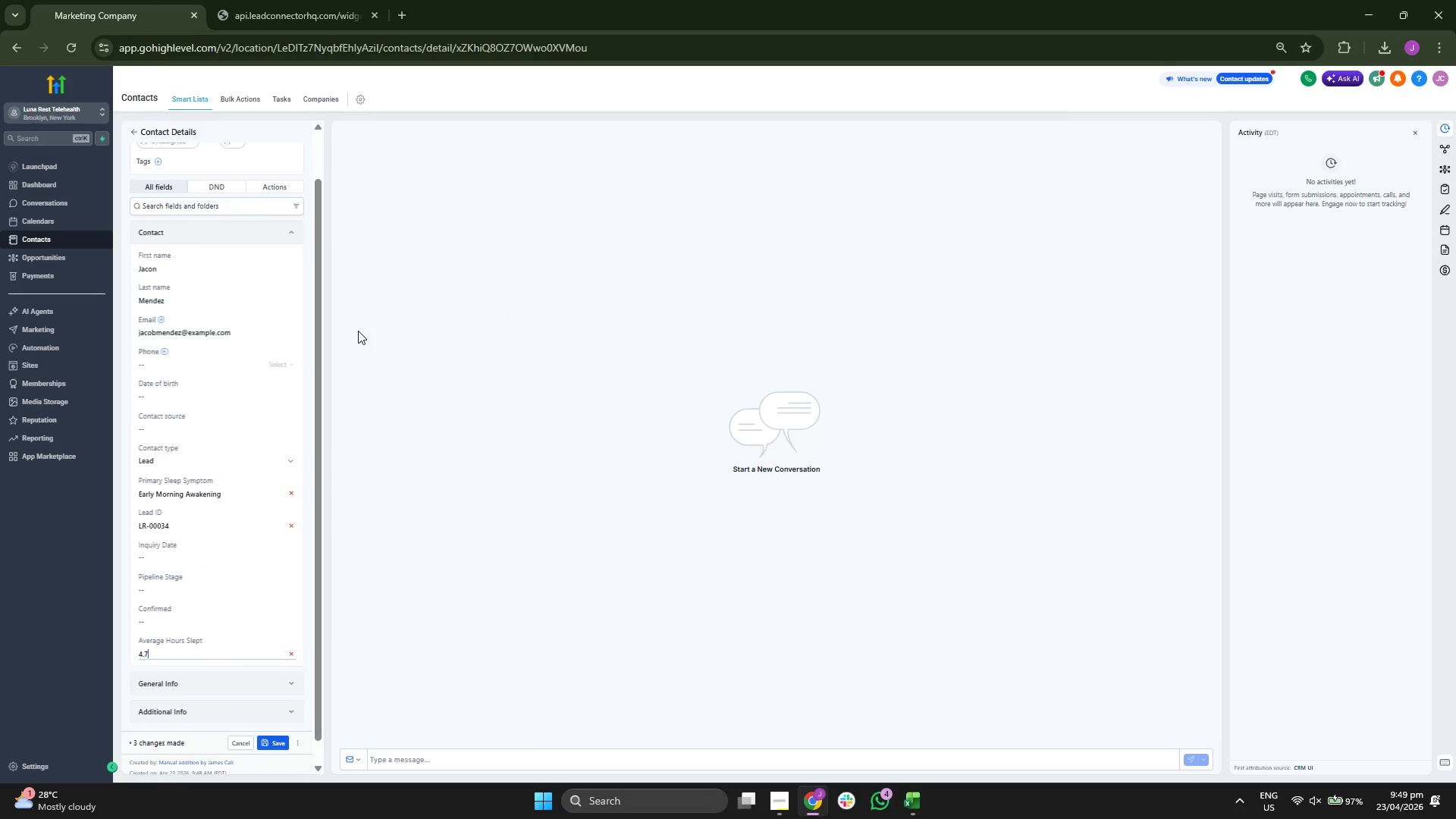 
left_click([211, 552])
 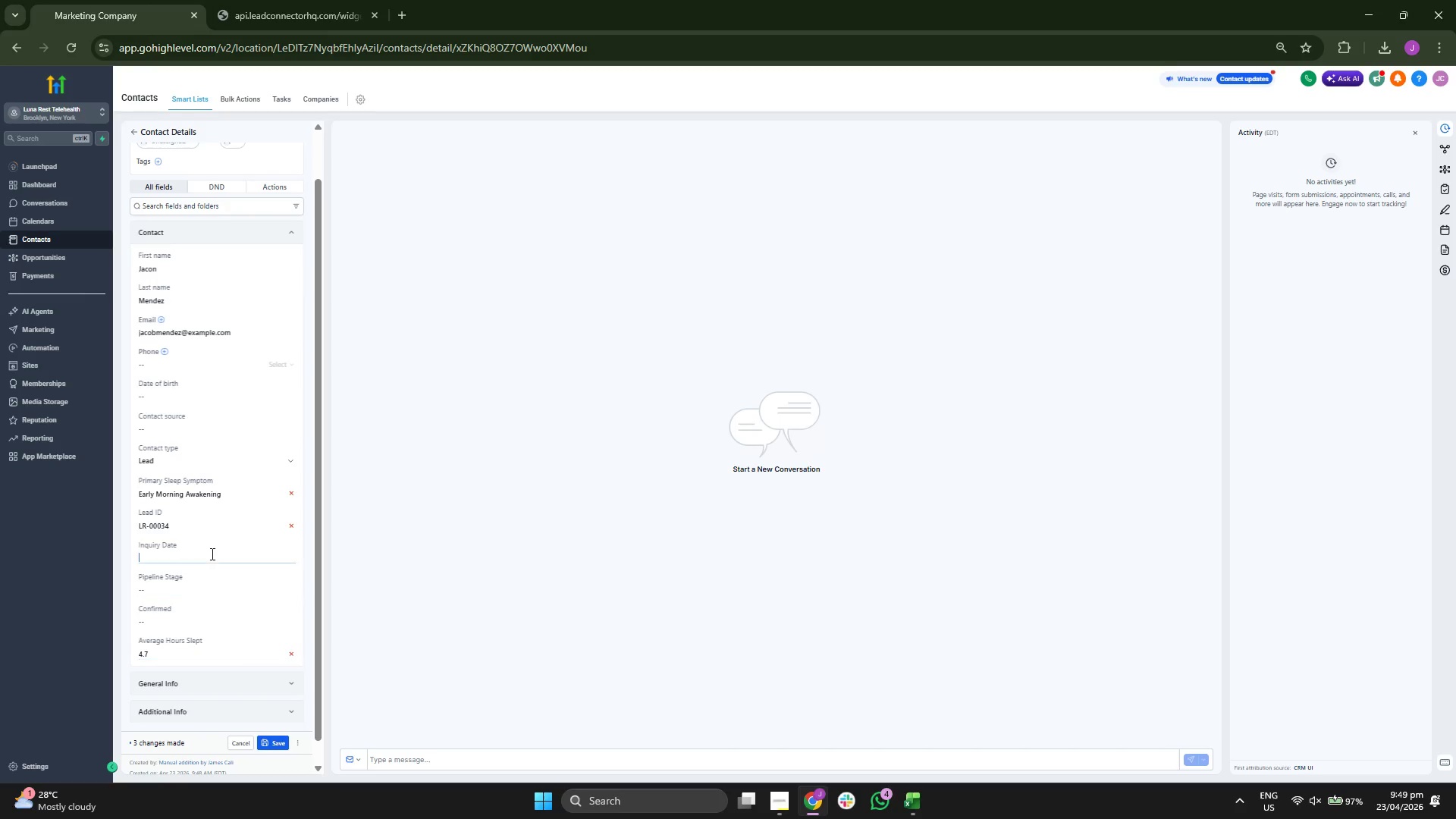 
key(Control+ControlLeft)
 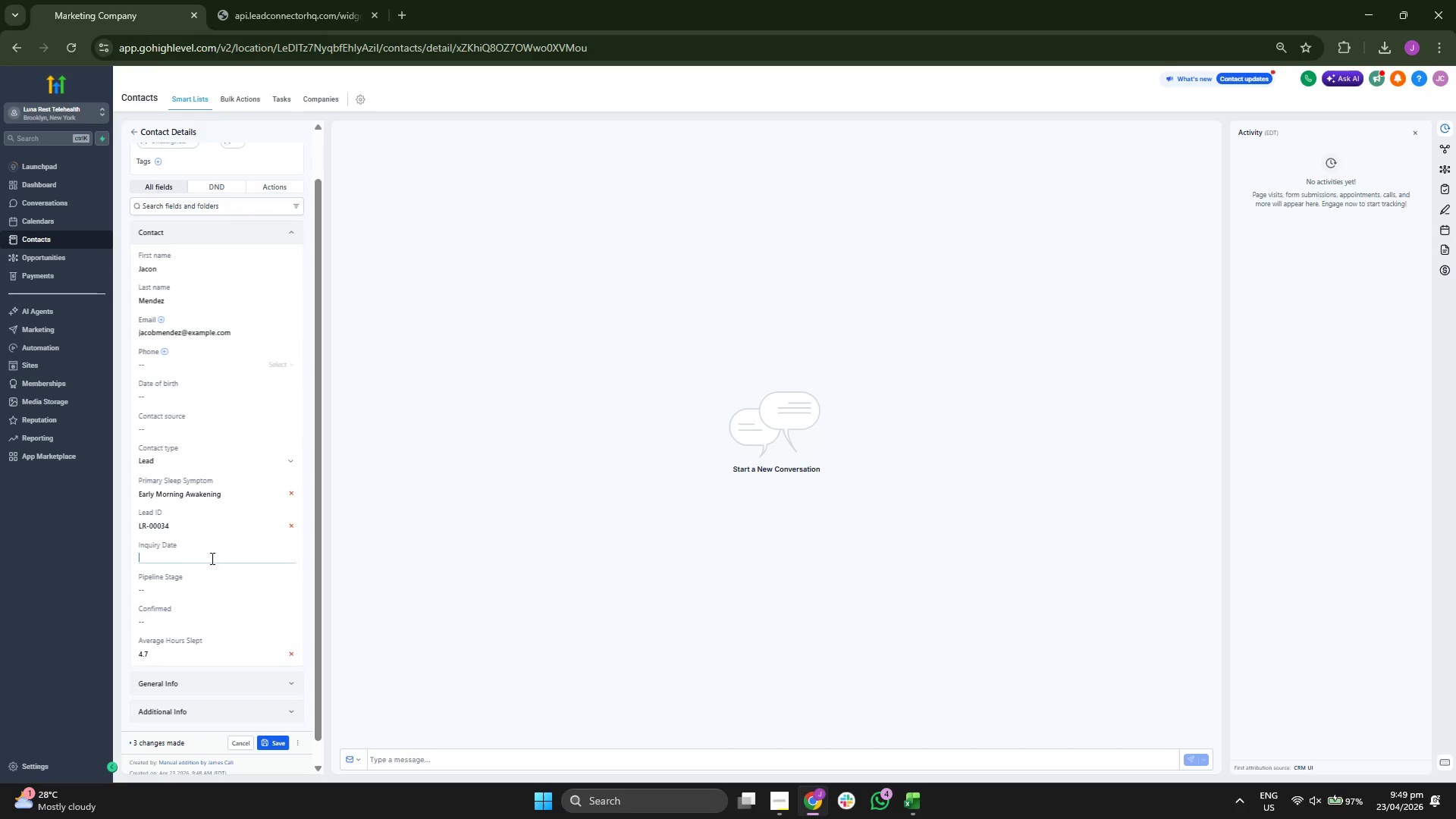 
key(Control+V)
 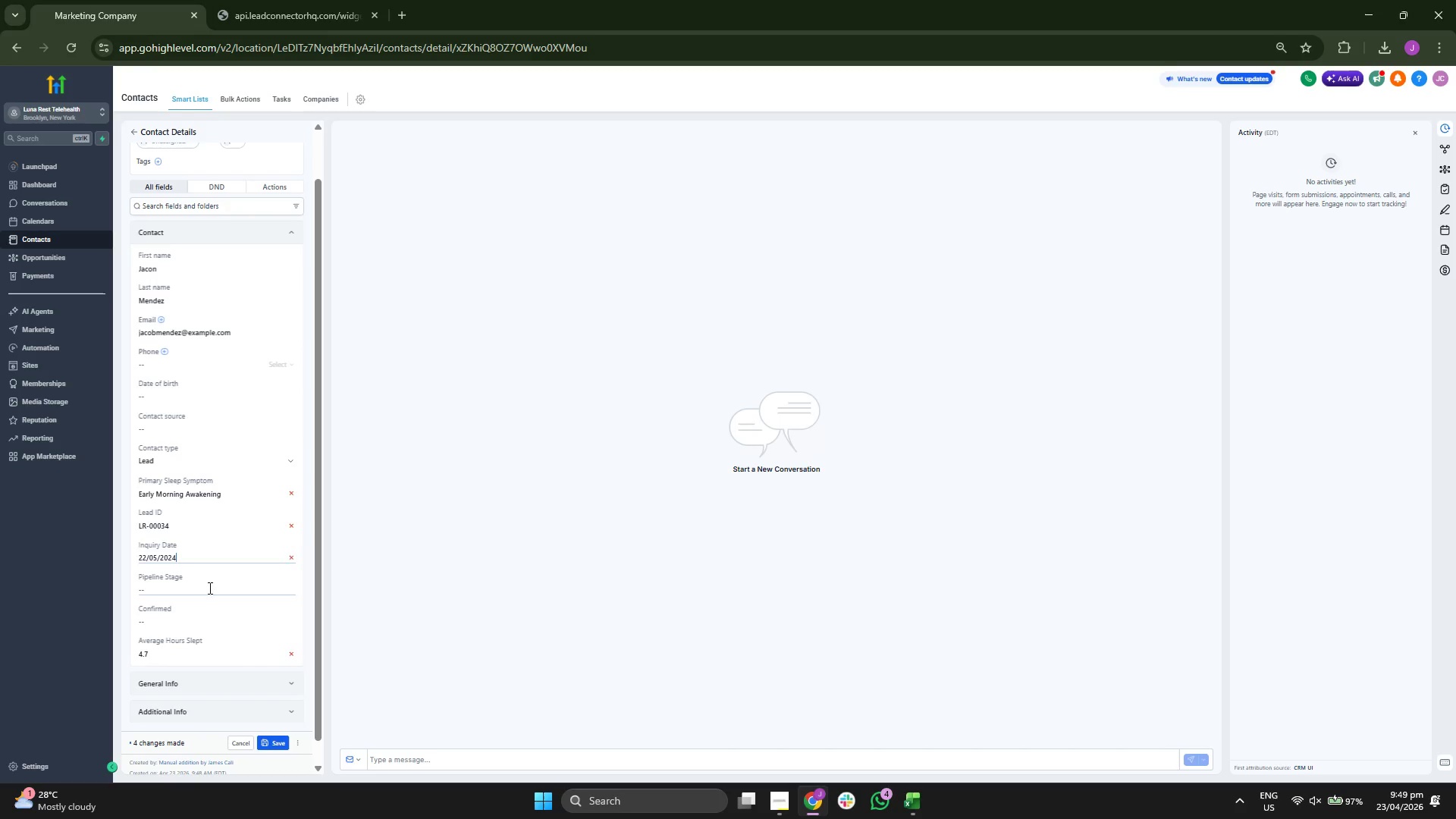 
left_click([209, 589])
 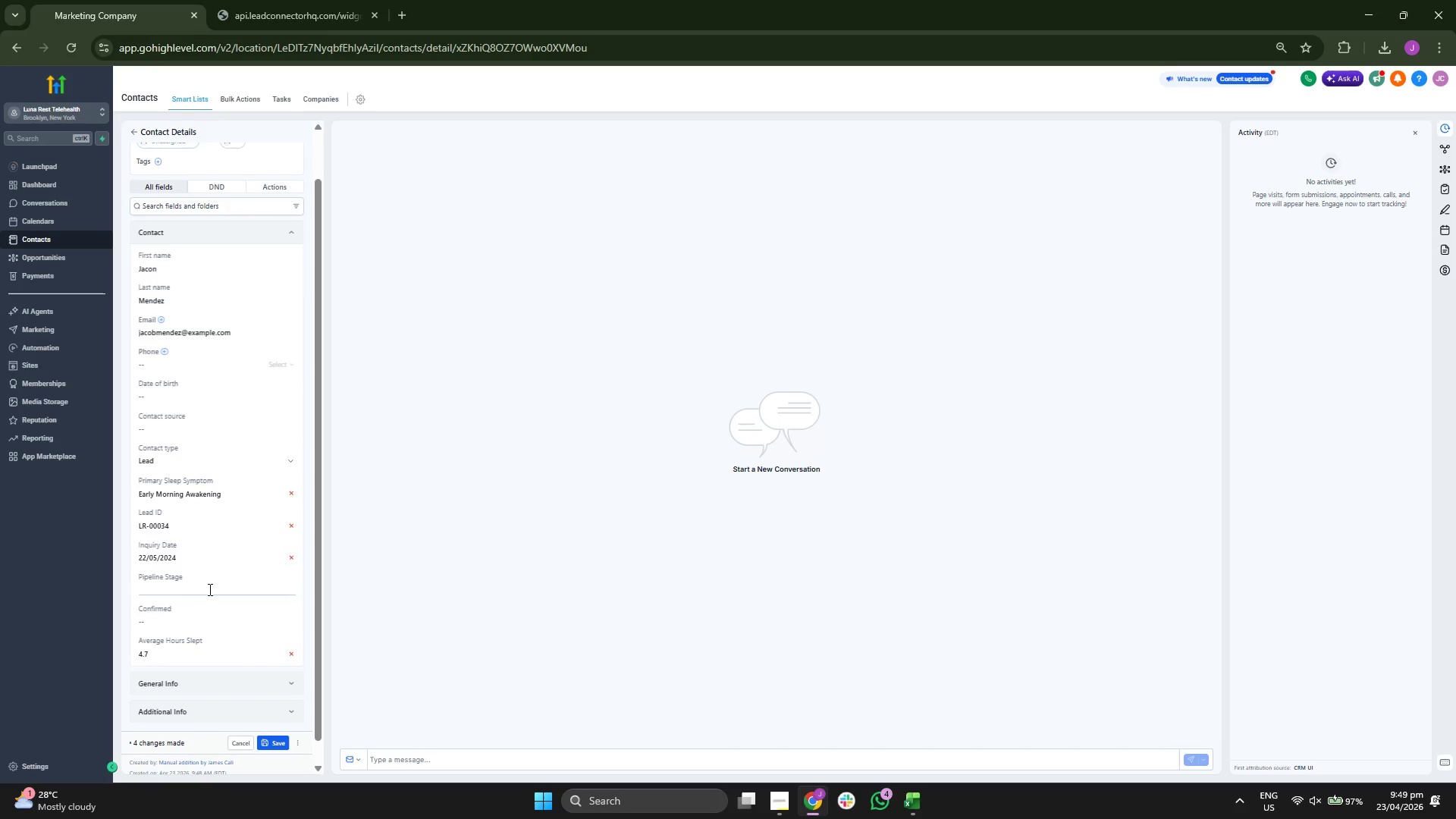 
type(nO)
key(Backspace)
key(Backspace)
type(No Show/Reschedule)
key(Tab)
type(Yes)
 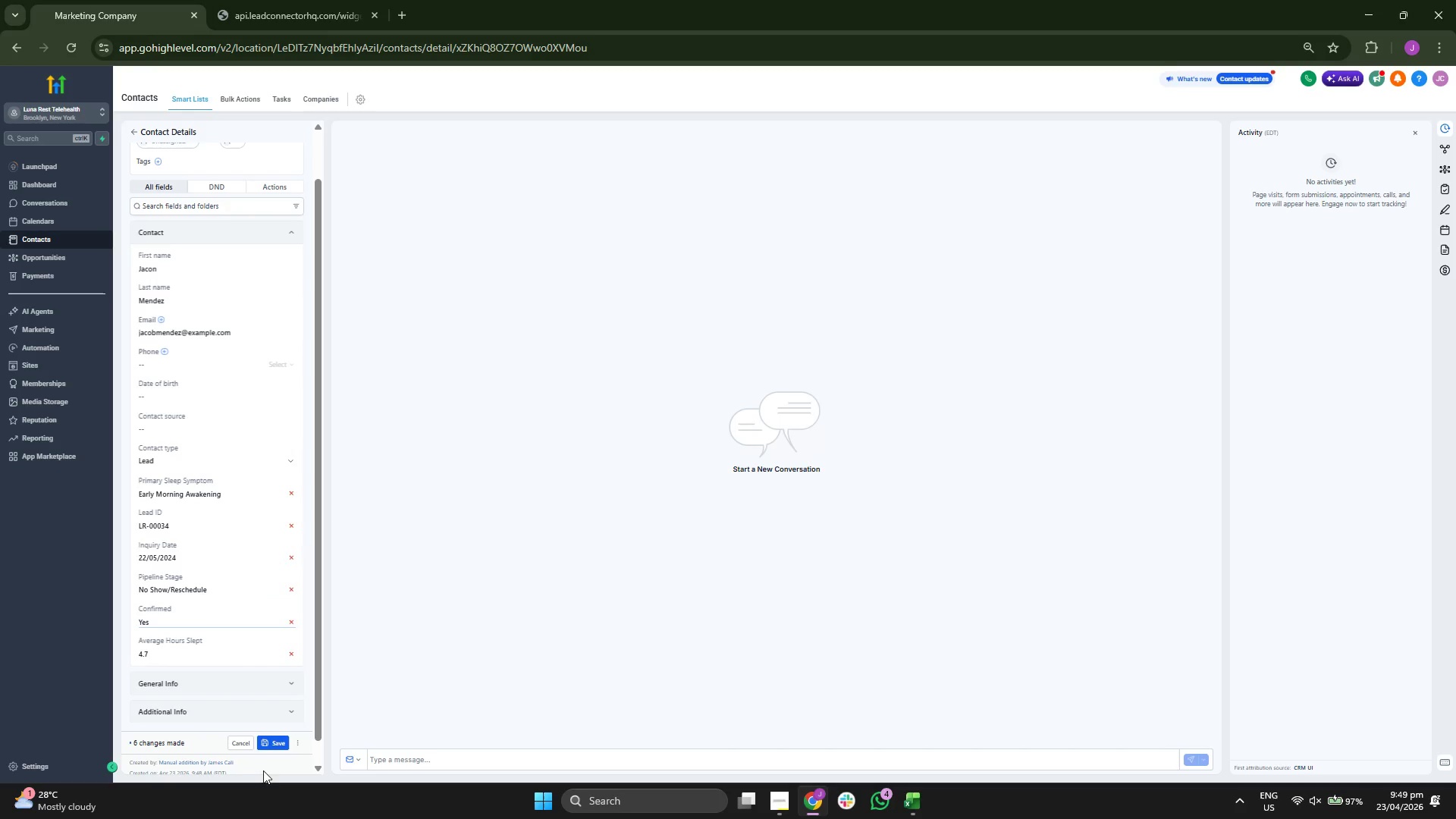 
left_click([268, 742])
 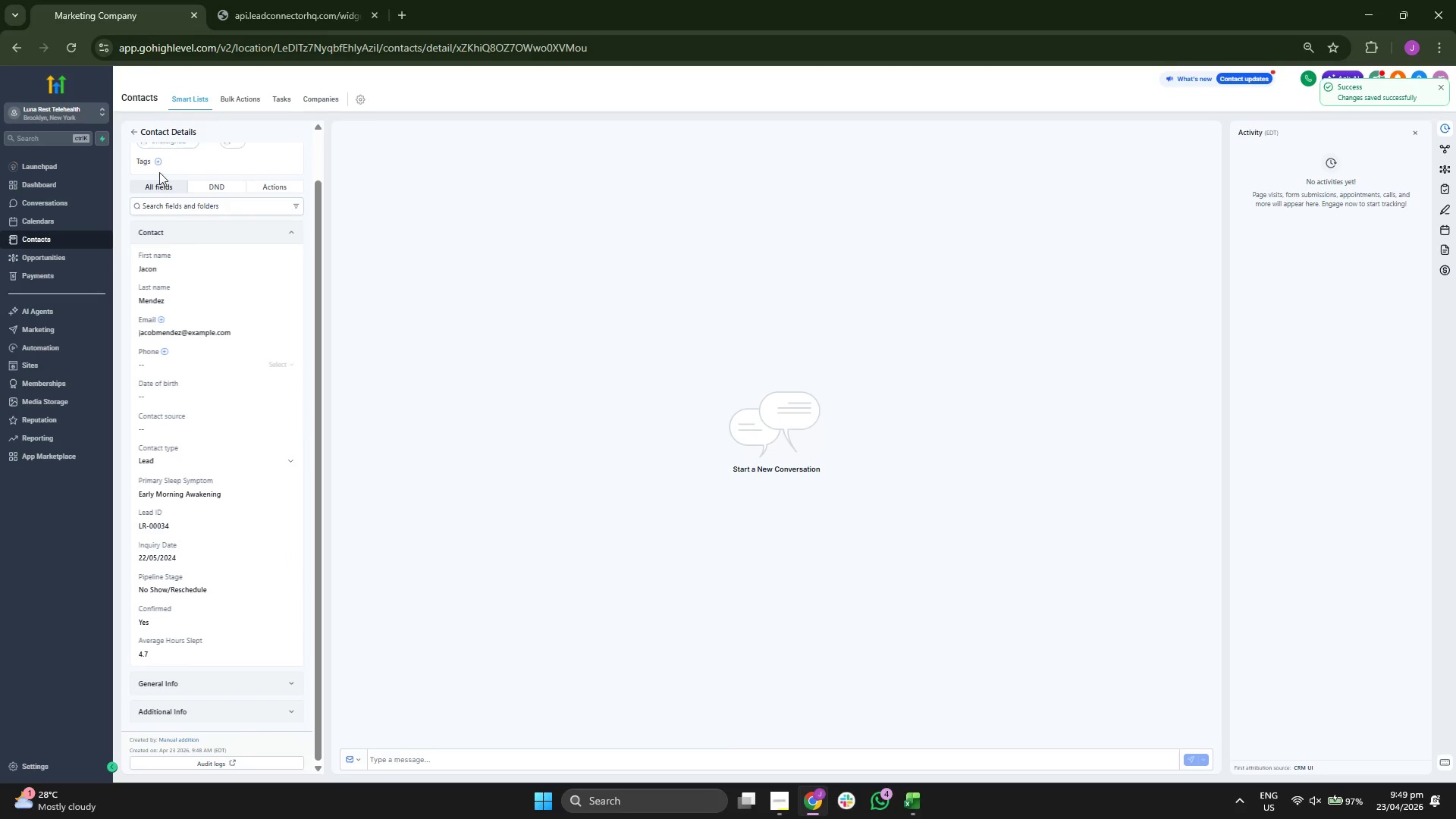 
left_click([134, 134])
 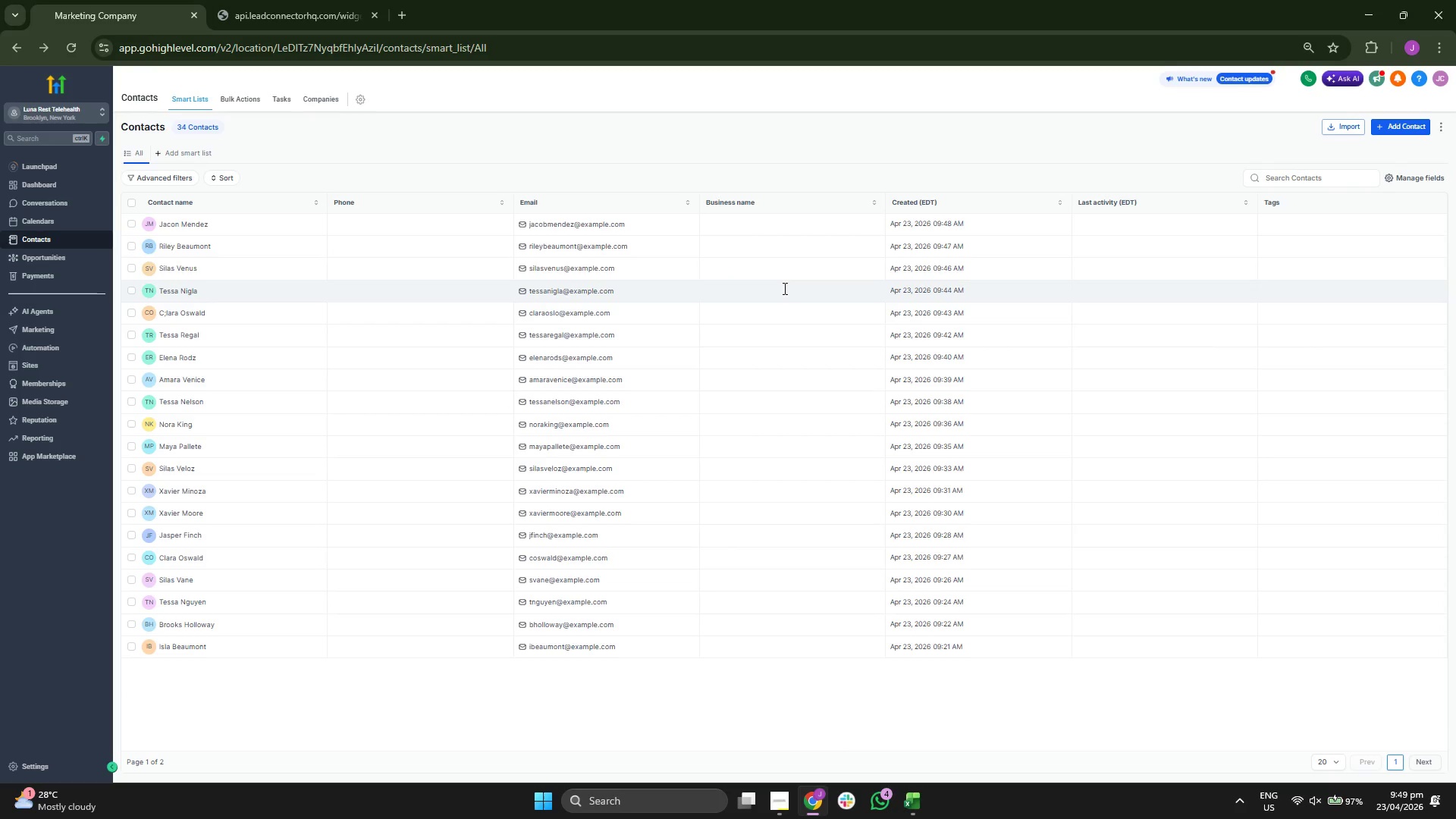 
wait(5.09)
 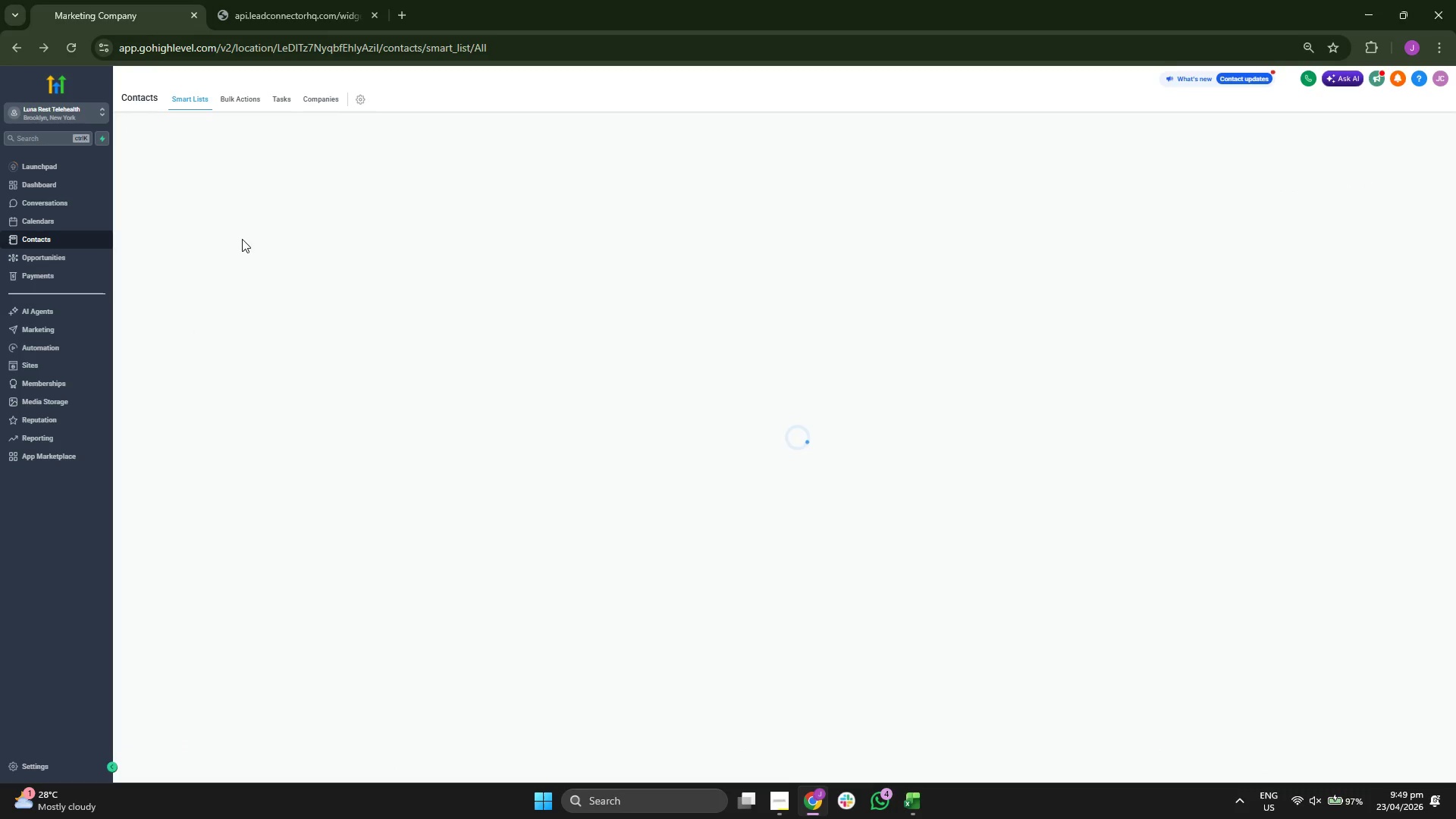 
left_click([1402, 128])
 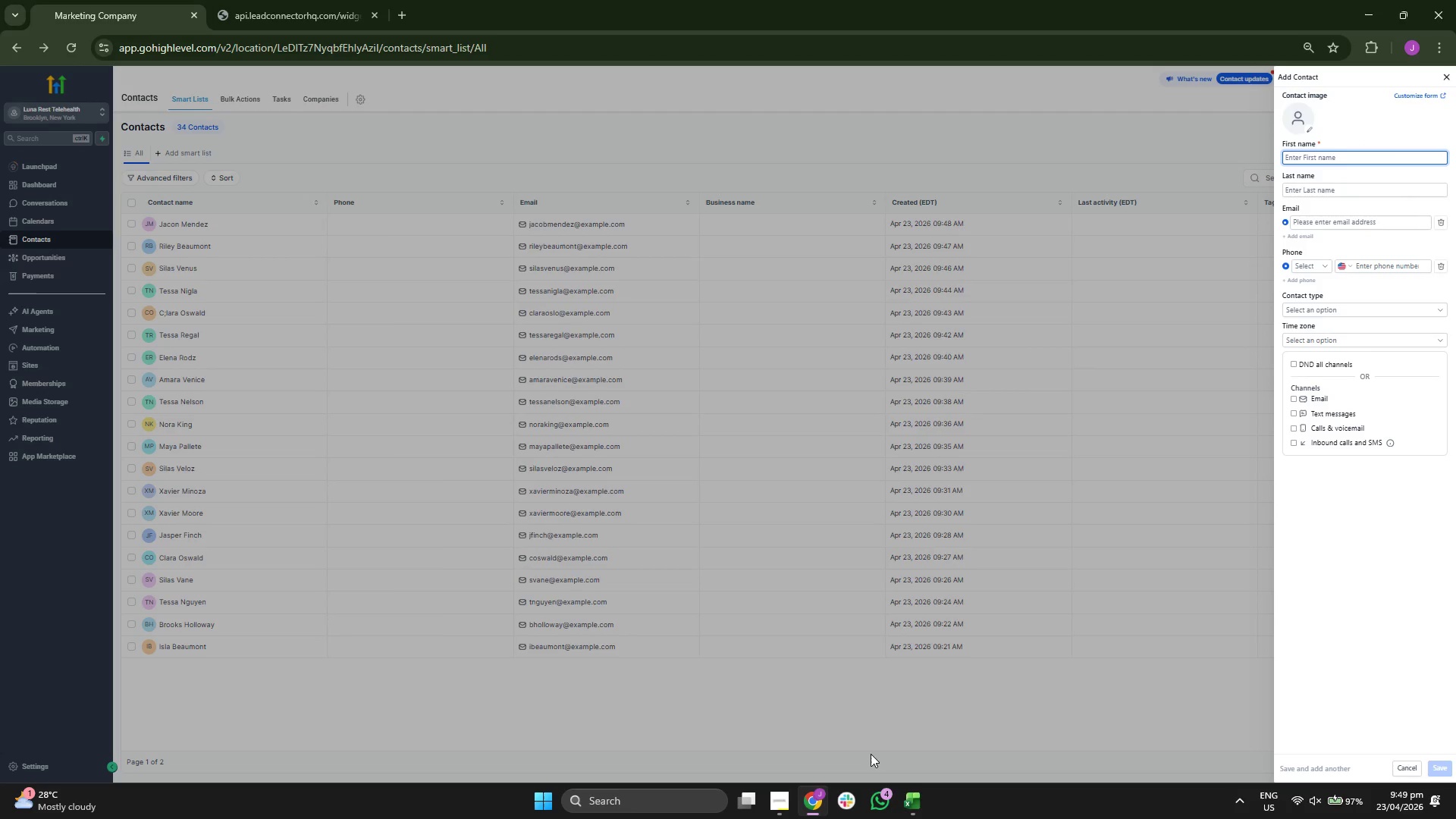 
left_click([915, 809])
 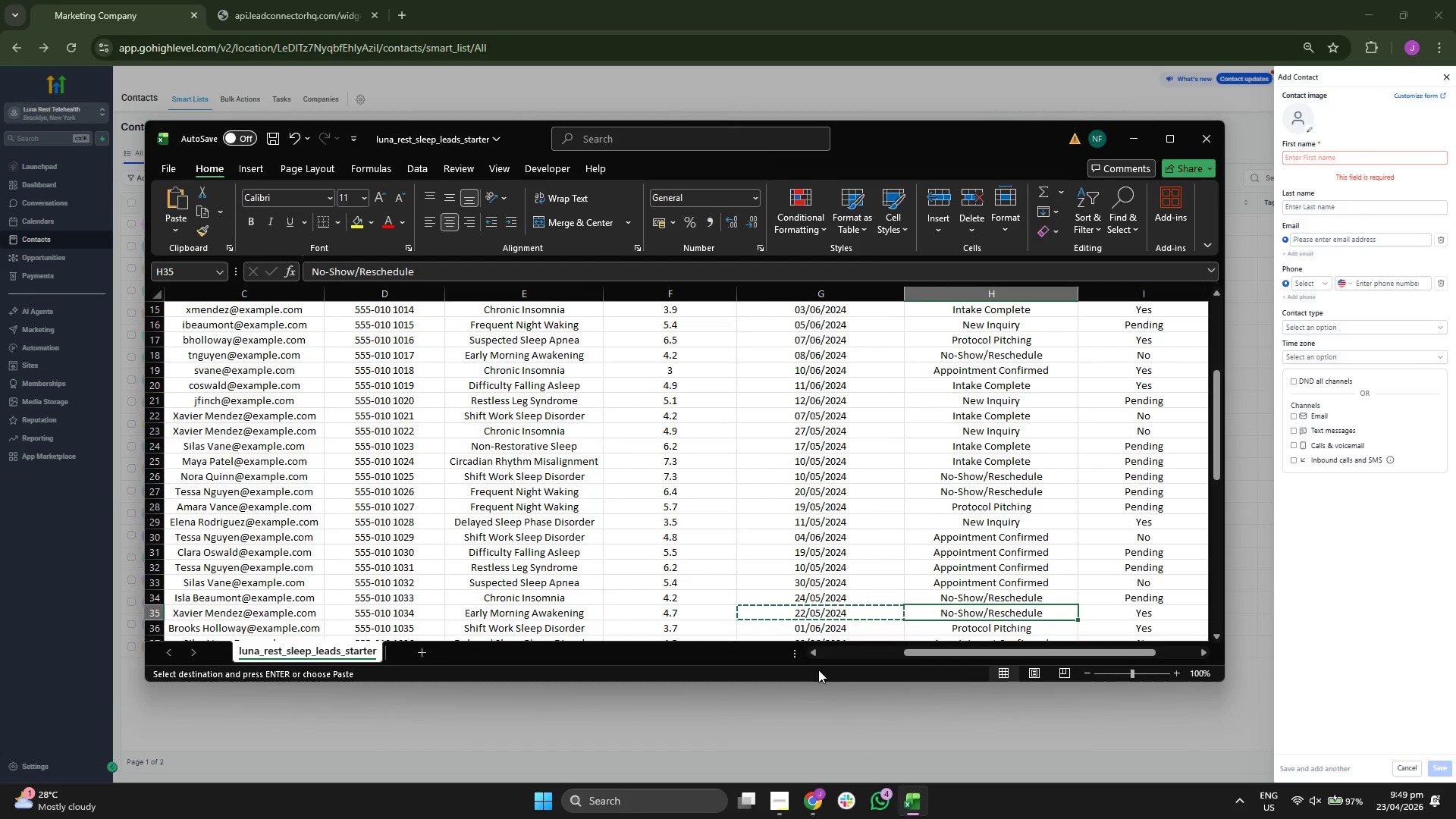 
key(ArrowDown)
 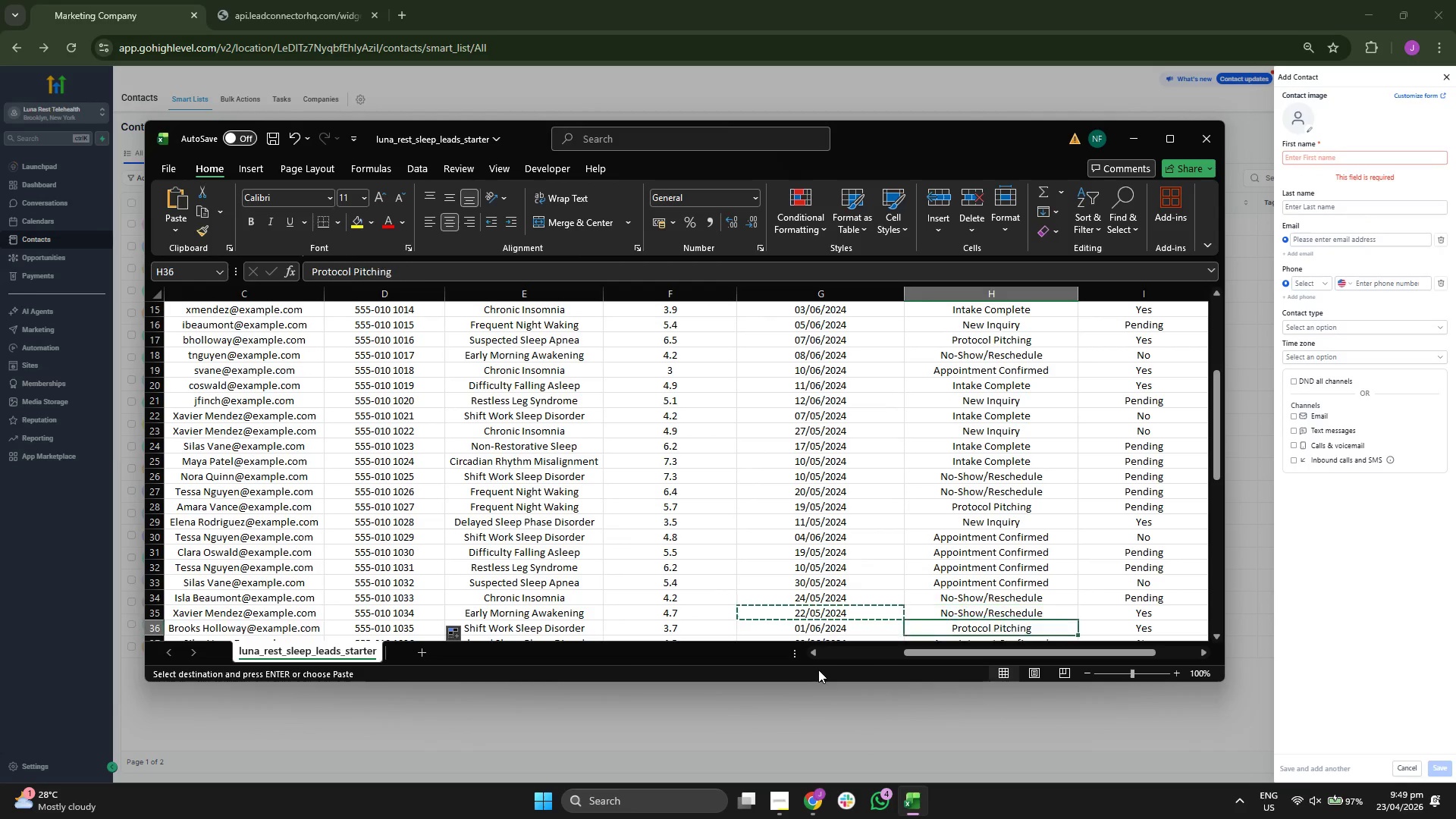 
key(ArrowLeft)
 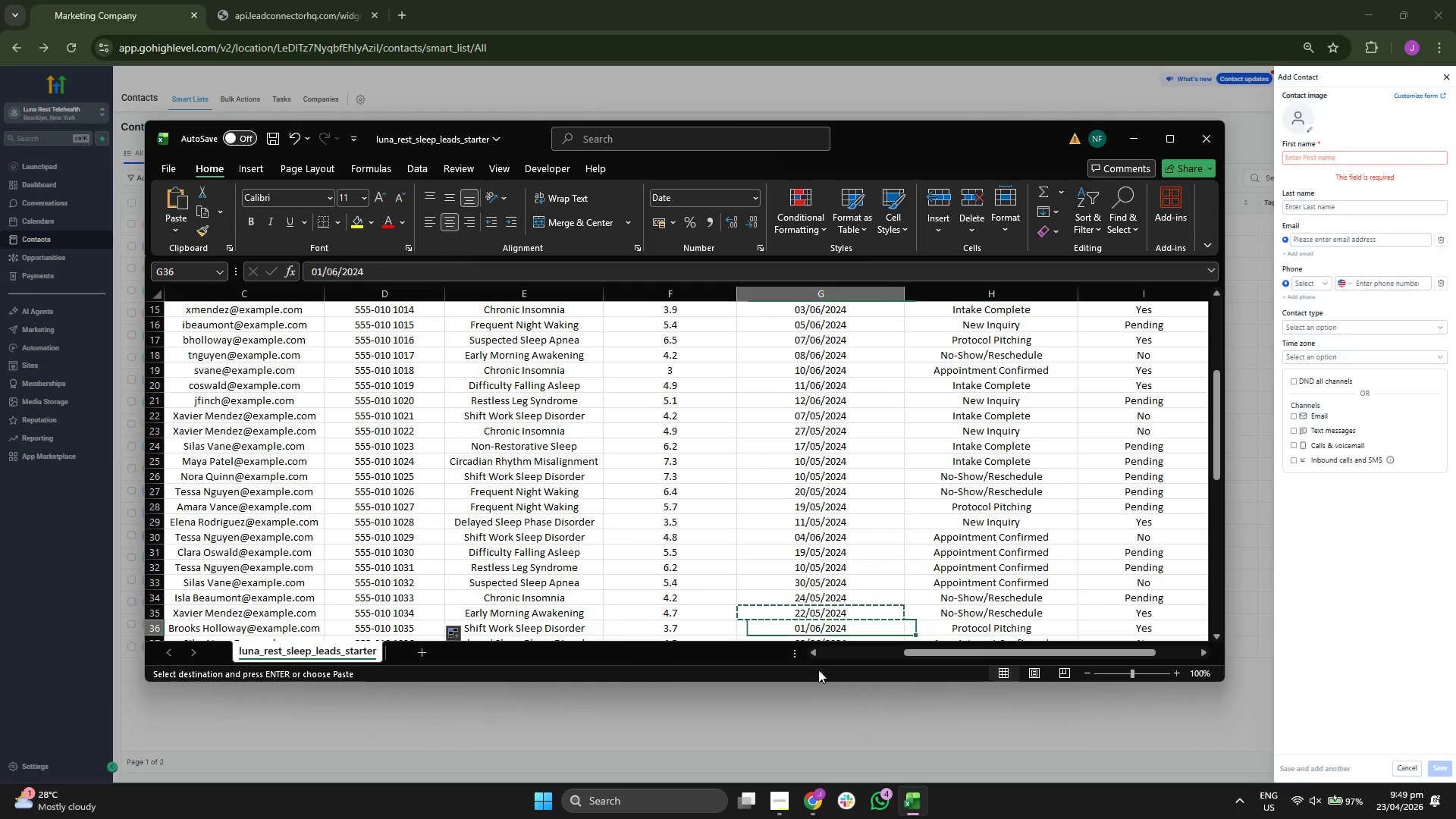 
key(ArrowLeft)
 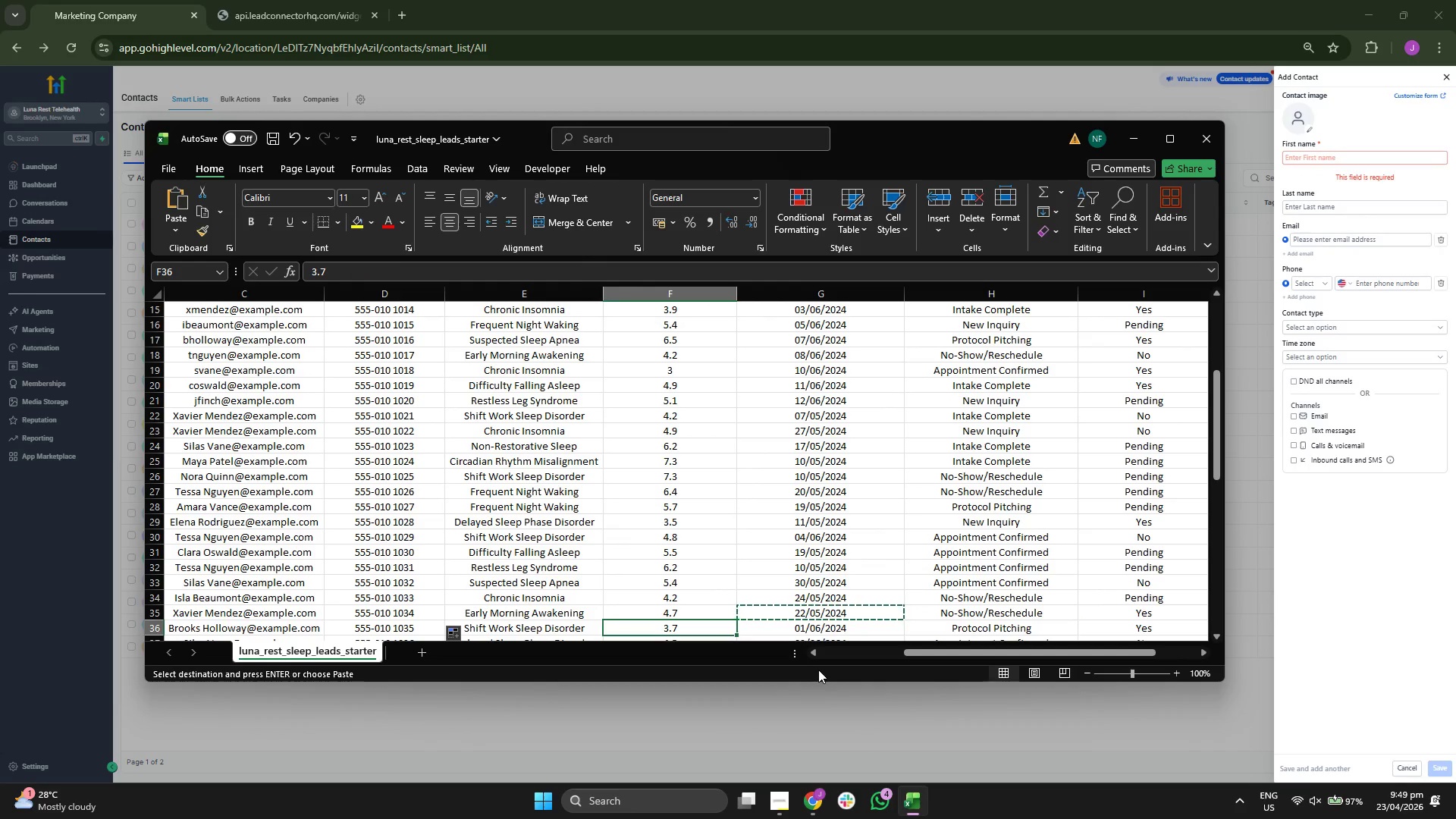 
key(ArrowLeft)
 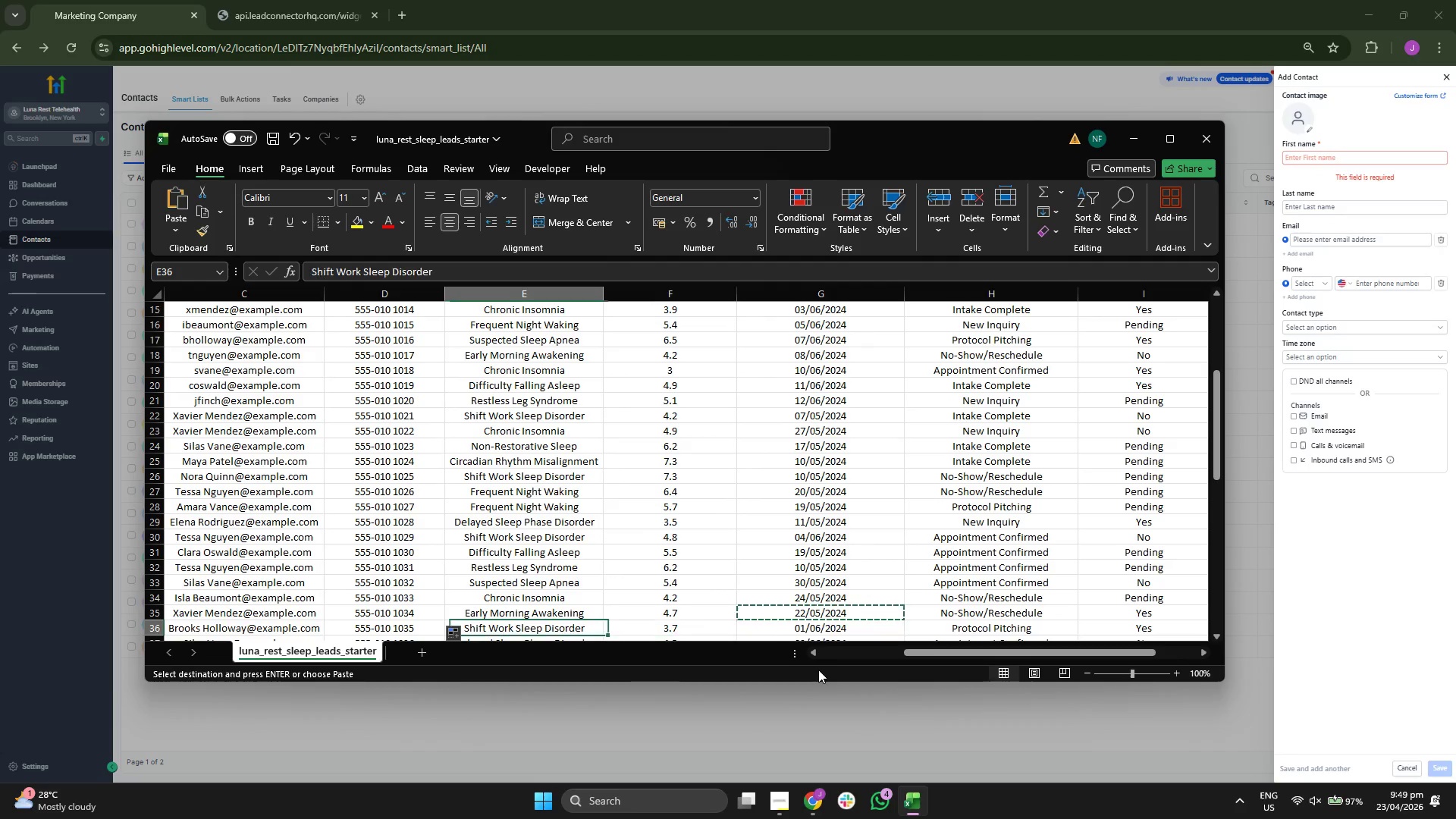 
key(ArrowLeft)
 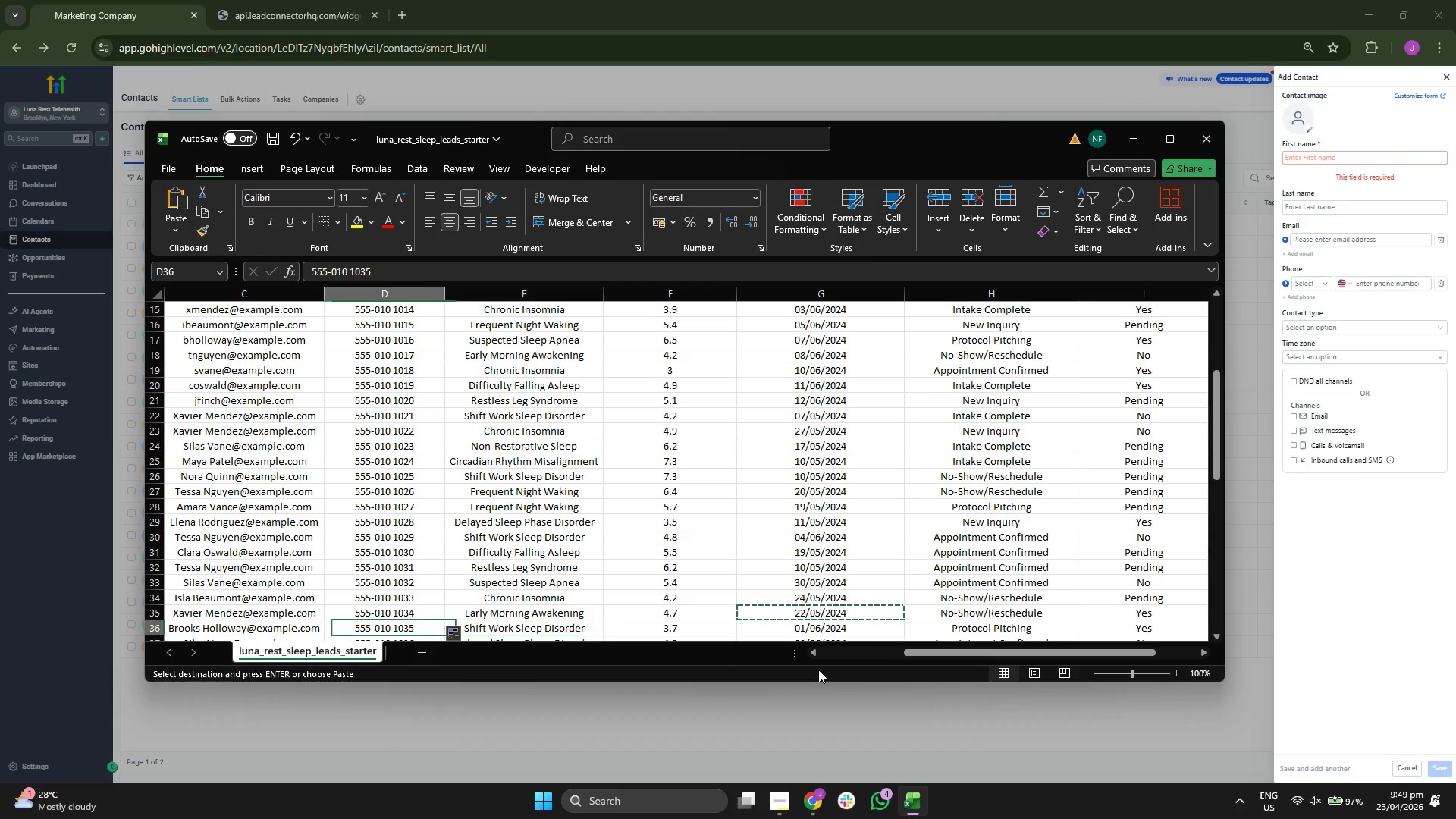 
key(ArrowLeft)
 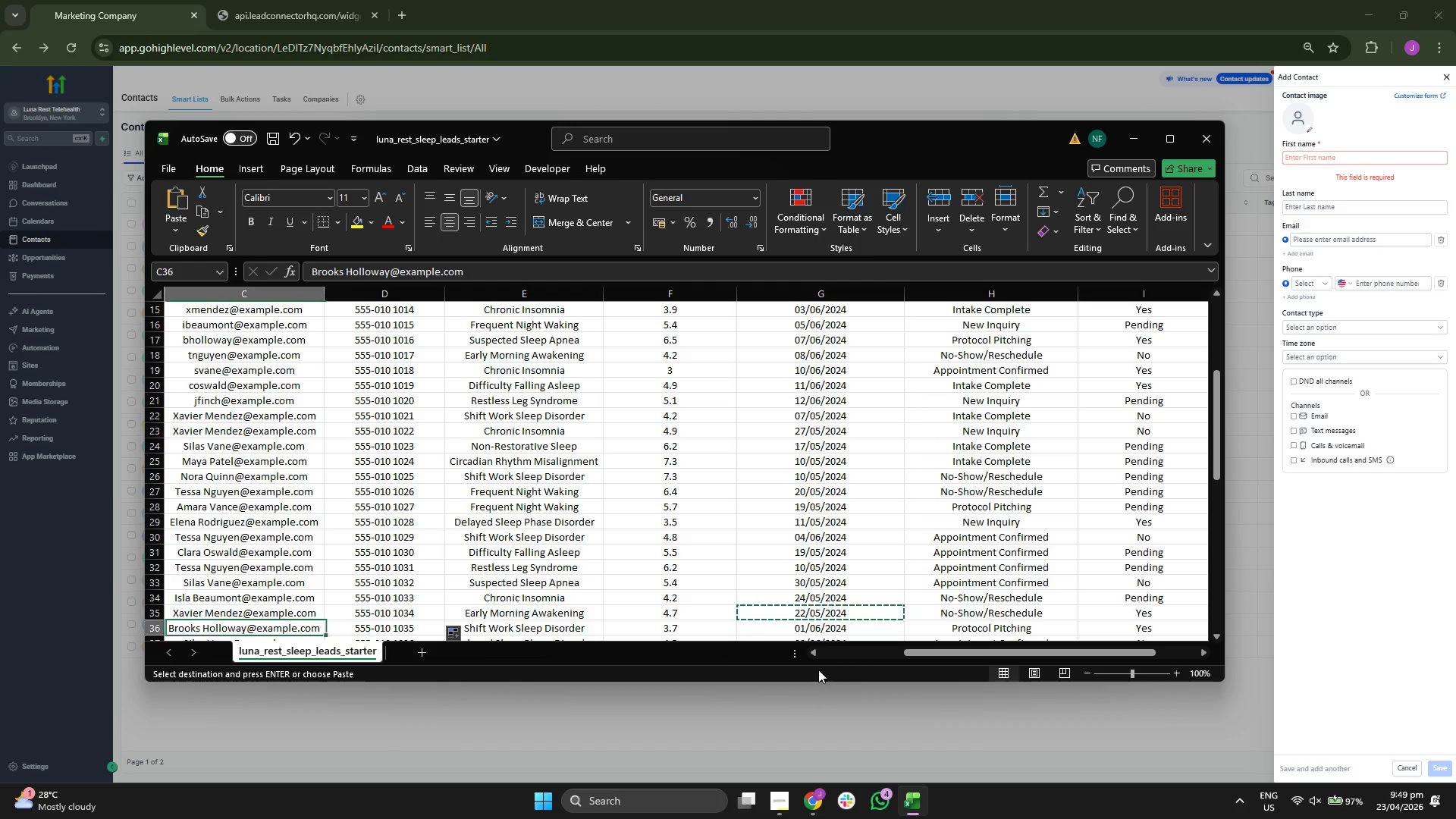 
key(ArrowUp)
 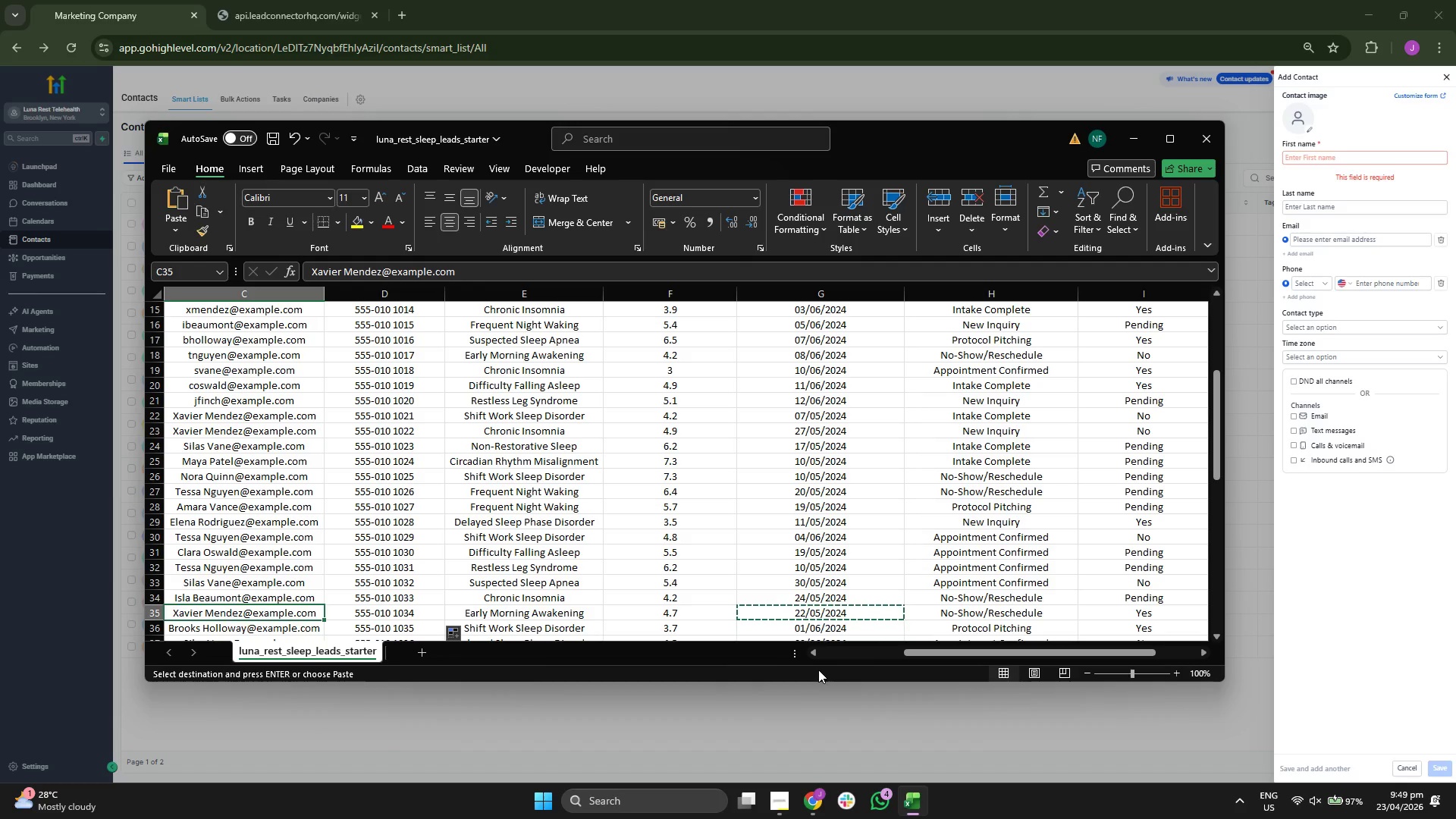 
key(ArrowLeft)
 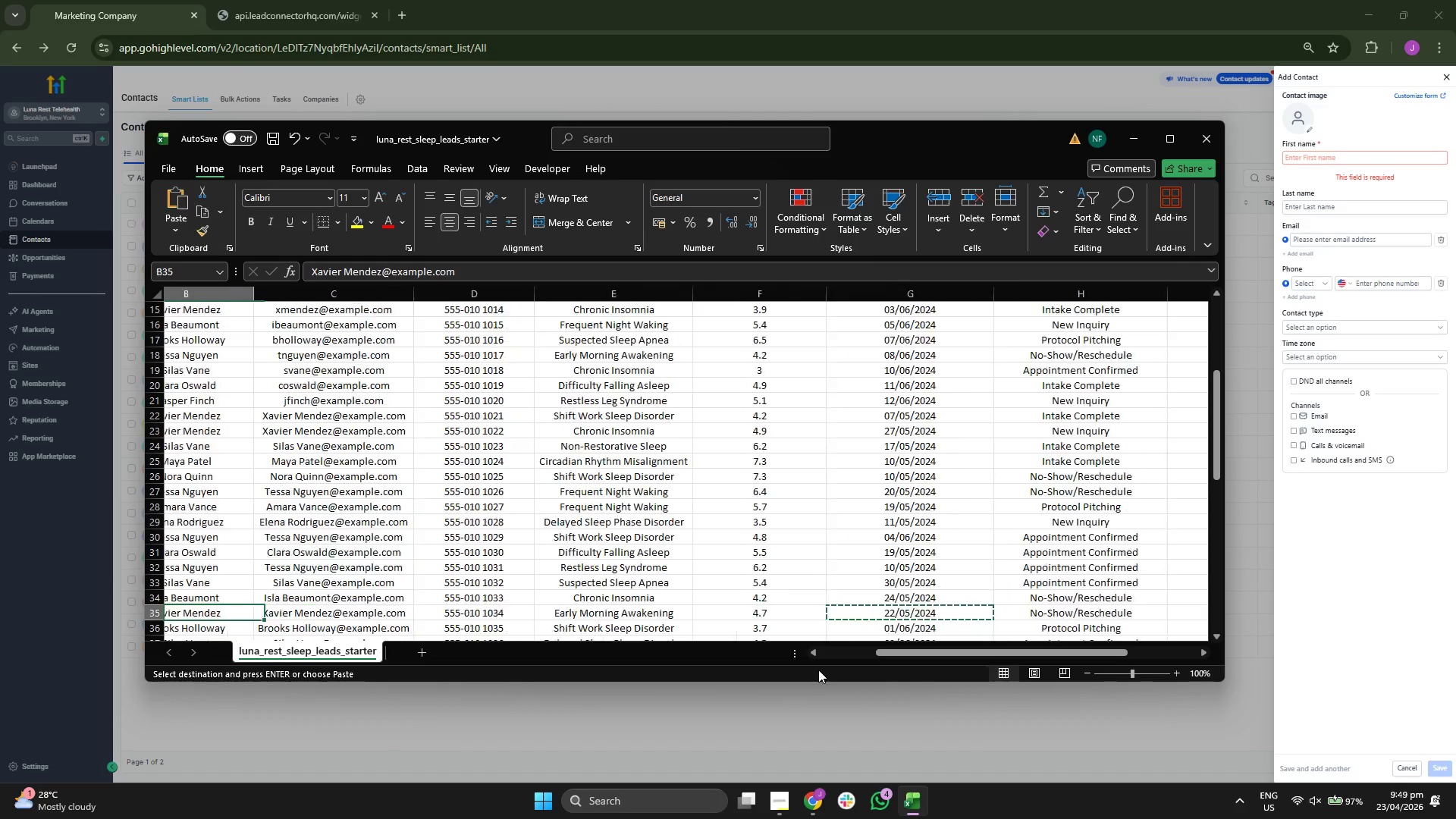 
key(ArrowLeft)
 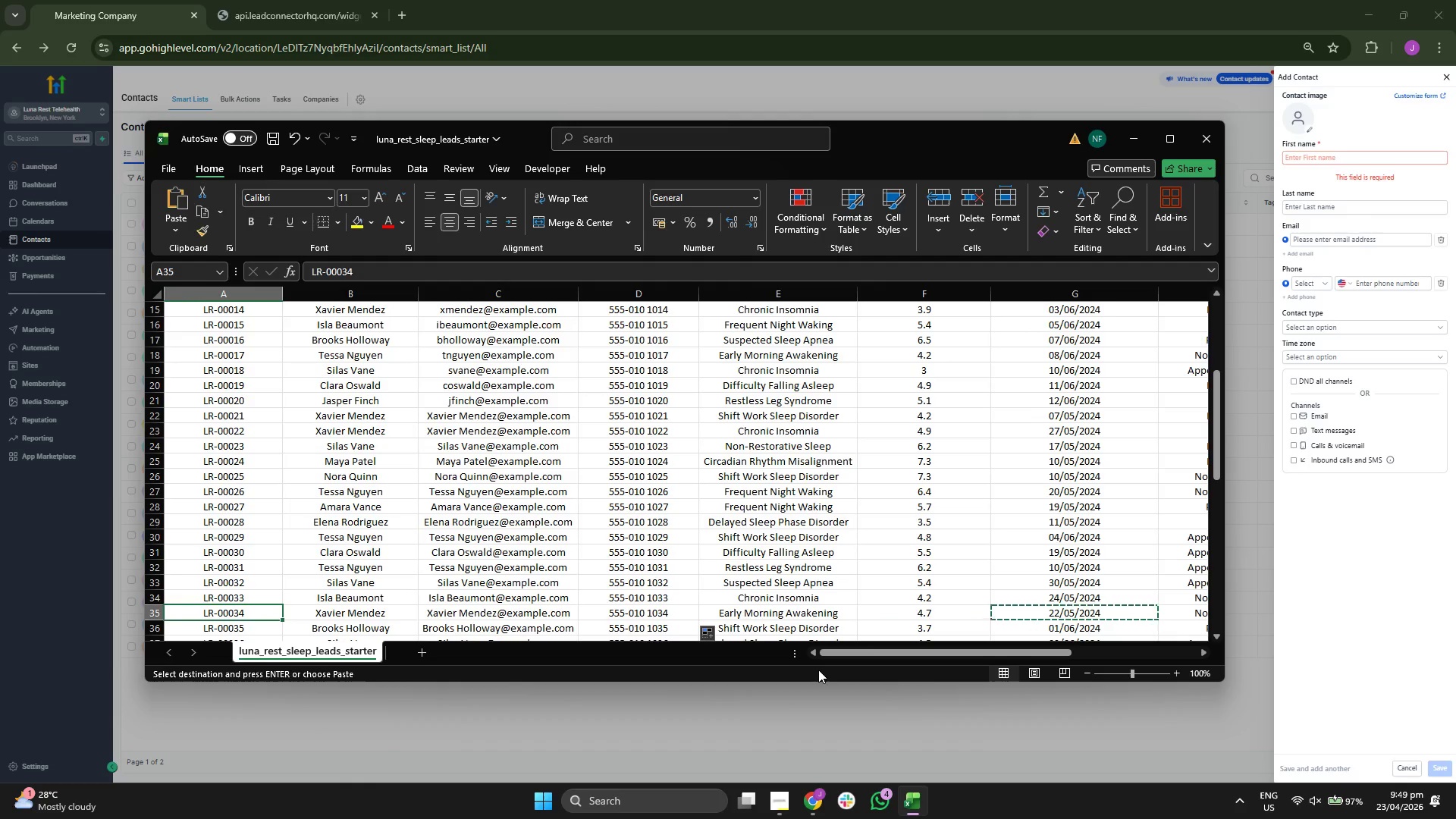 
key(ArrowLeft)
 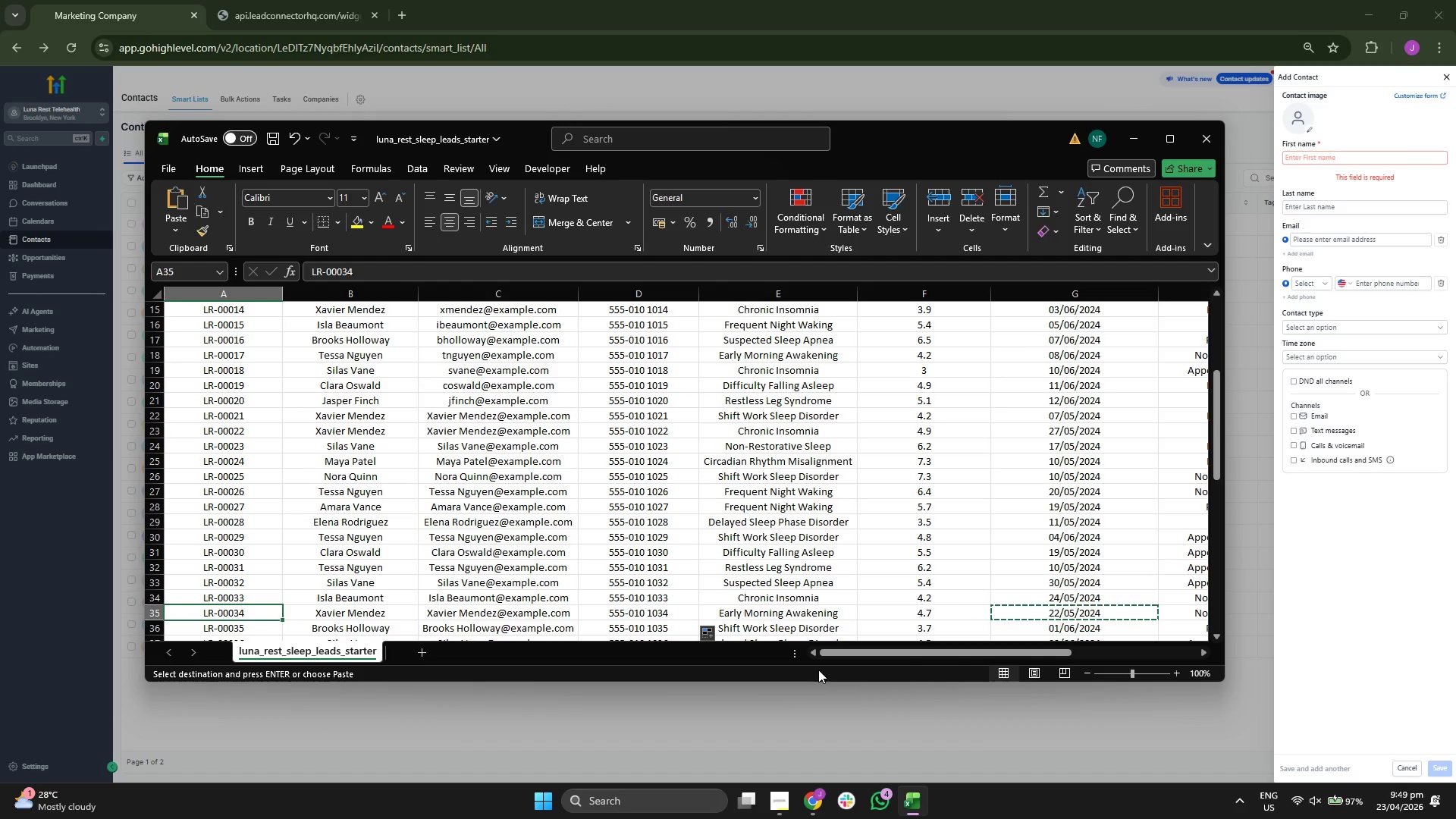 
key(ArrowDown)
 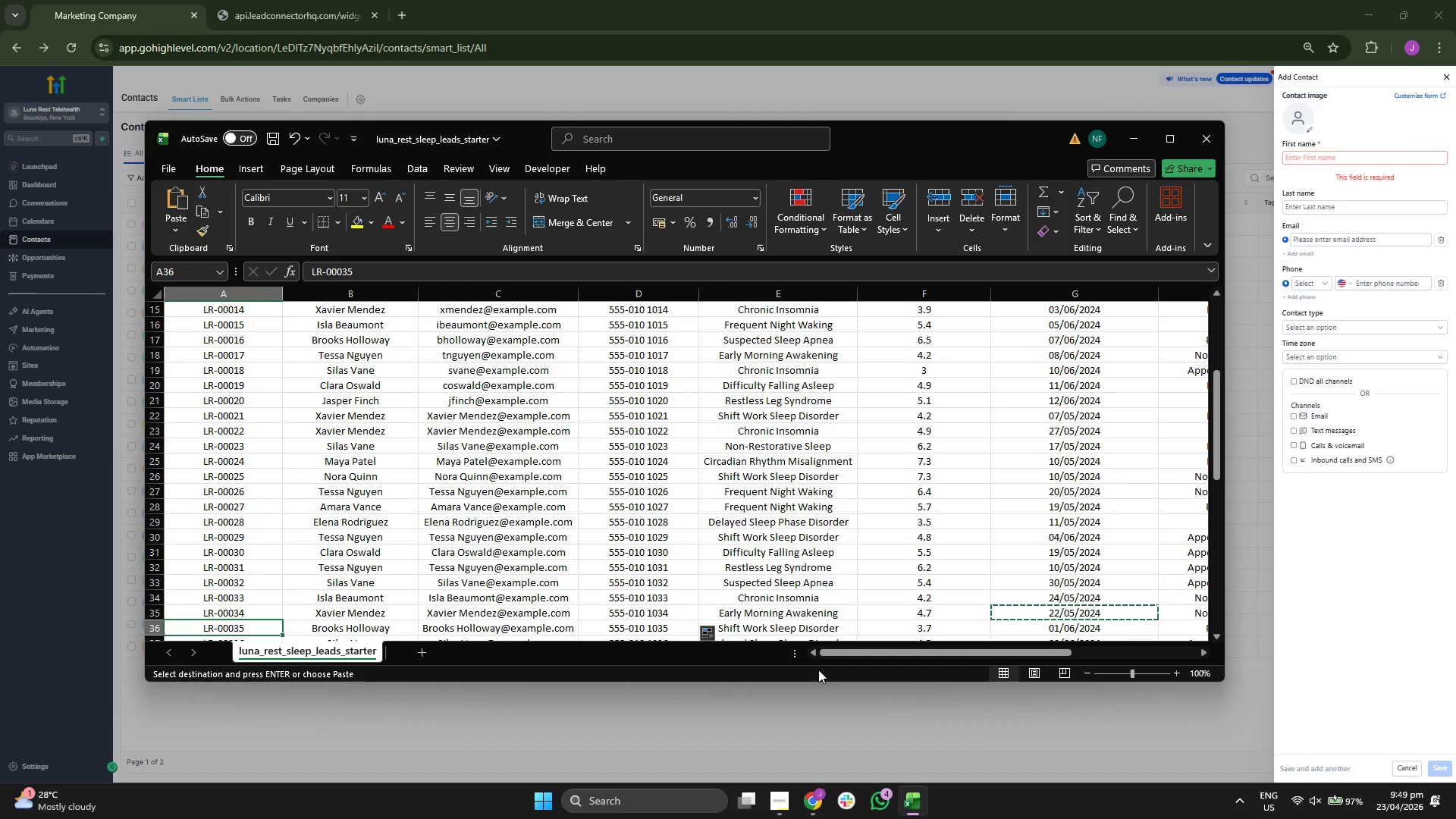 
key(ArrowRight)
 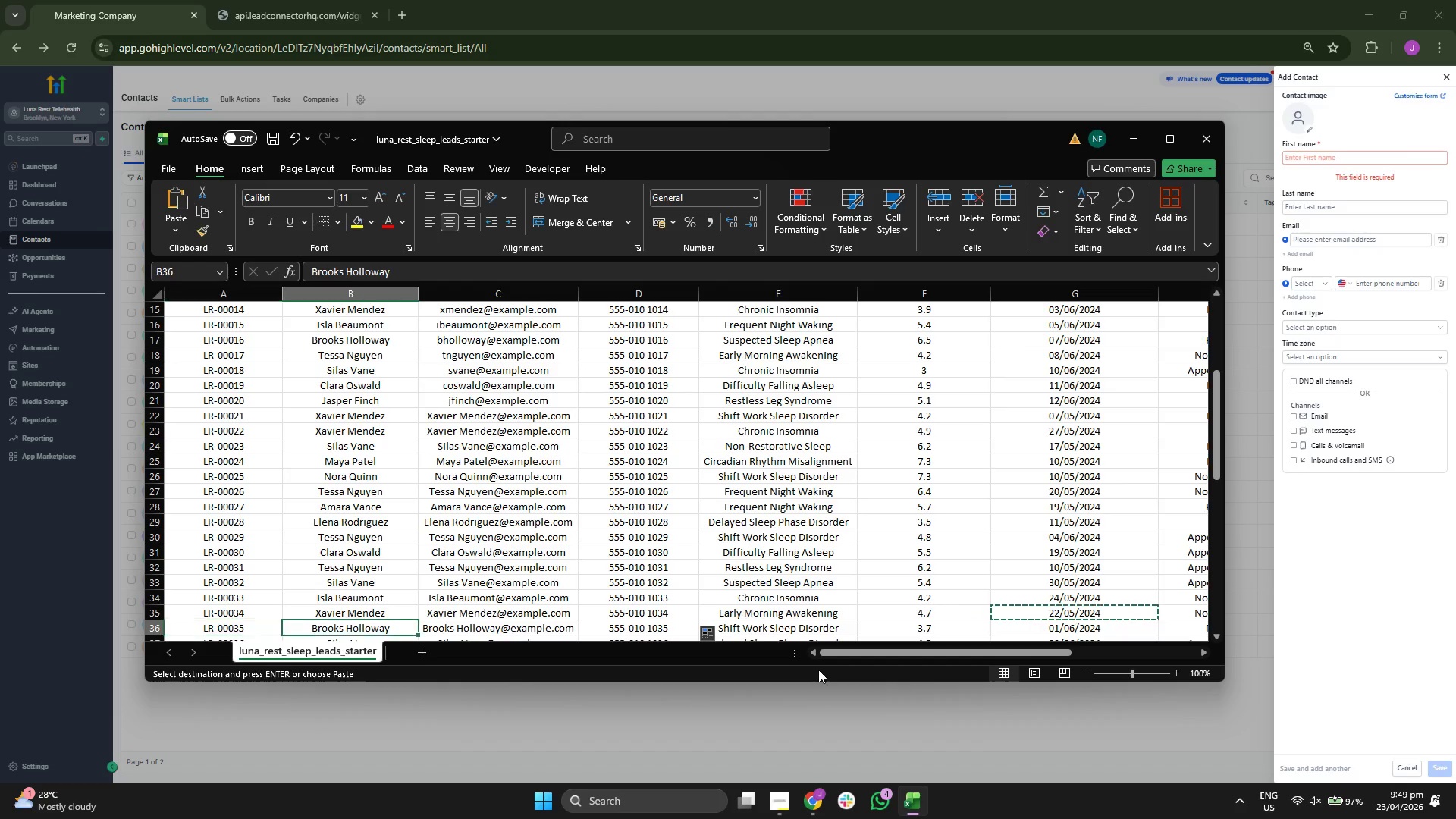 
key(ArrowRight)
 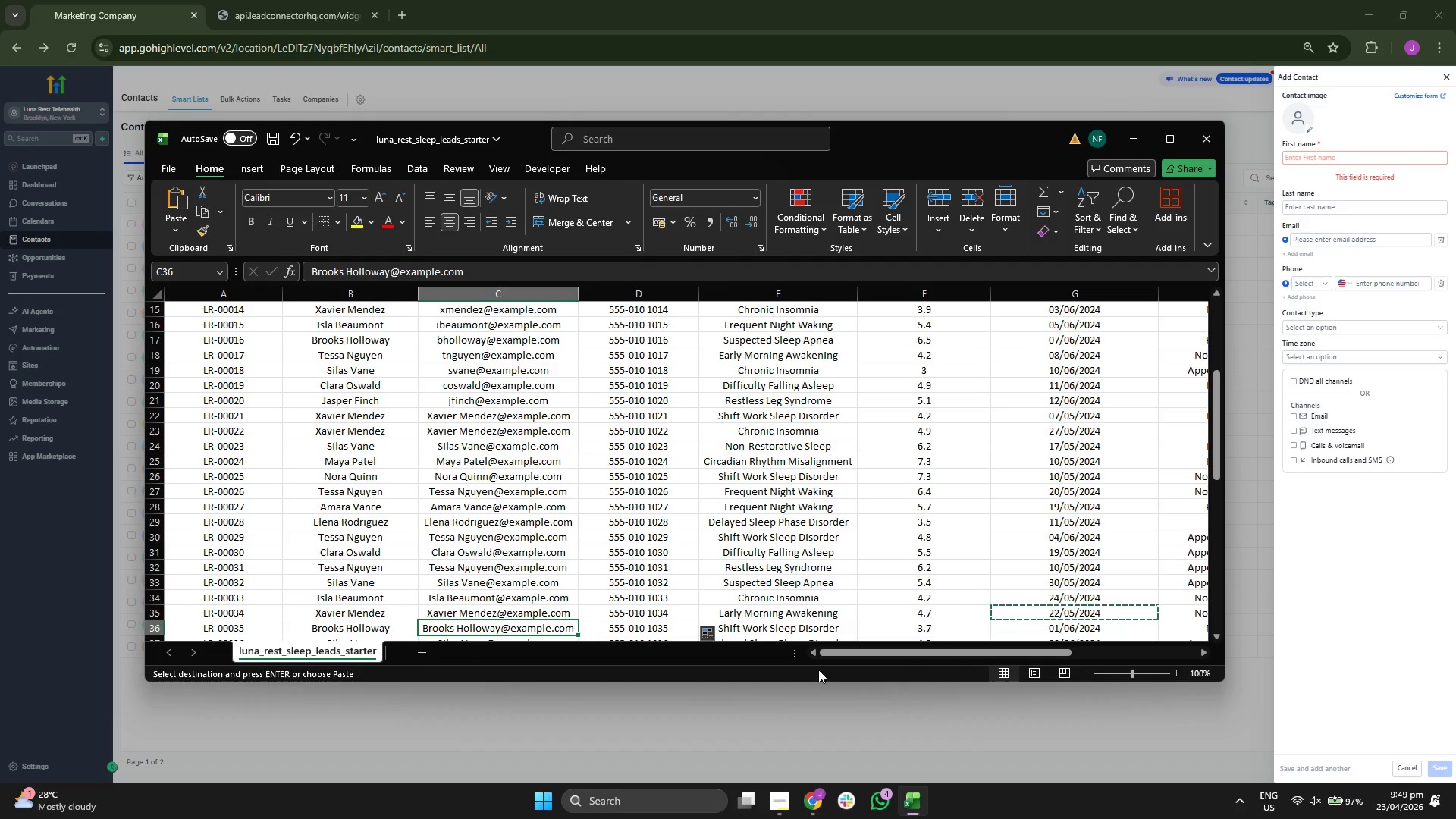 
key(Control+ControlLeft)
 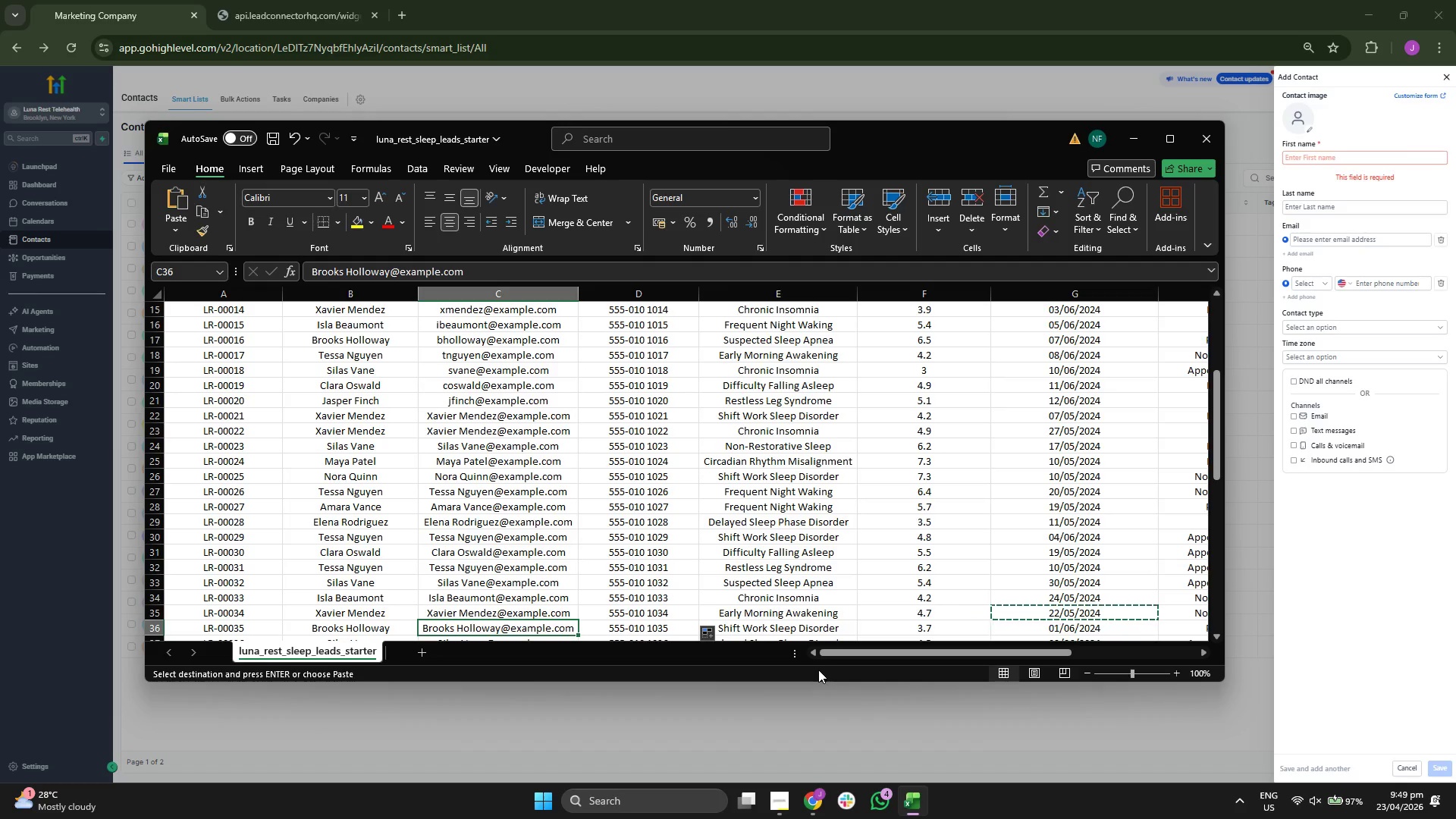 
key(Control+C)
 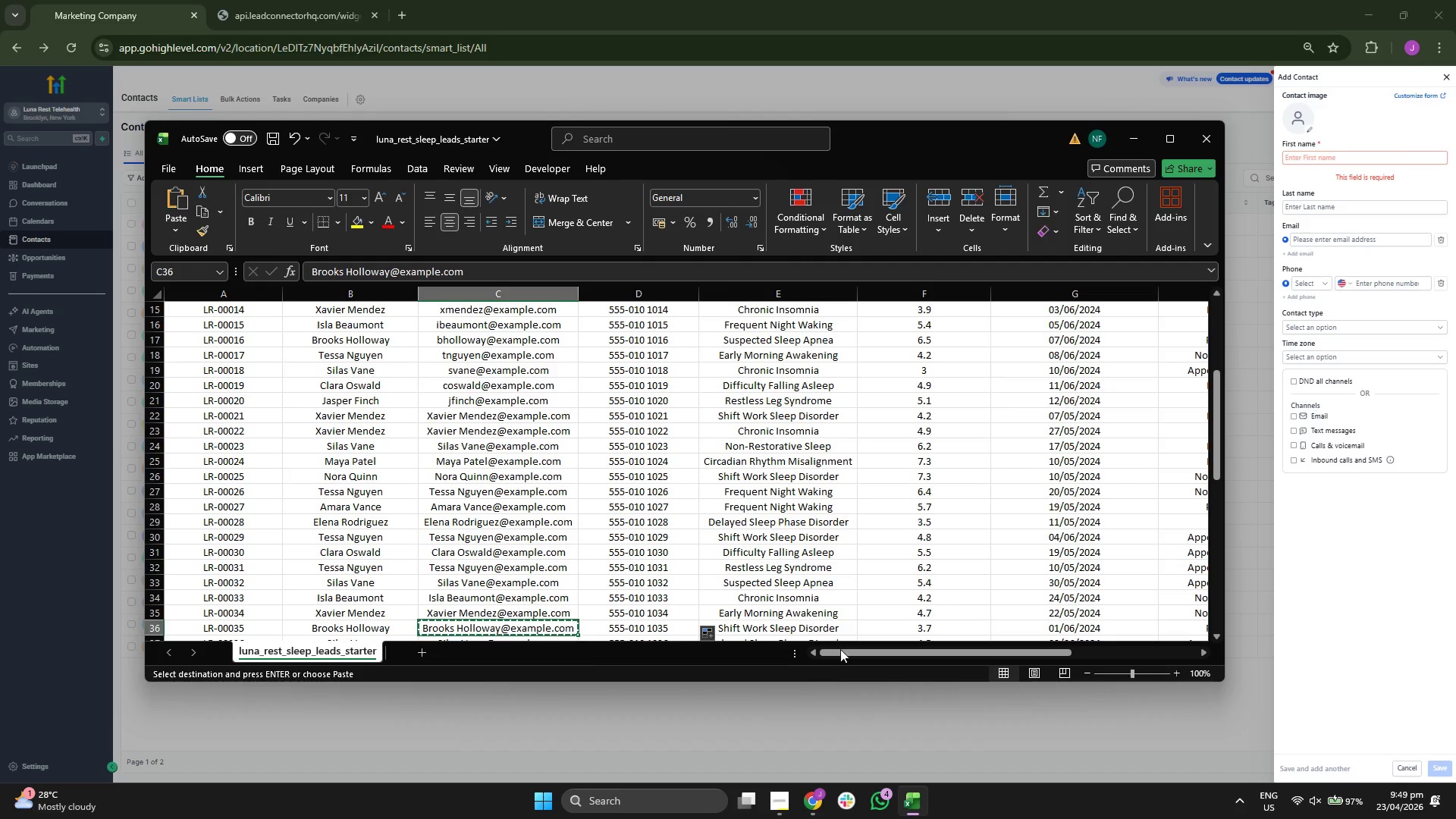 
scroll: coordinate [843, 458], scroll_direction: down, amount: 2.0
 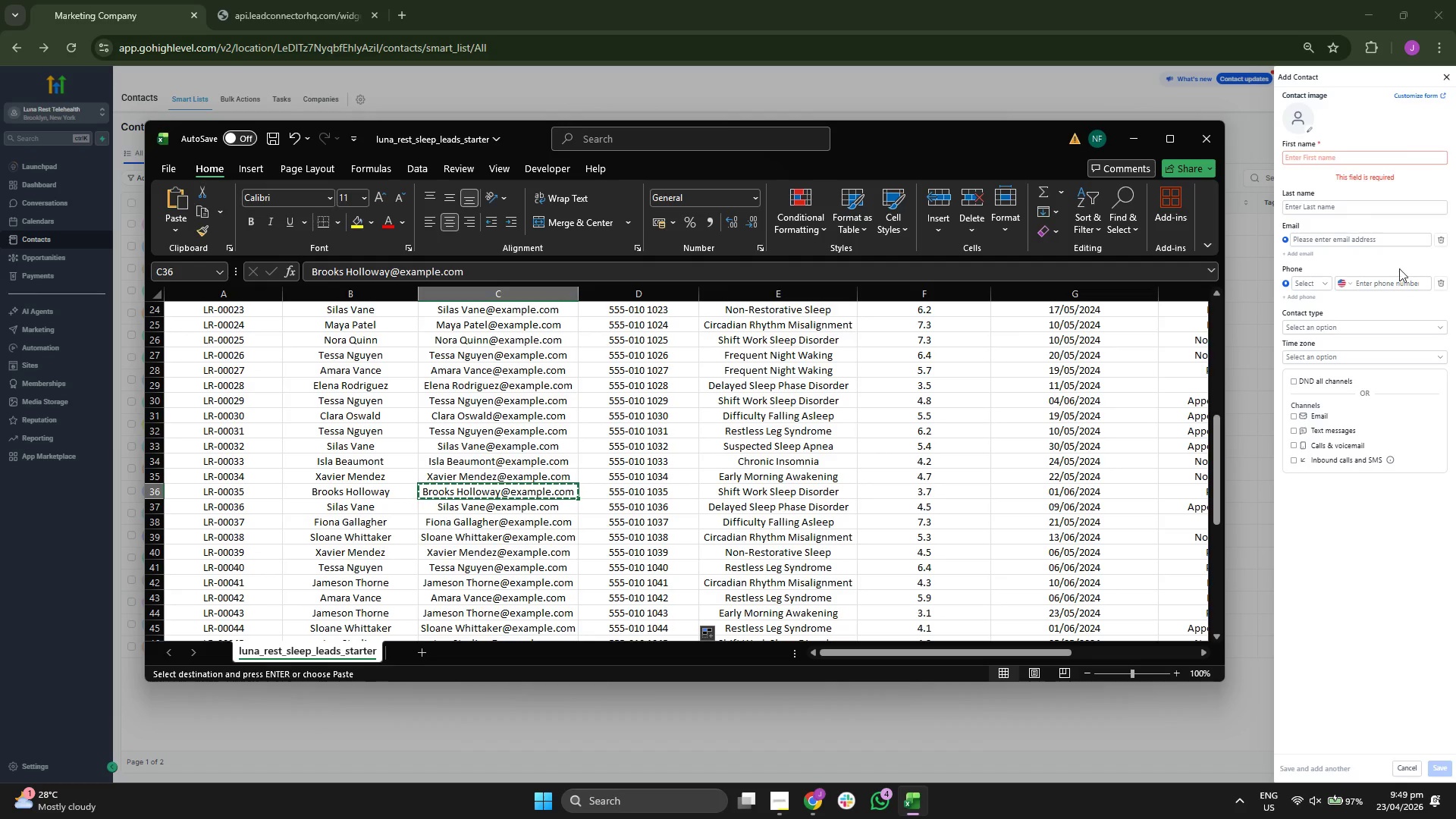 
left_click([1357, 239])
 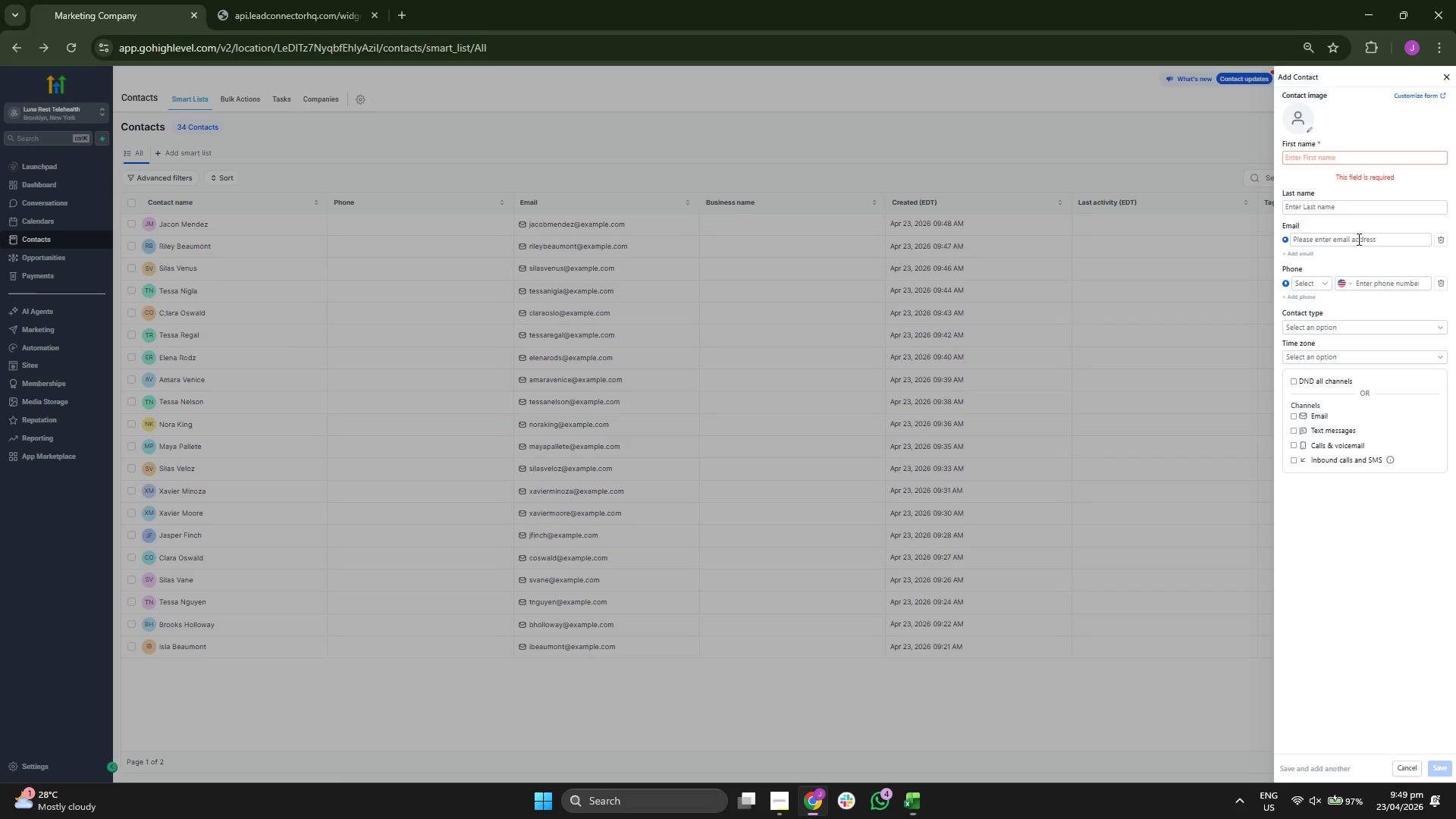 
key(Control+V)
 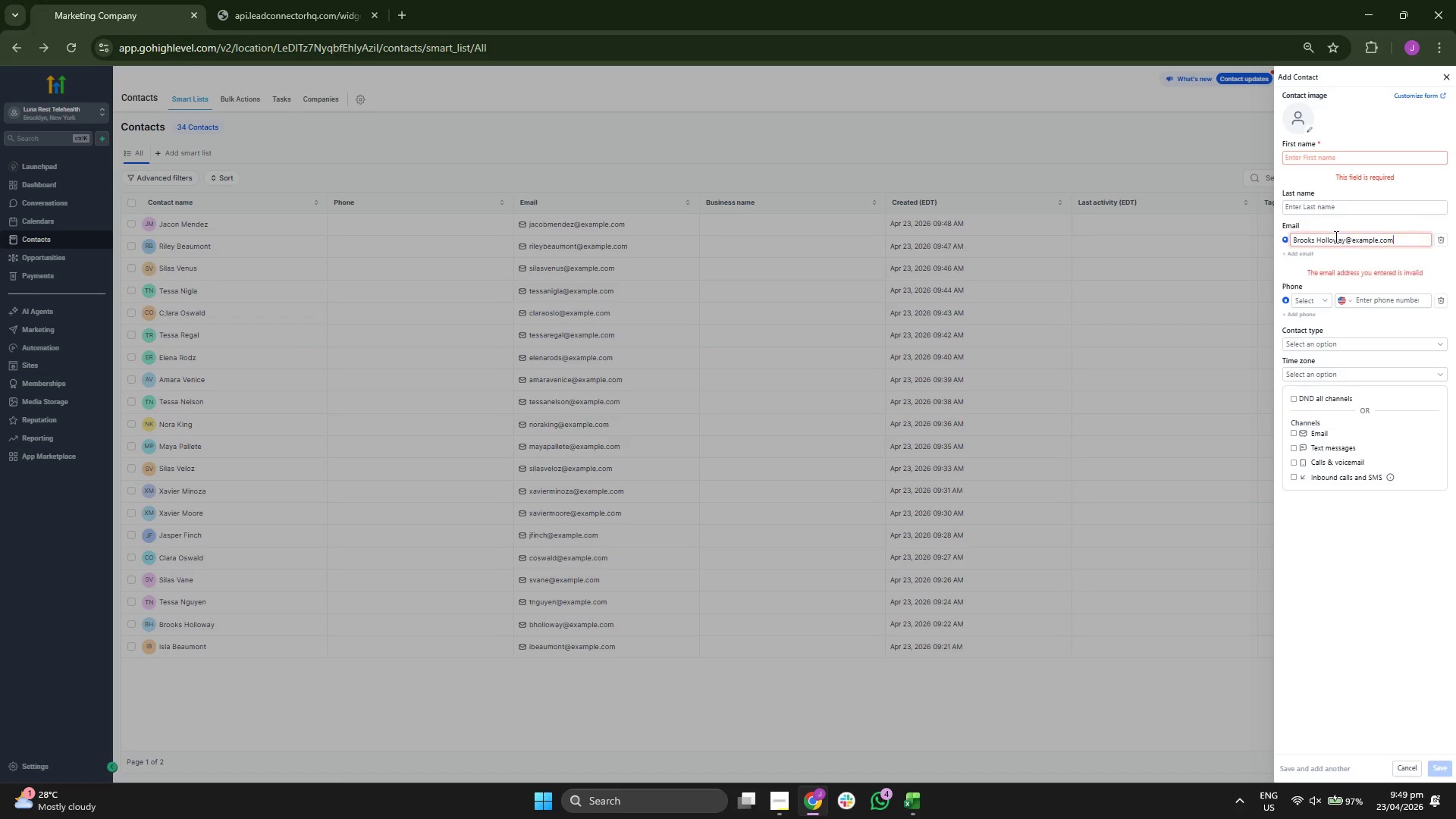 
left_click([1335, 237])
 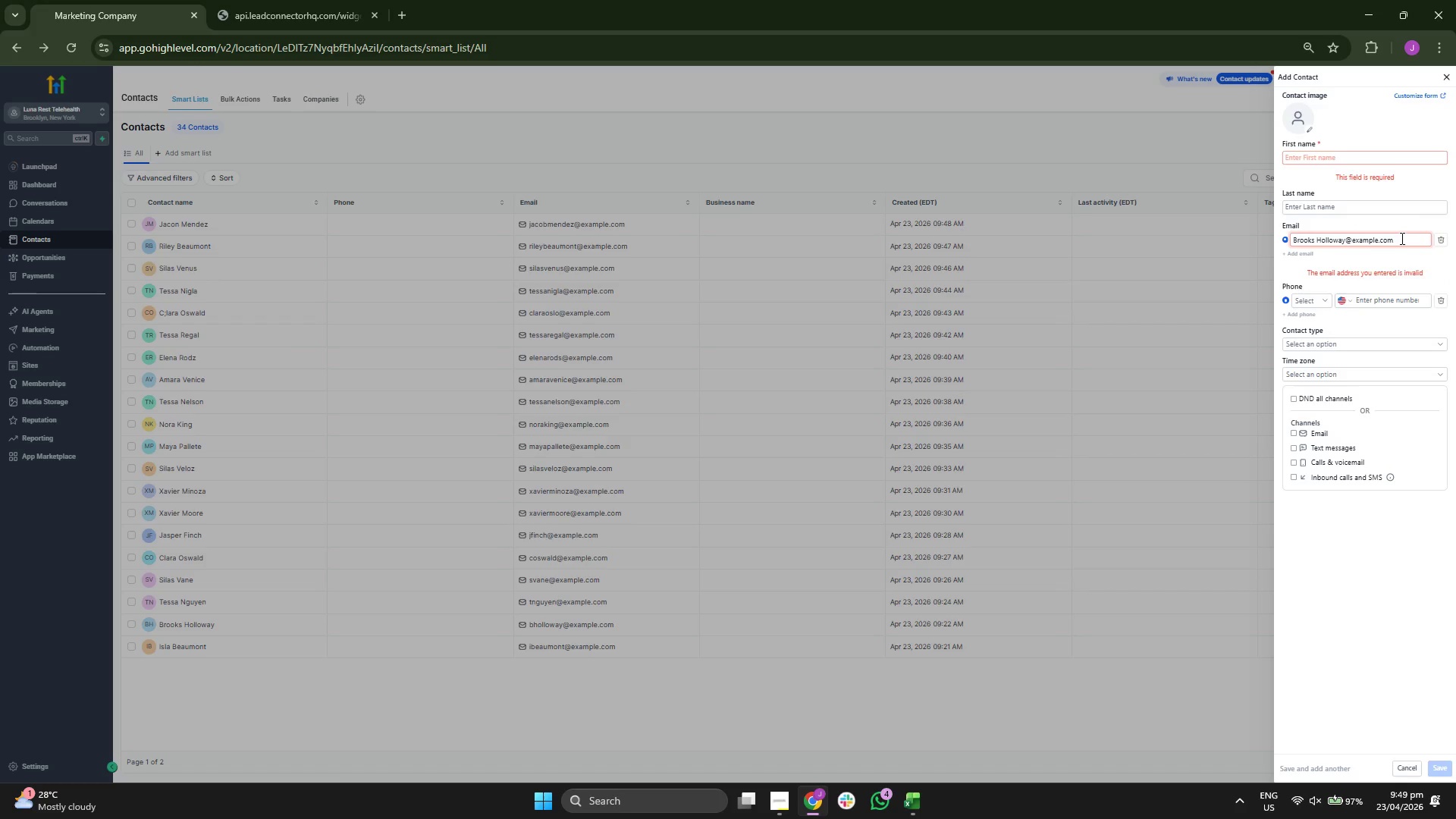 
key(ArrowRight)
 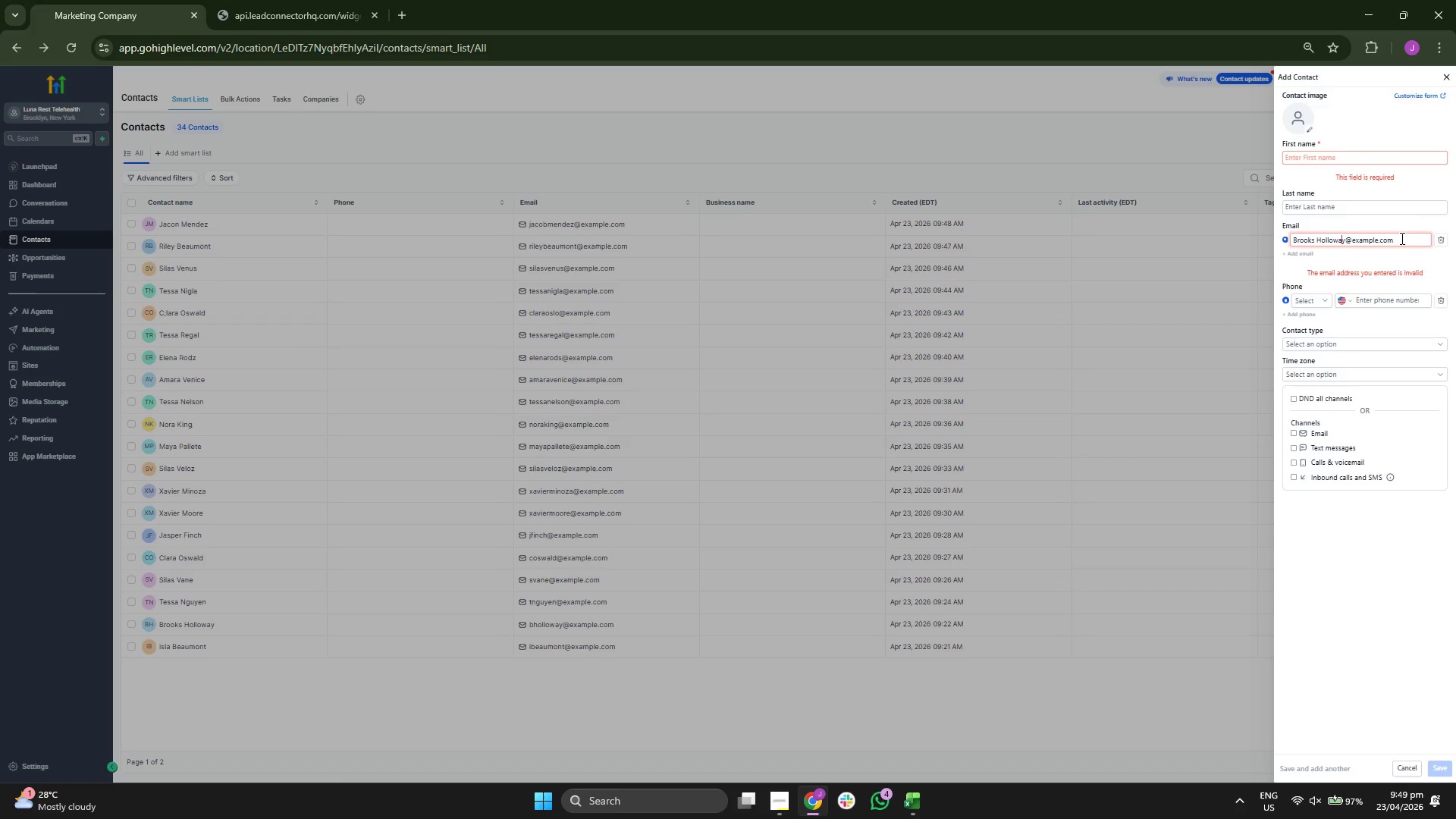 
key(ArrowRight)
 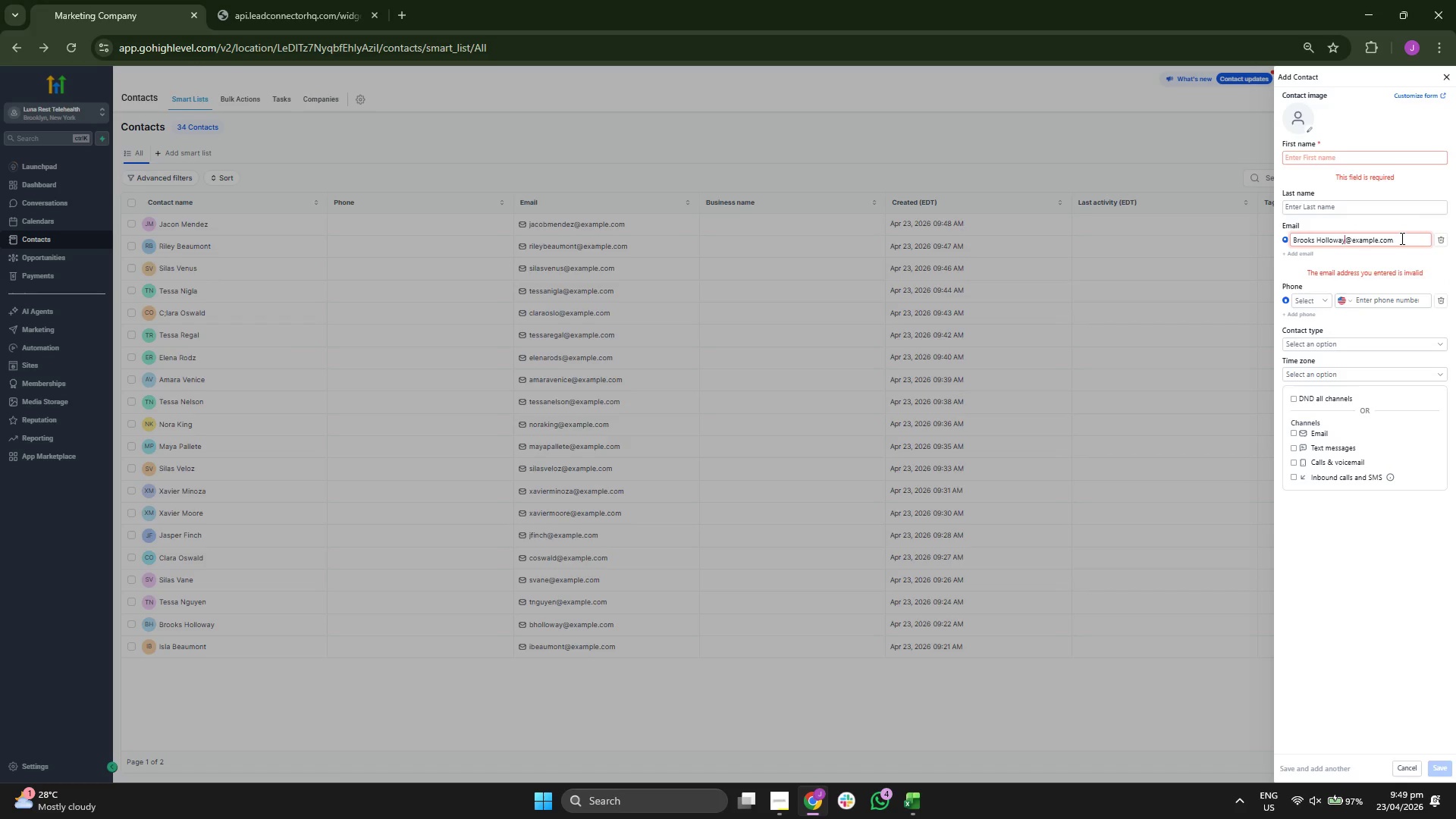 
key(ArrowRight)
 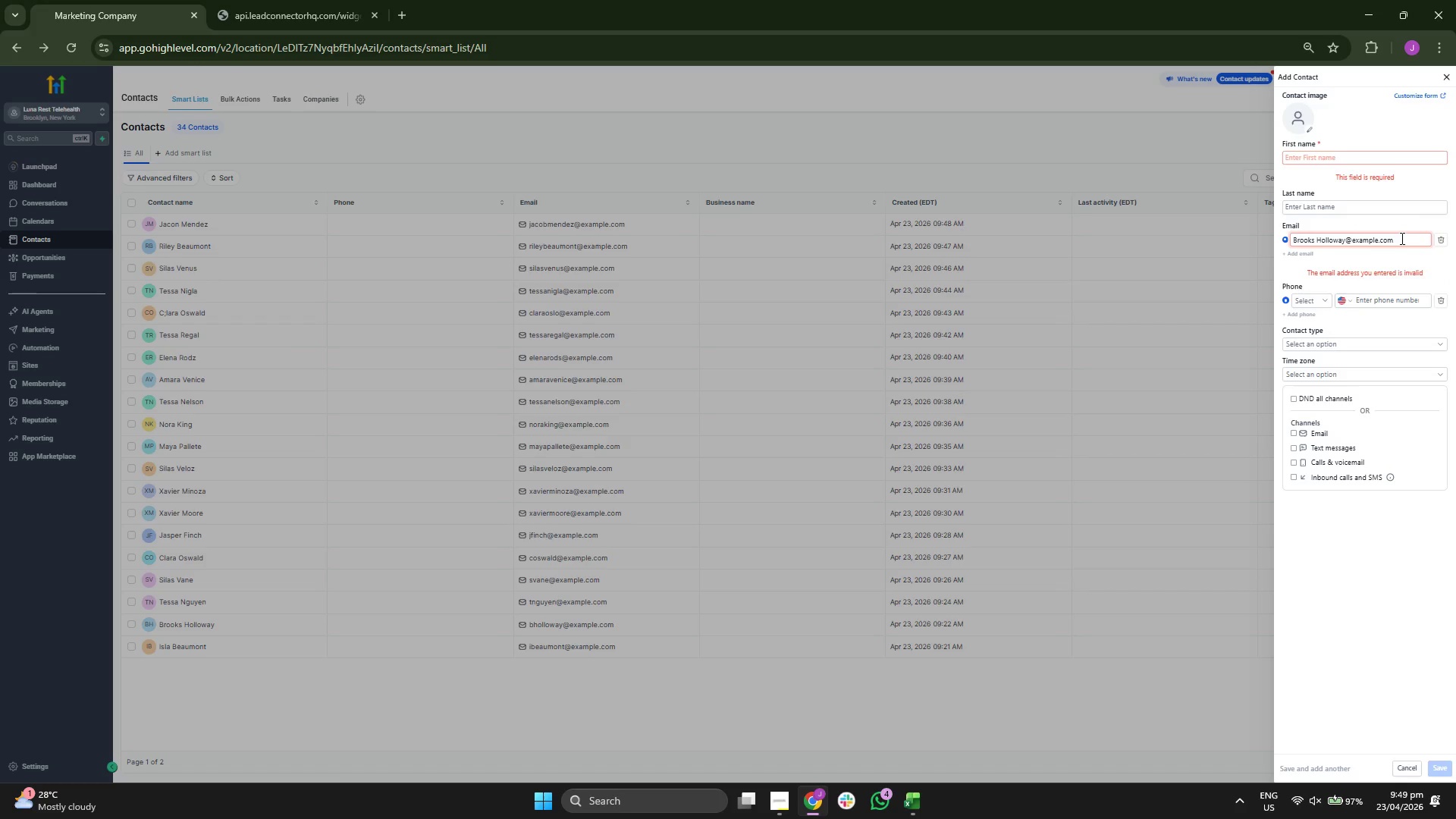 
key(Backspace)
key(Backspace)
key(Backspace)
key(Backspace)
key(Backspace)
key(Backspace)
key(Backspace)
type(oward)
 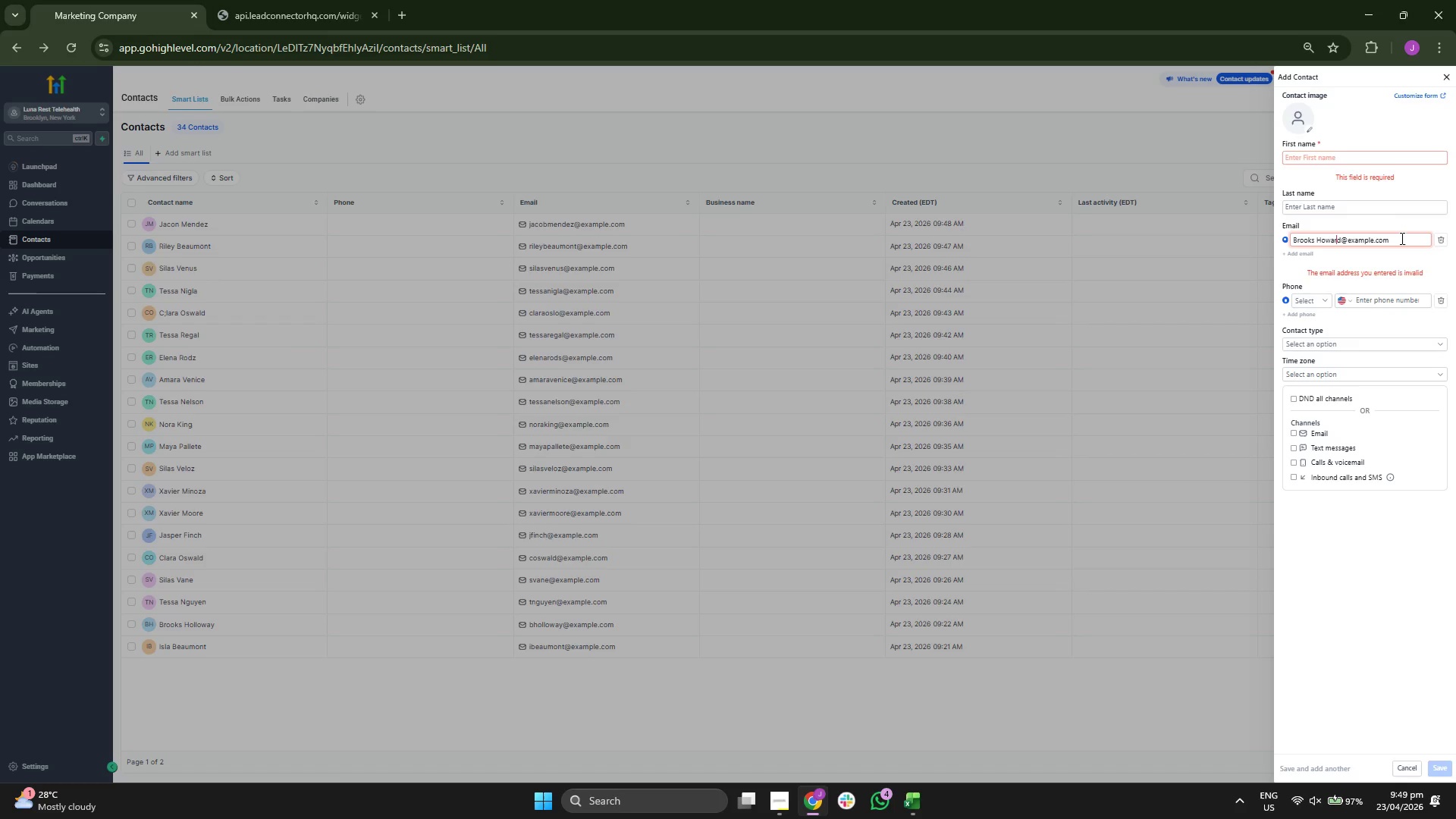 
key(ArrowLeft)
 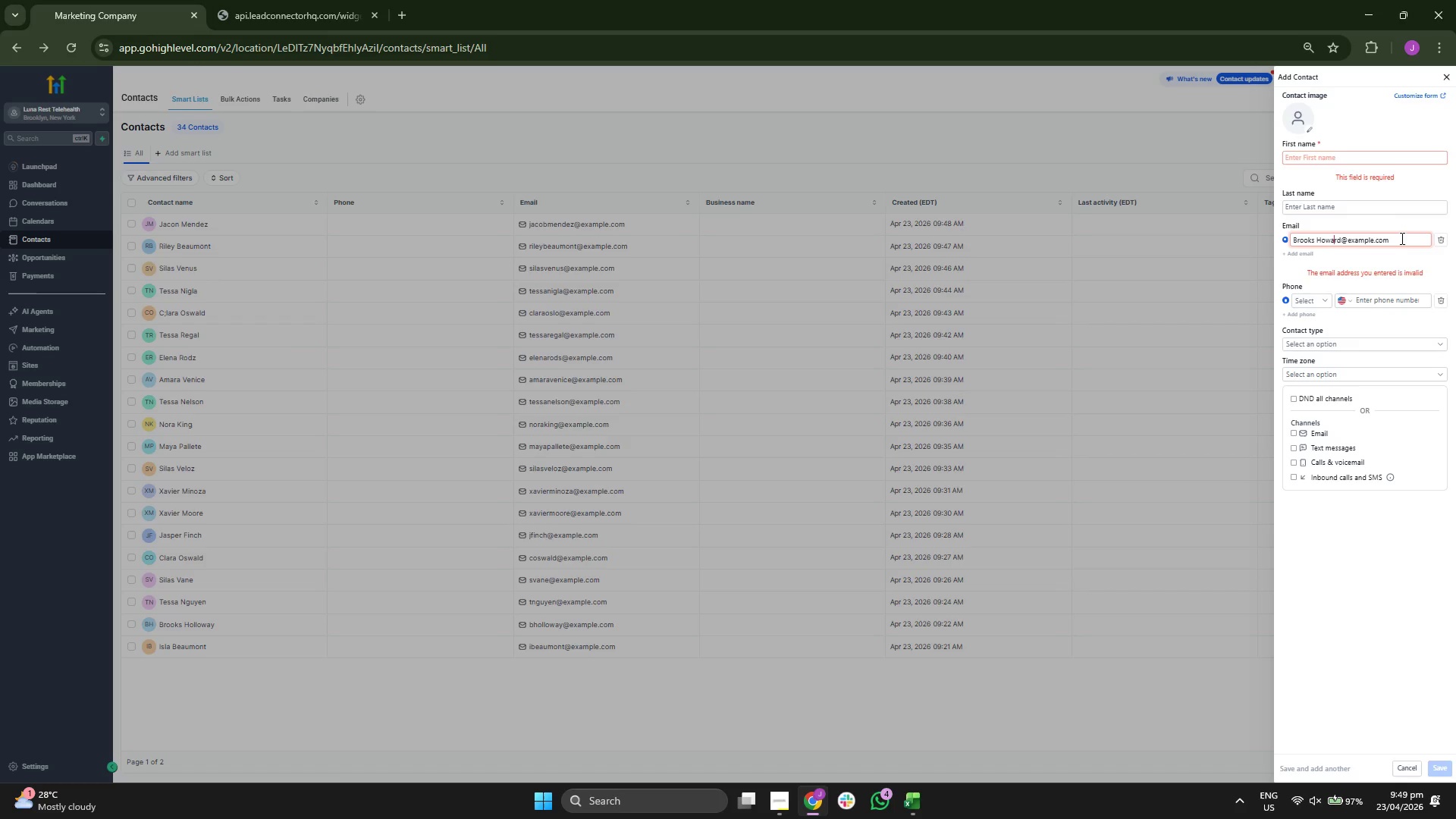 
key(ArrowLeft)
 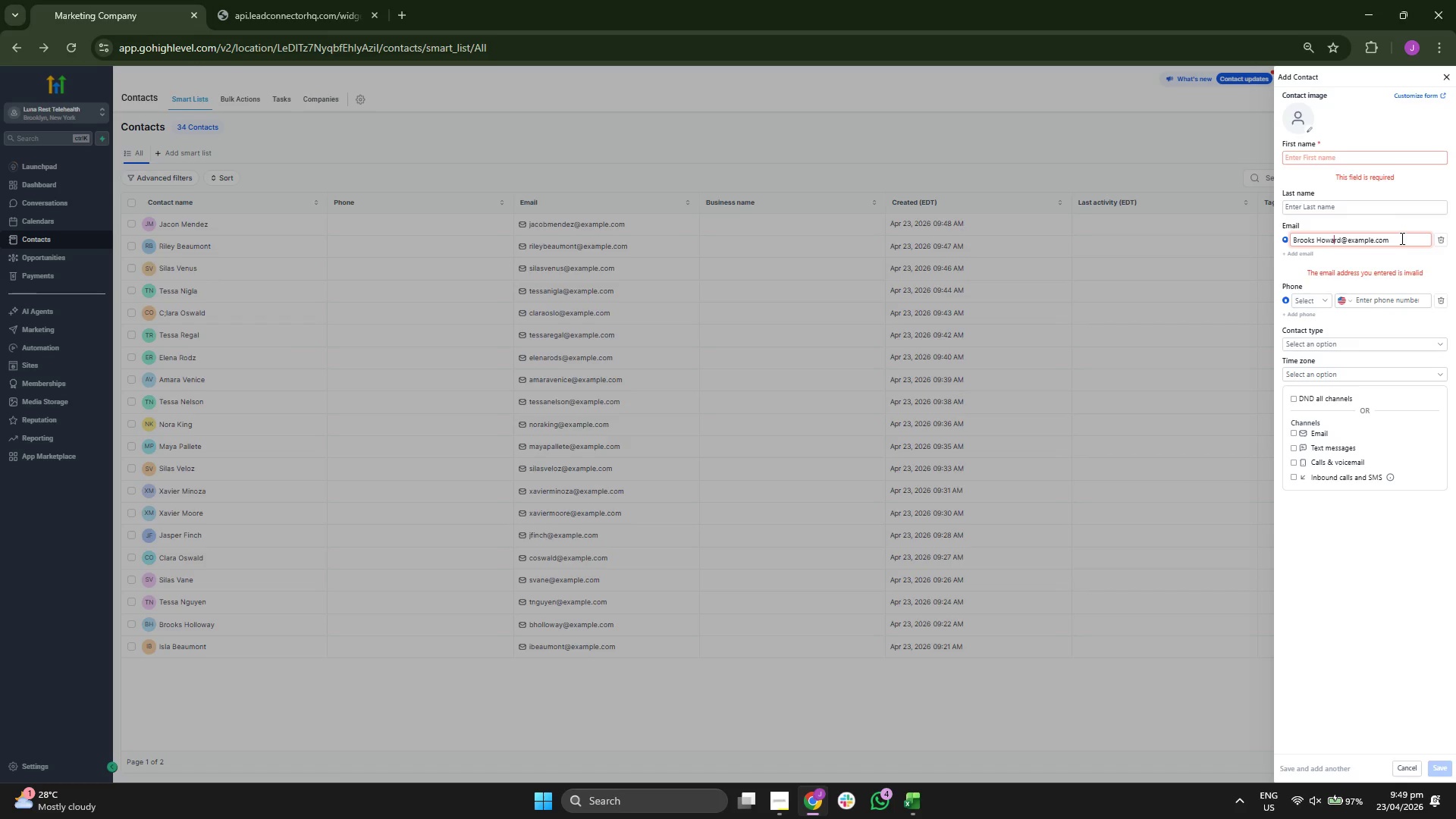 
key(ArrowLeft)
 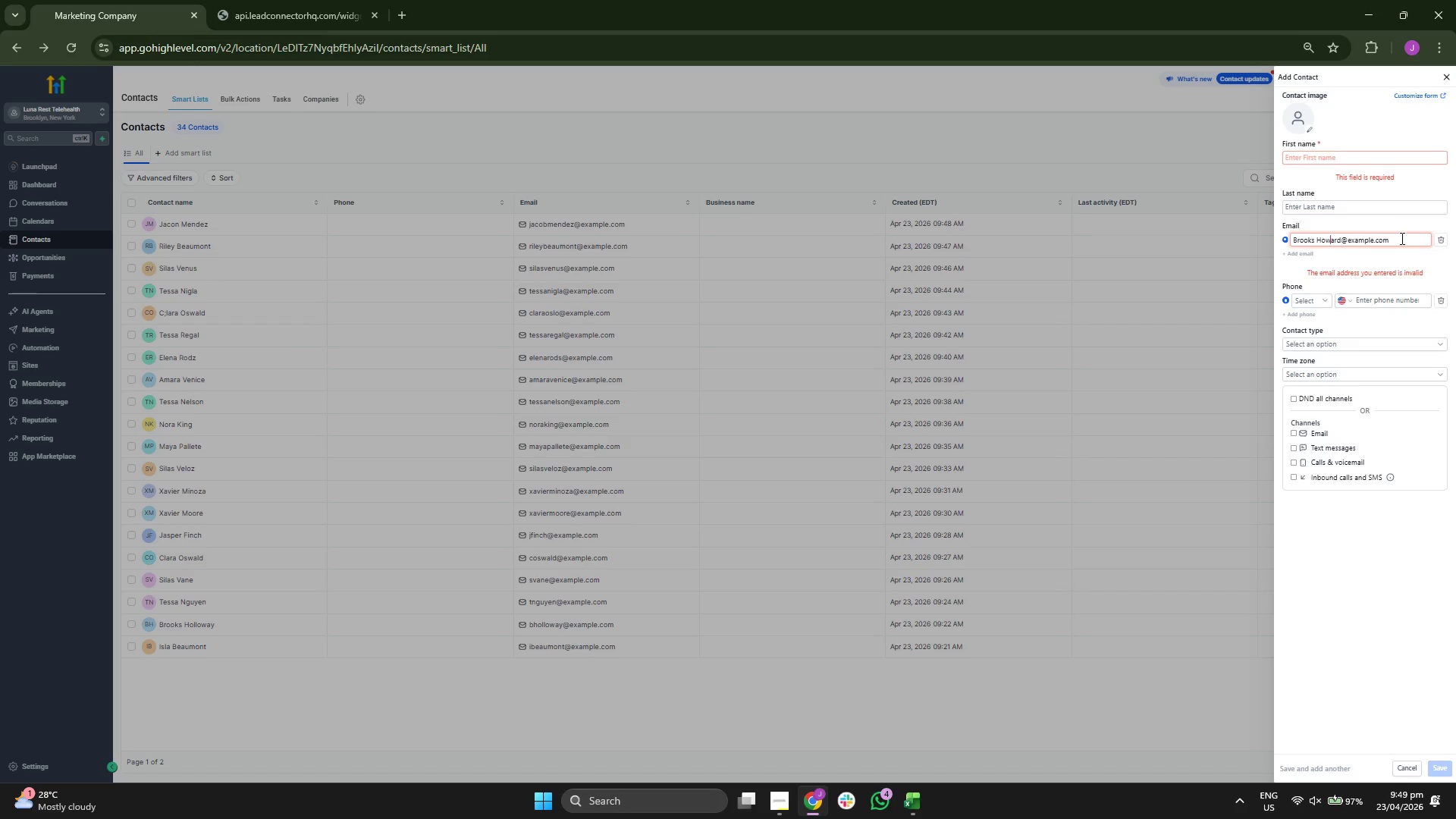 
key(ArrowLeft)
 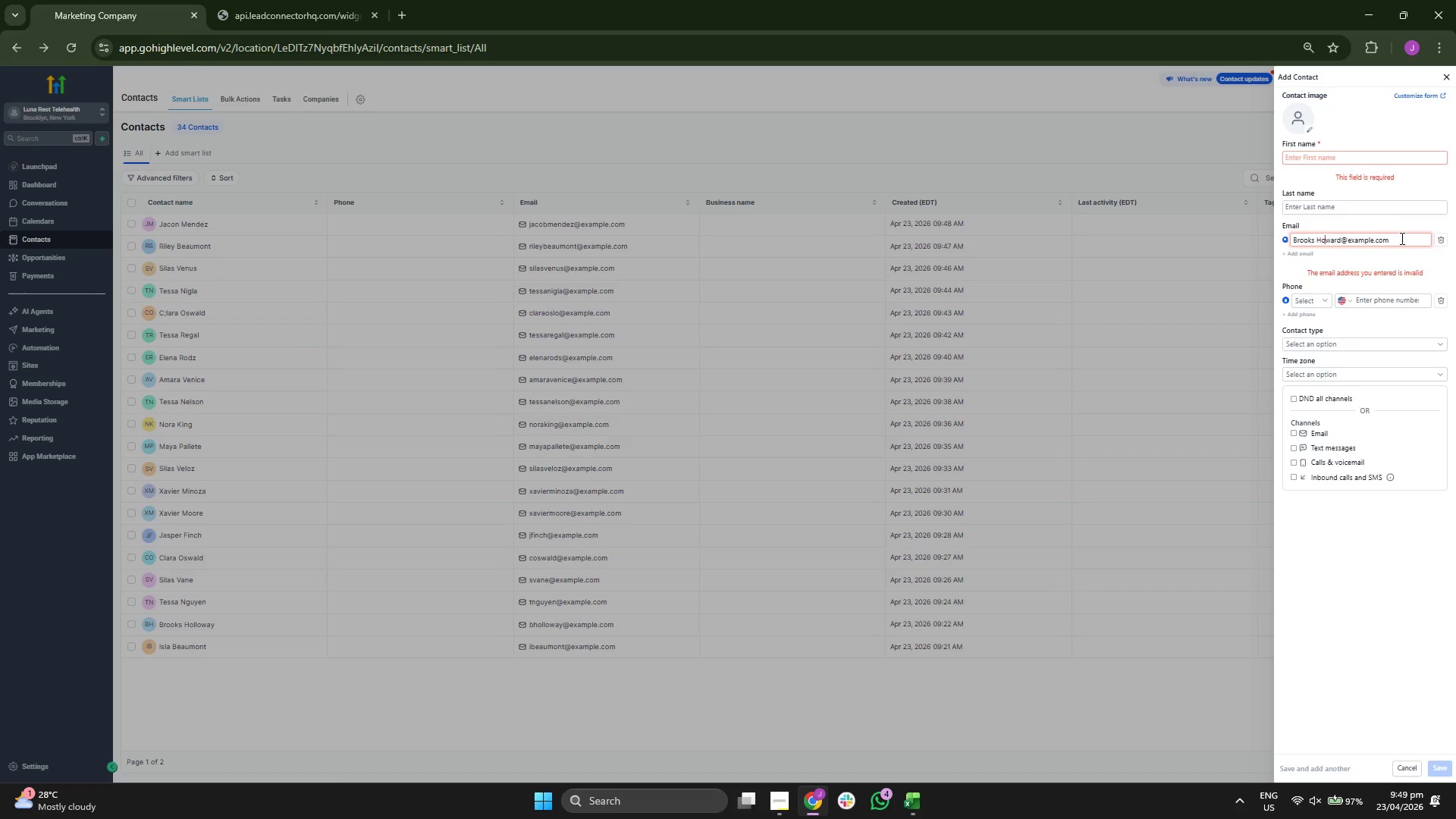 
key(ArrowLeft)
 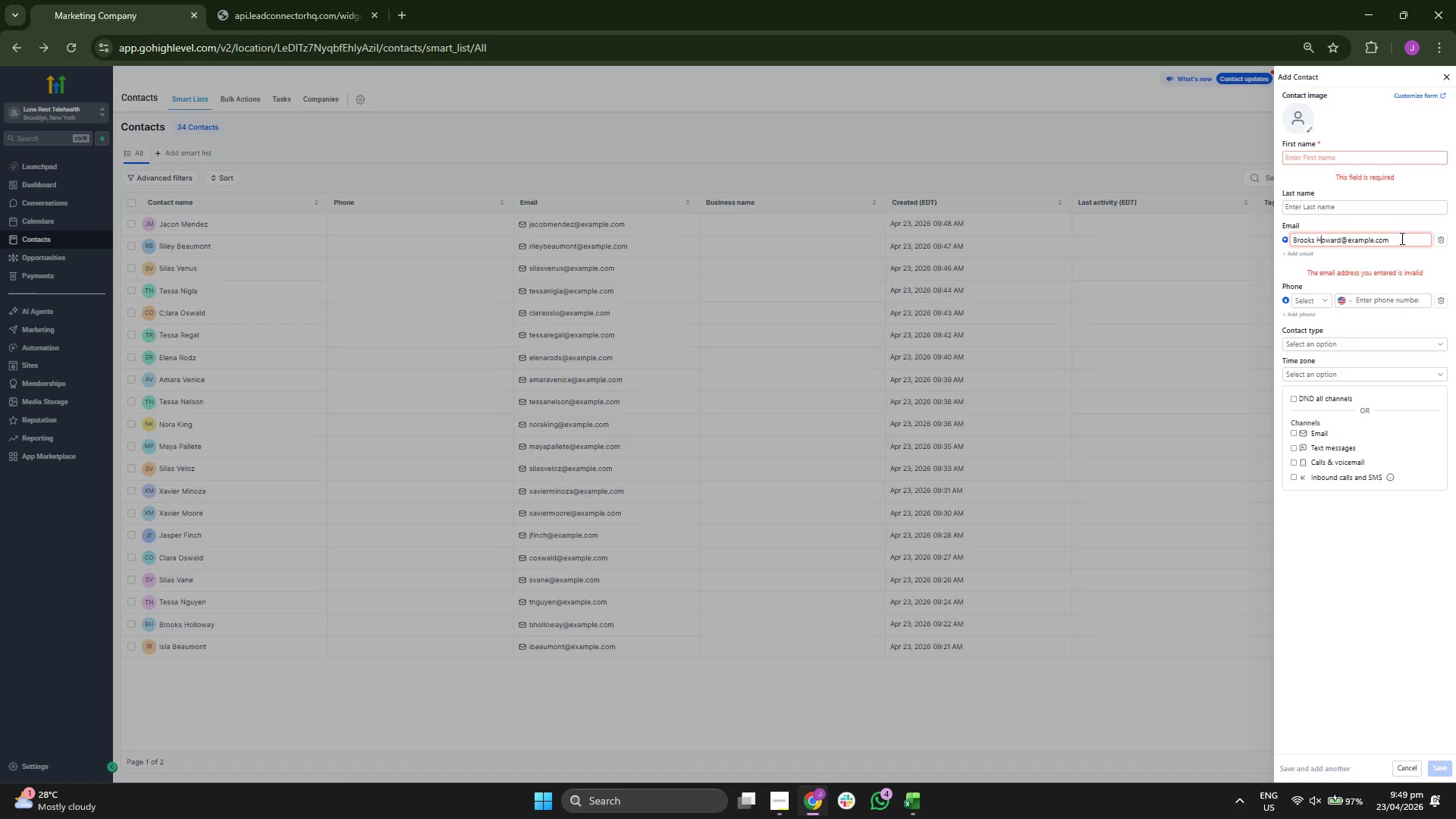 
key(ArrowLeft)
 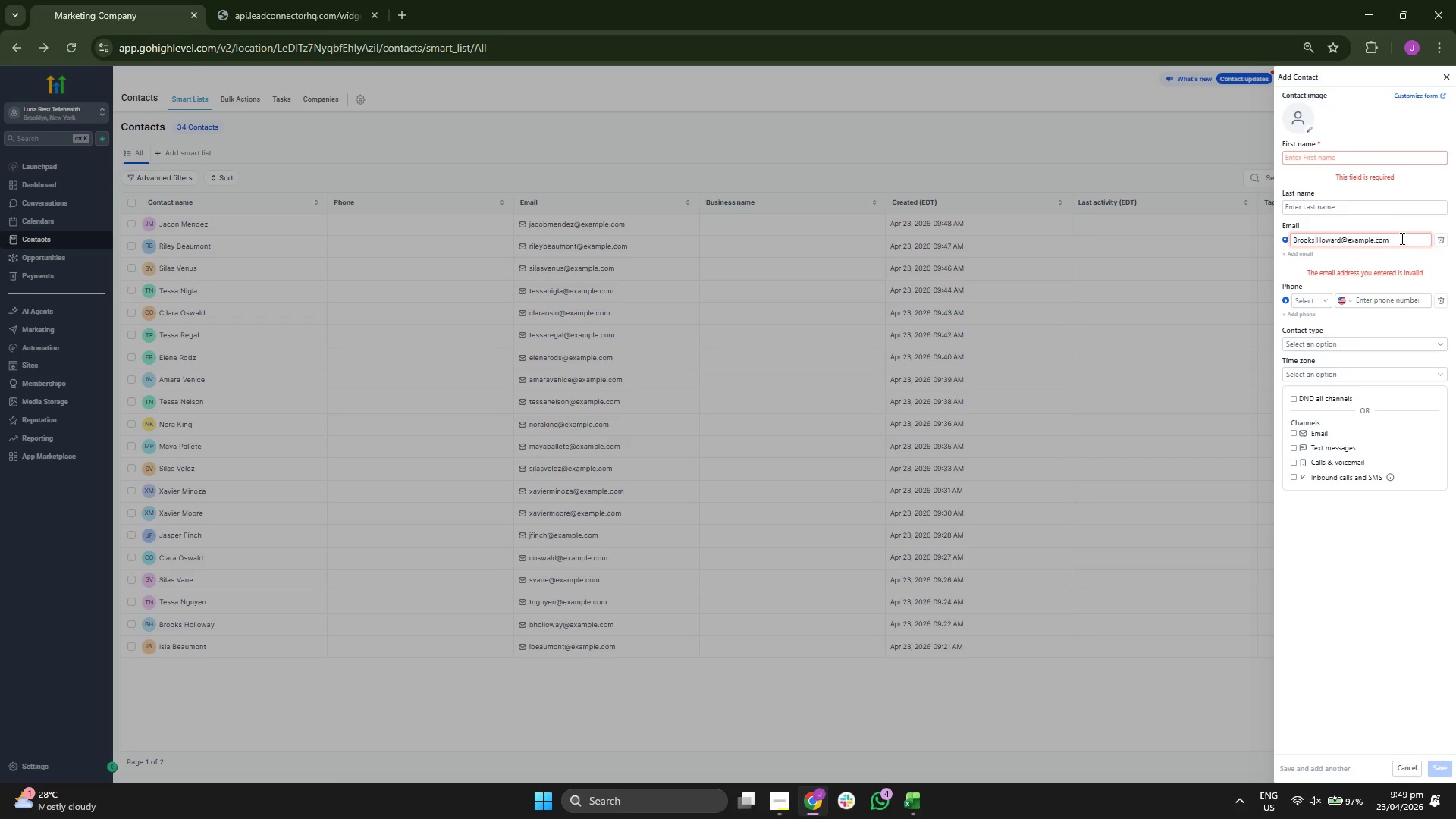 
key(Backspace)
 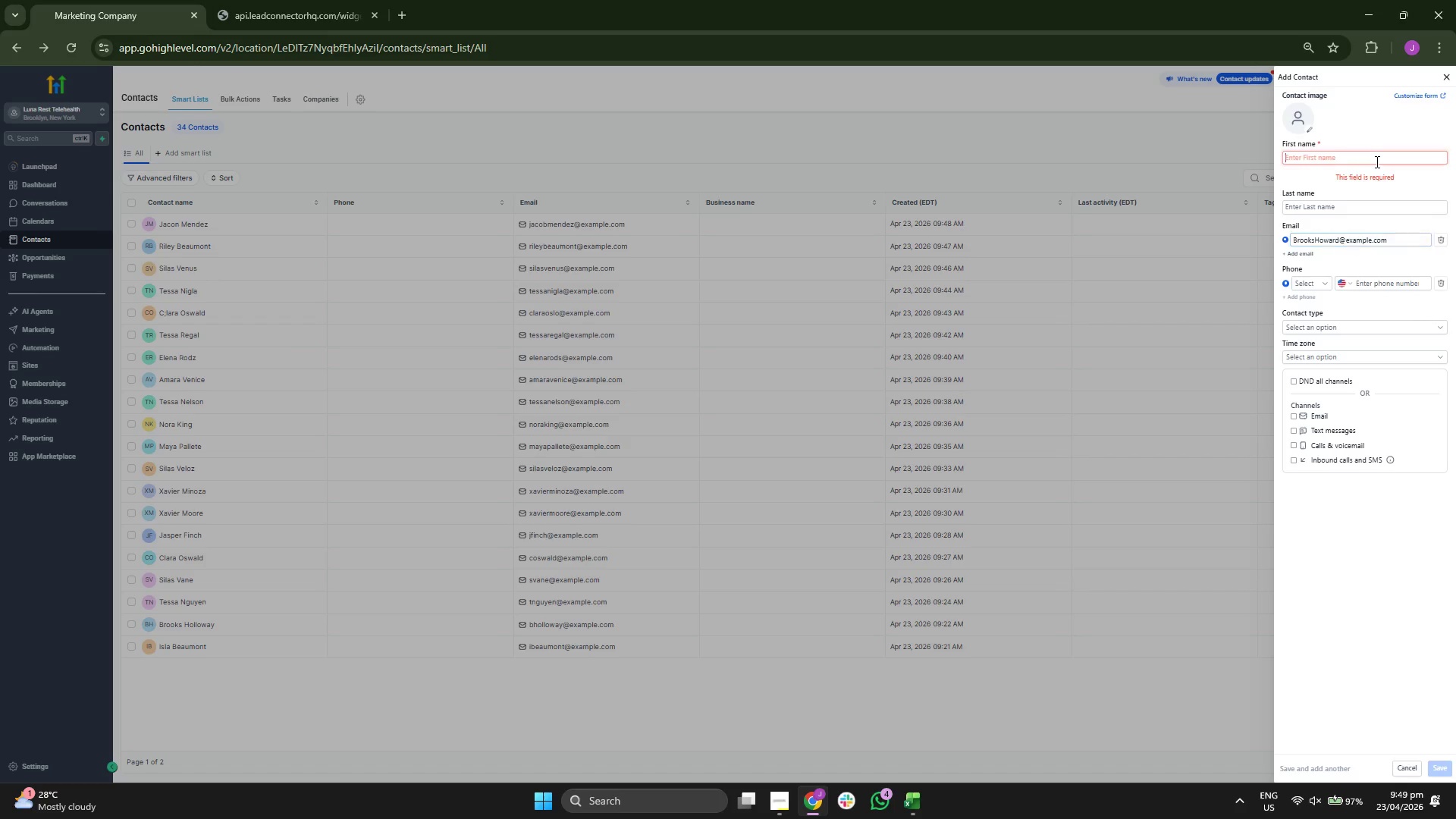 
type(Brooks)
key(Tab)
type(Howard)
 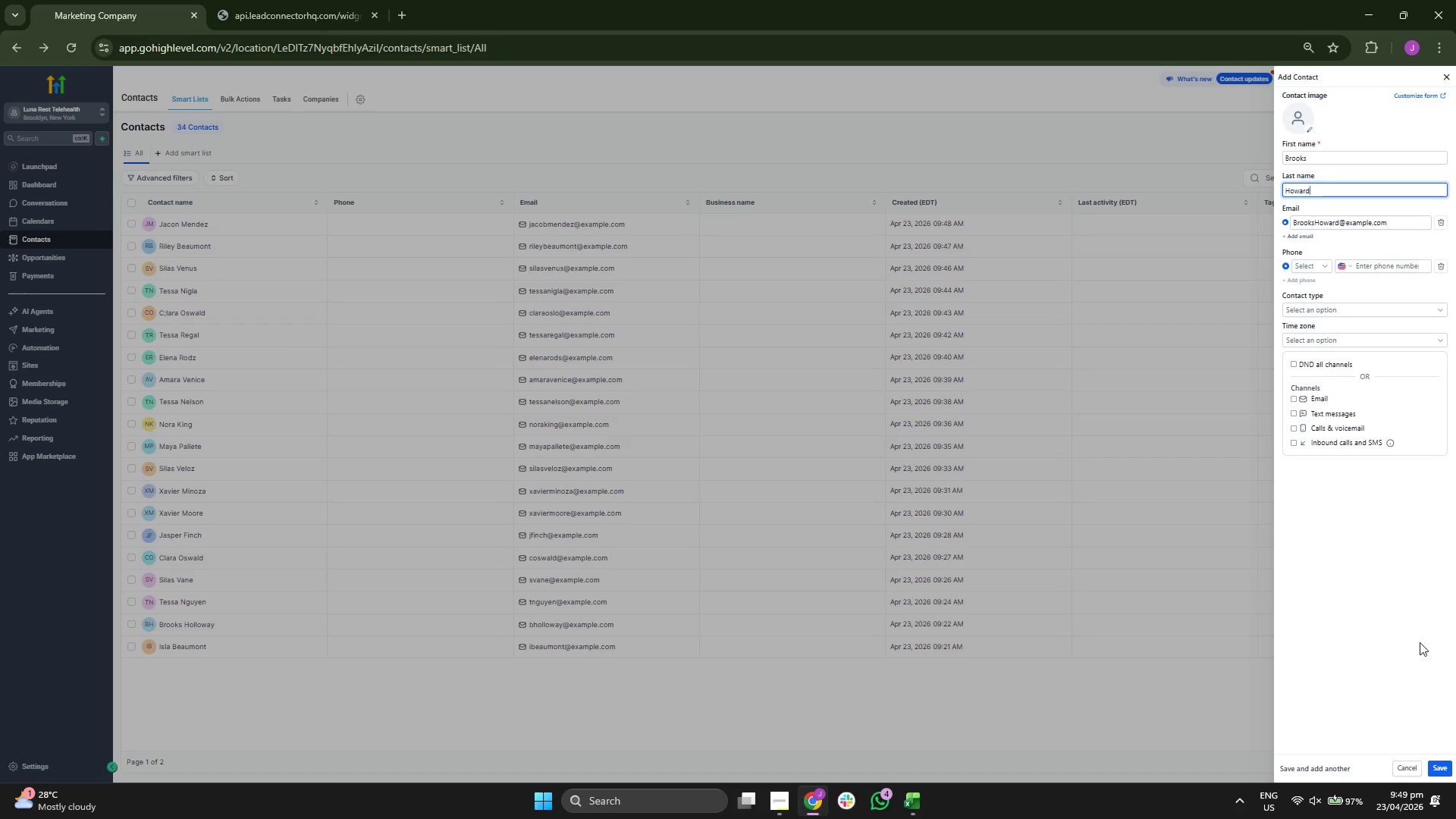 
left_click([1442, 767])
 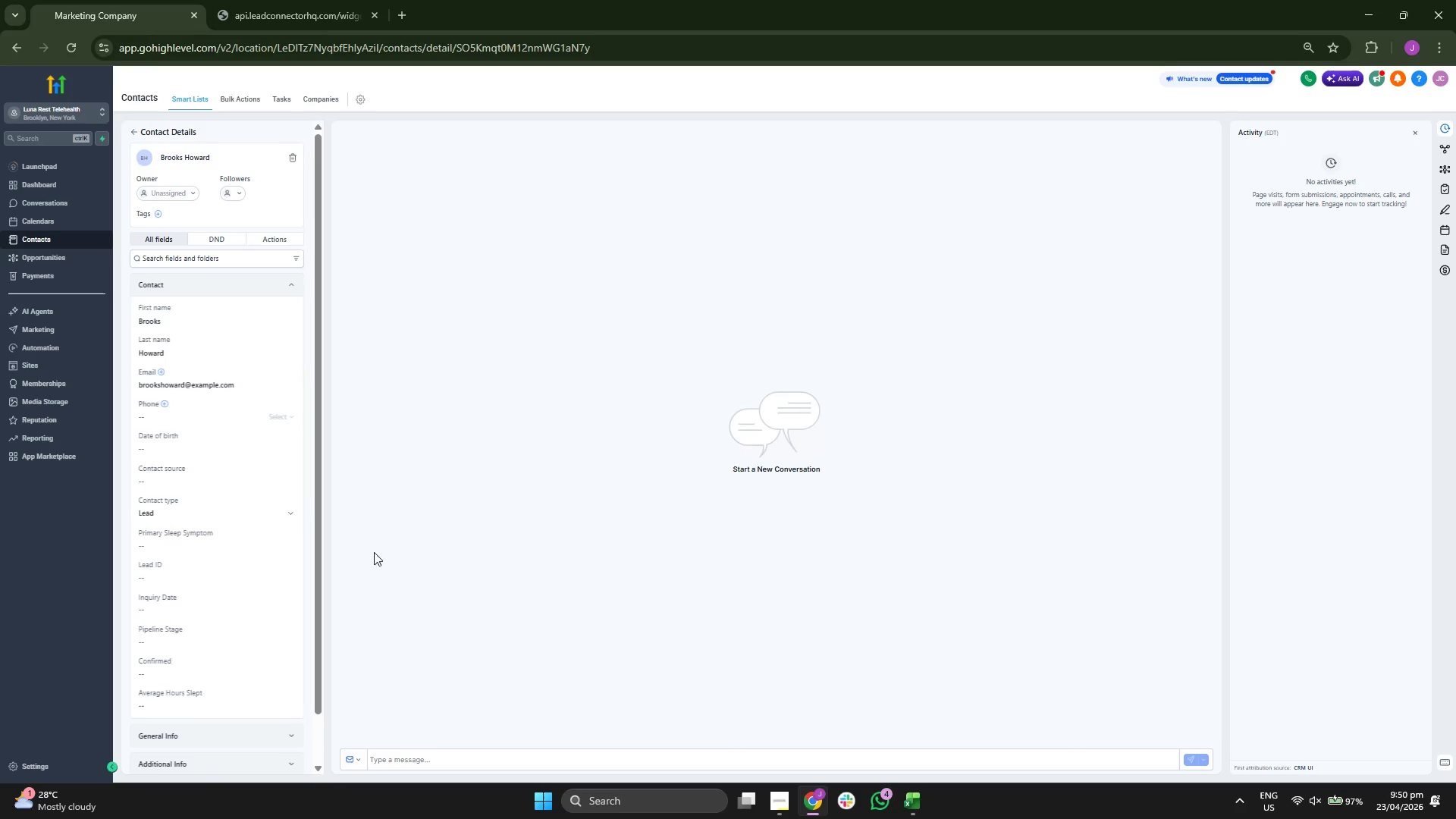 
double_click([206, 573])
 